 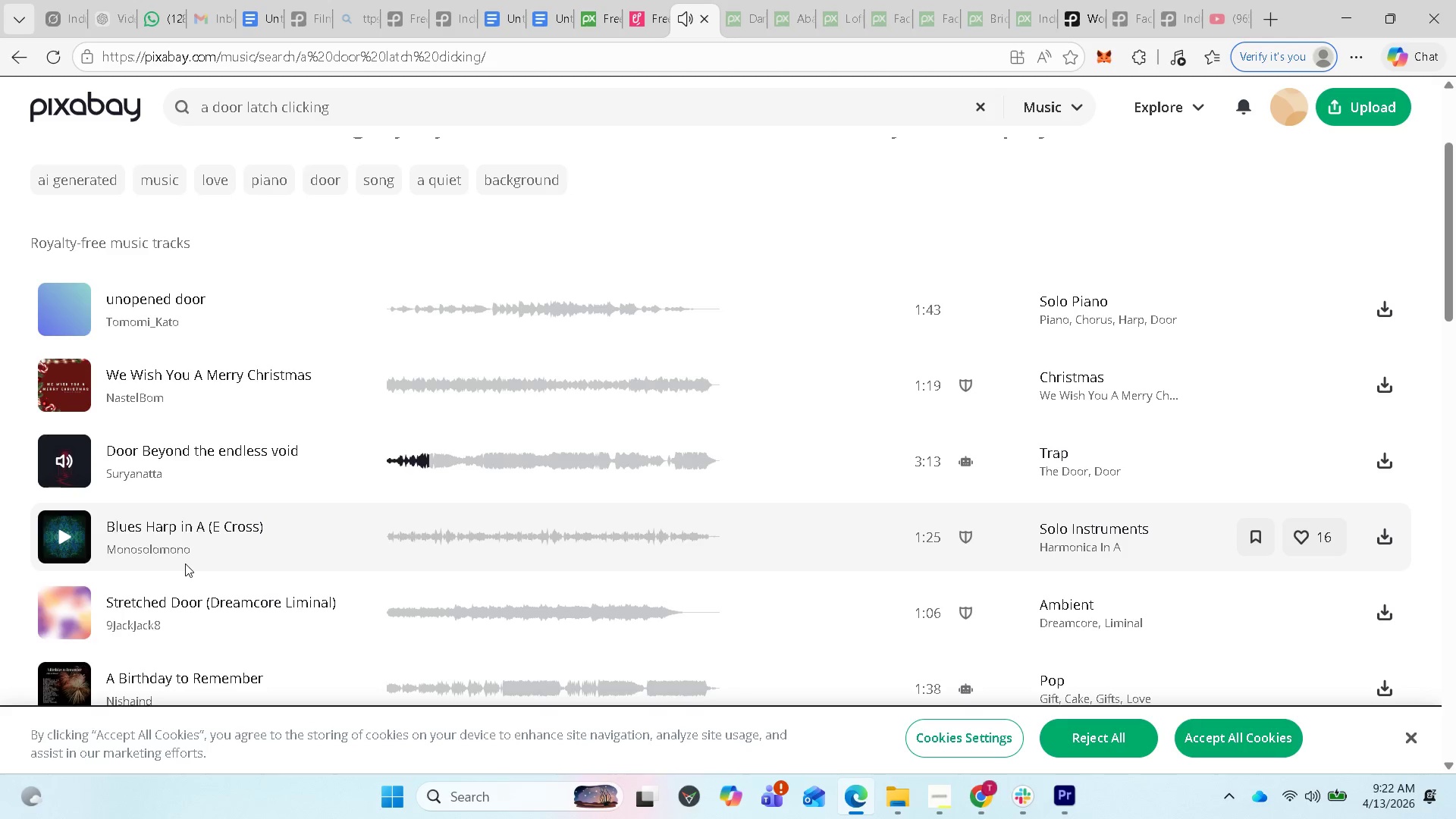 
scroll: coordinate [193, 566], scroll_direction: down, amount: 1.0
 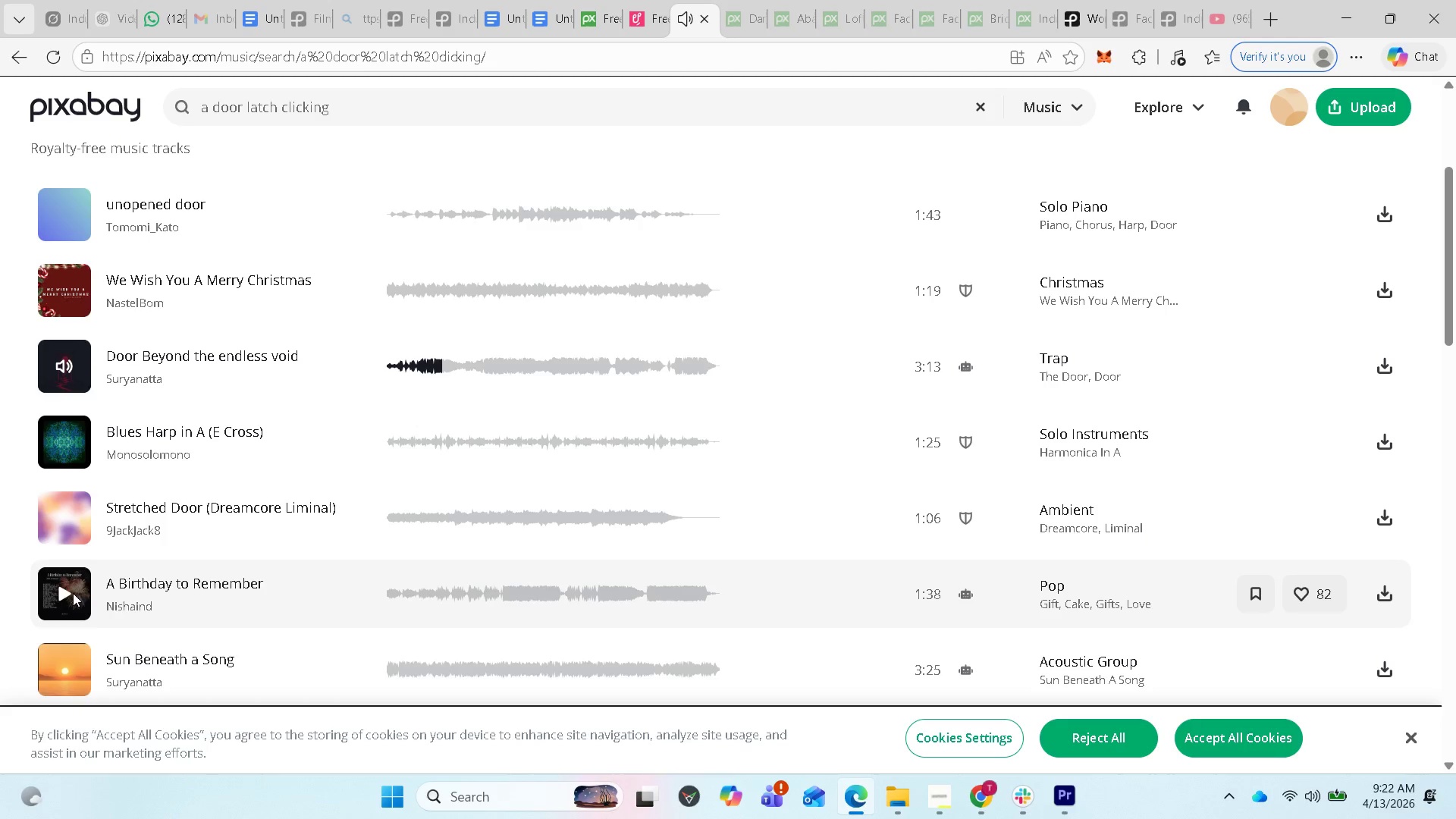 
left_click([64, 593])
 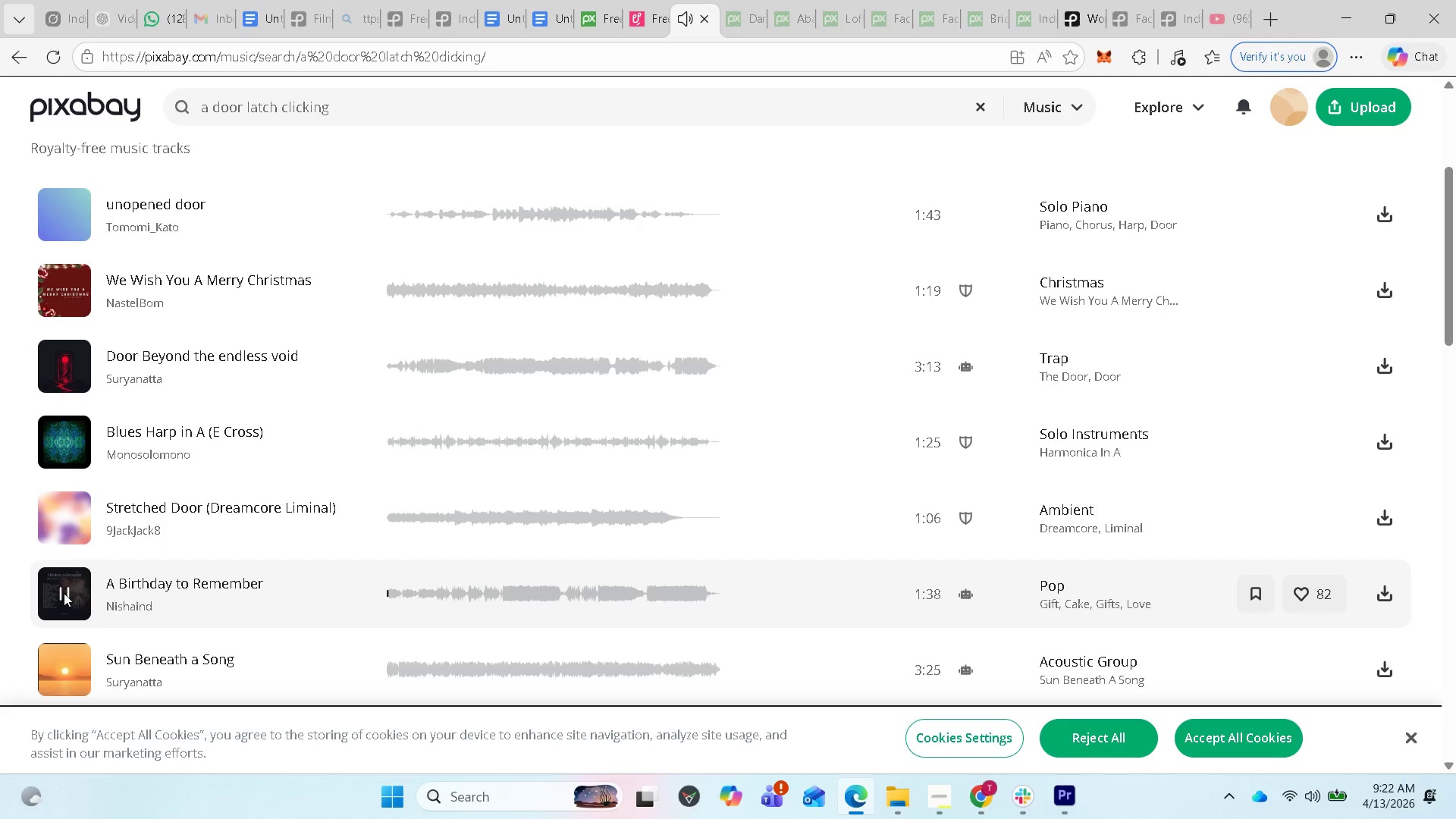 
scroll: coordinate [305, 556], scroll_direction: up, amount: 4.0
 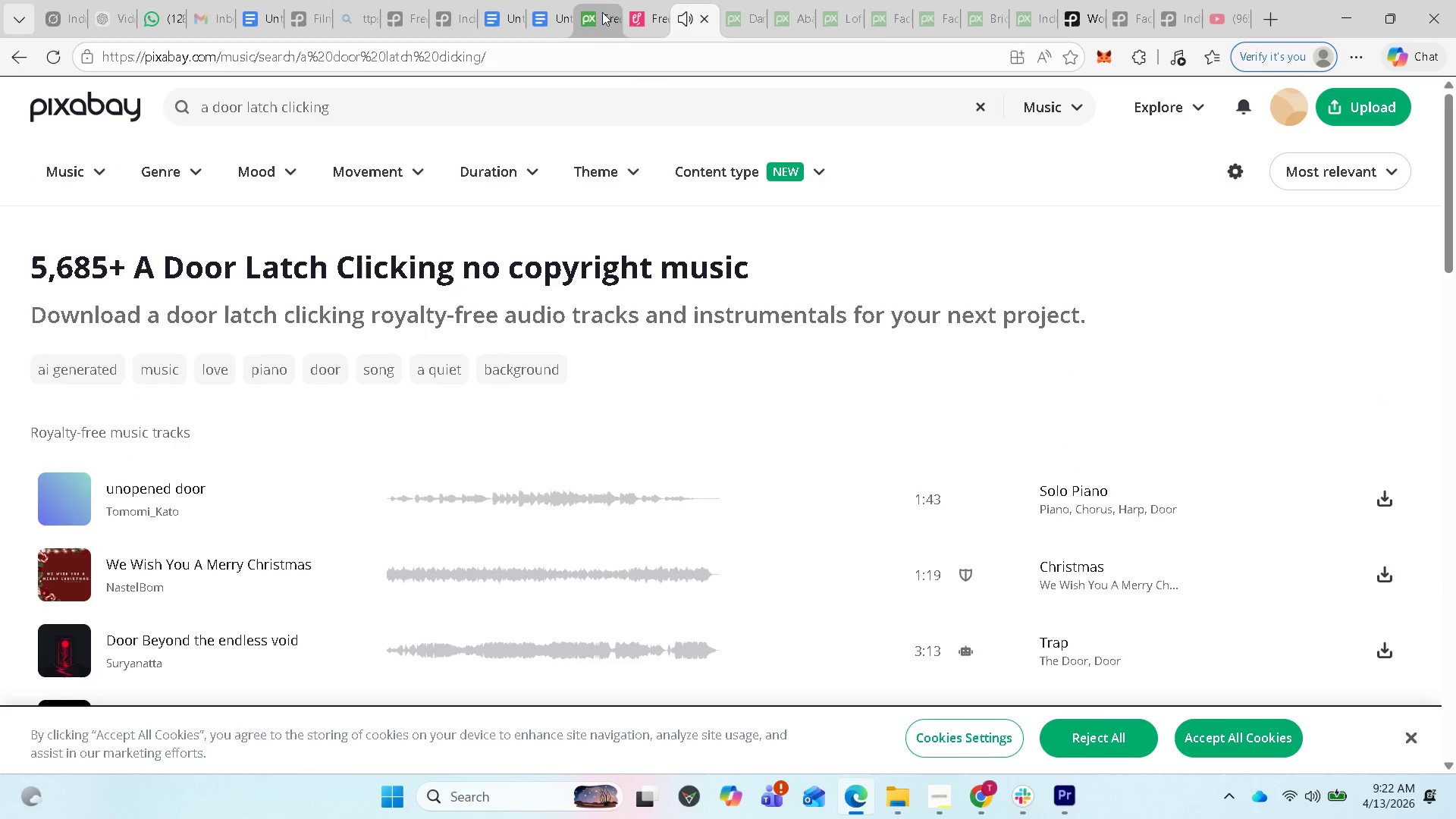 
left_click([602, 19])
 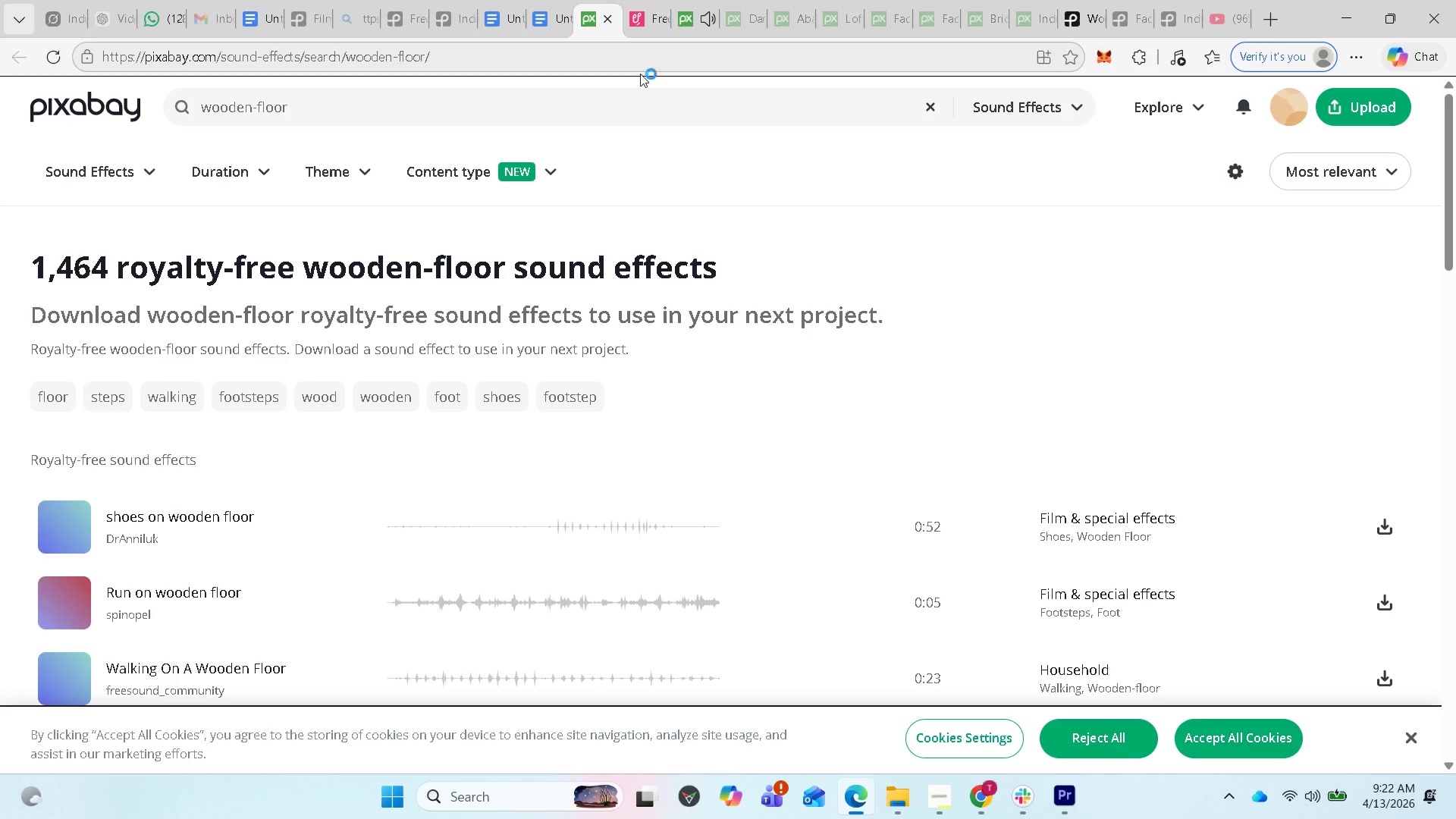 
left_click_drag(start_coordinate=[420, 111], to_coordinate=[190, 119])
 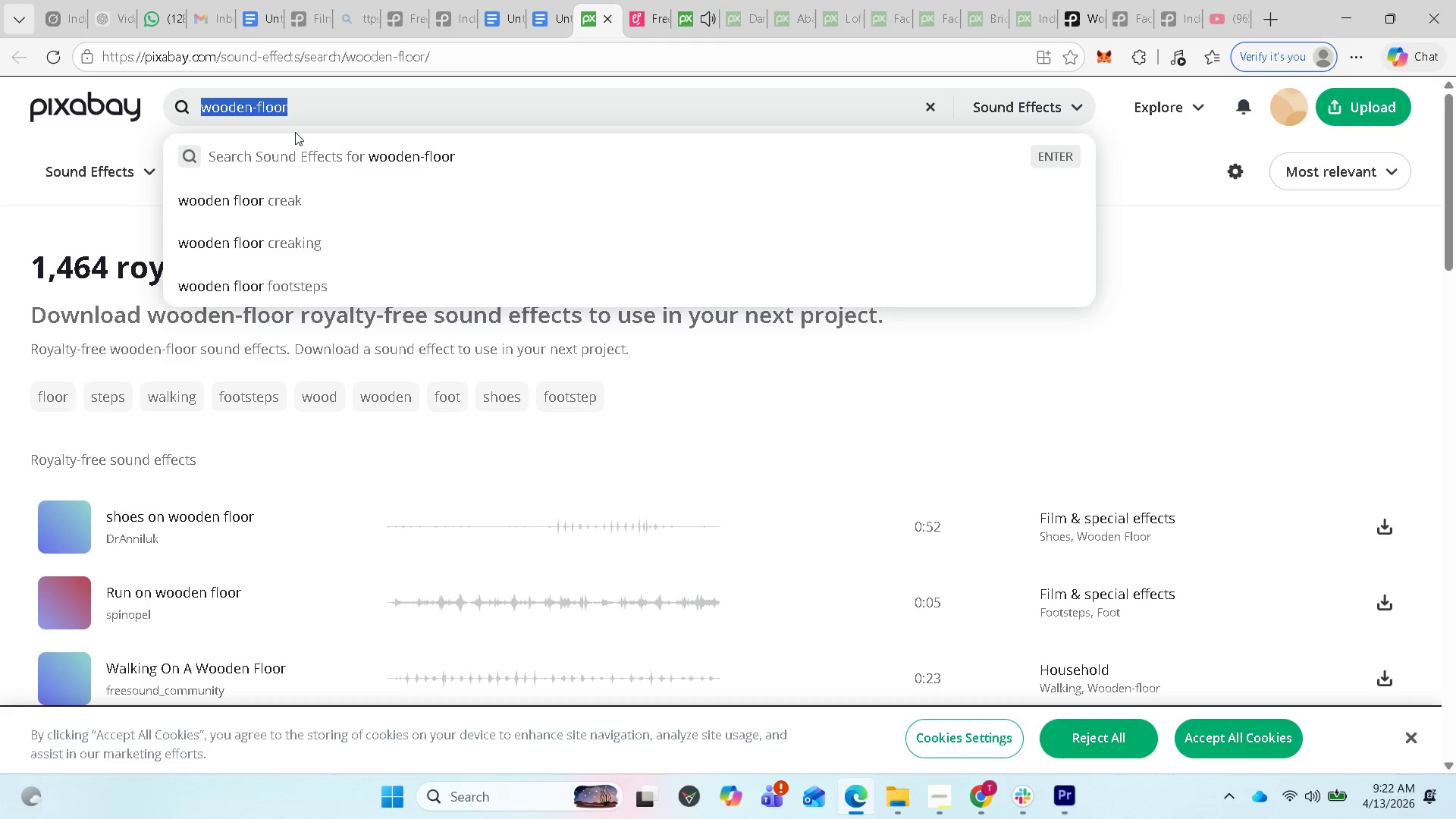 
key(Control+V)
 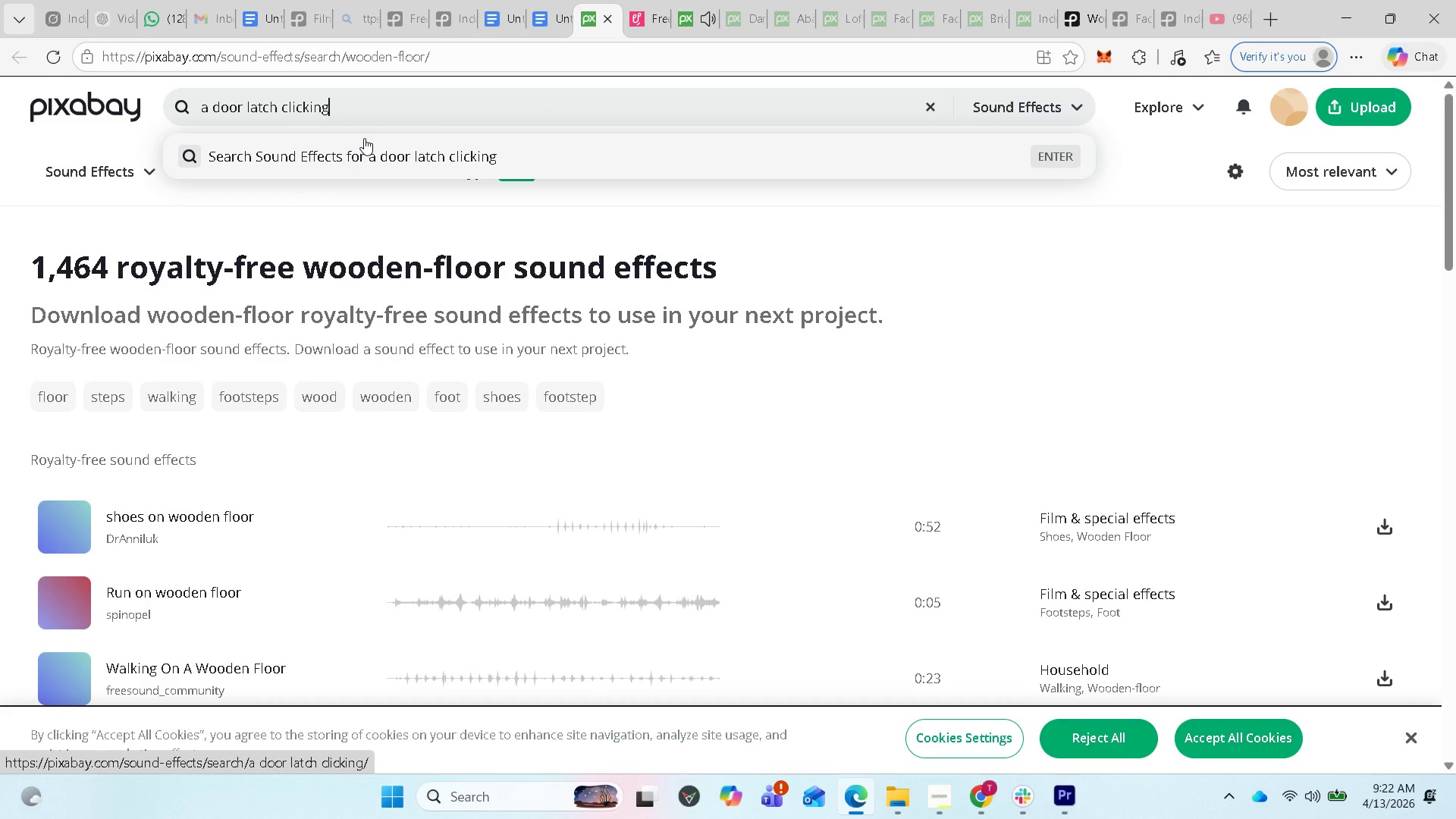 
key(Enter)
 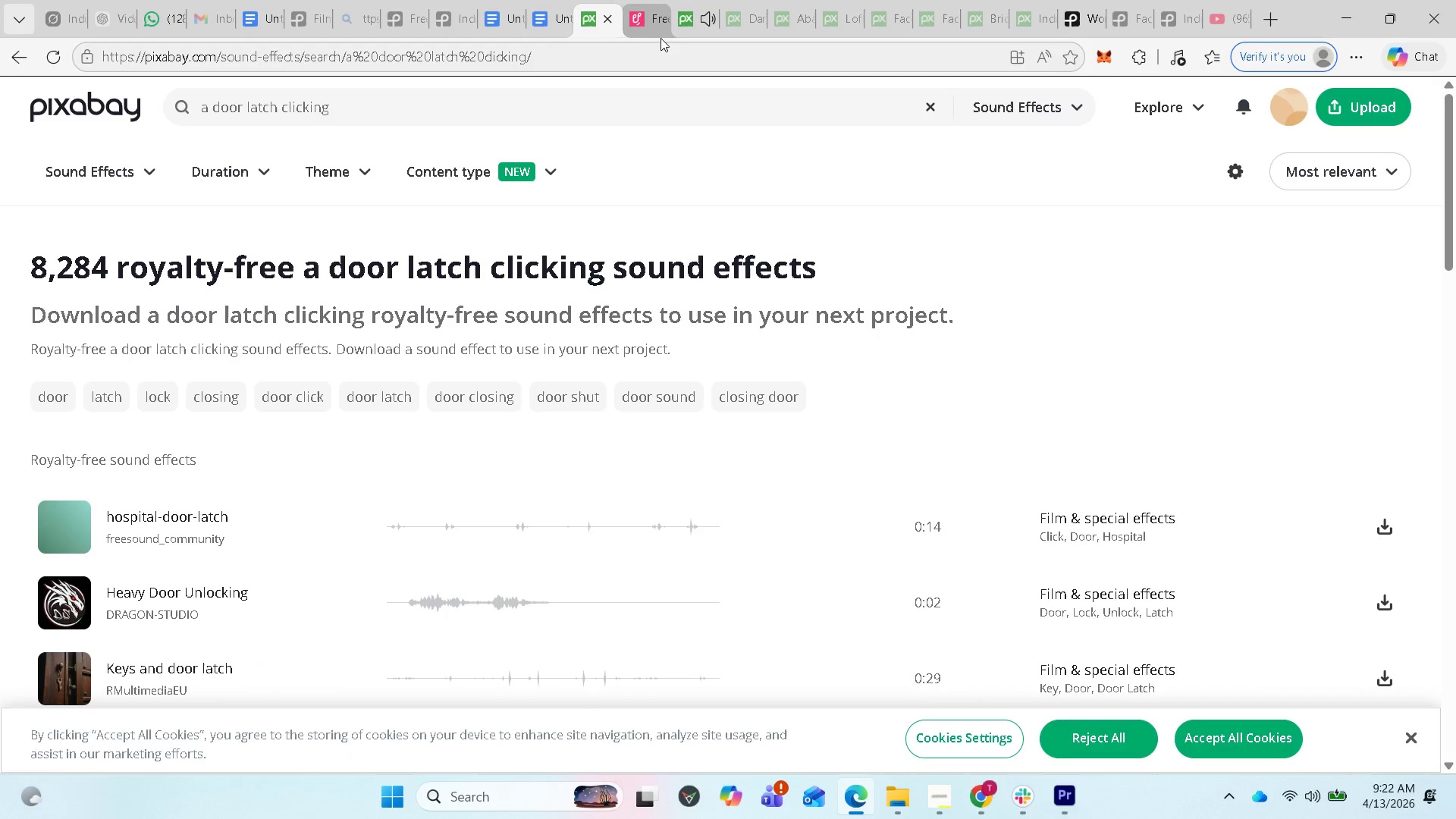 
left_click([696, 18])
 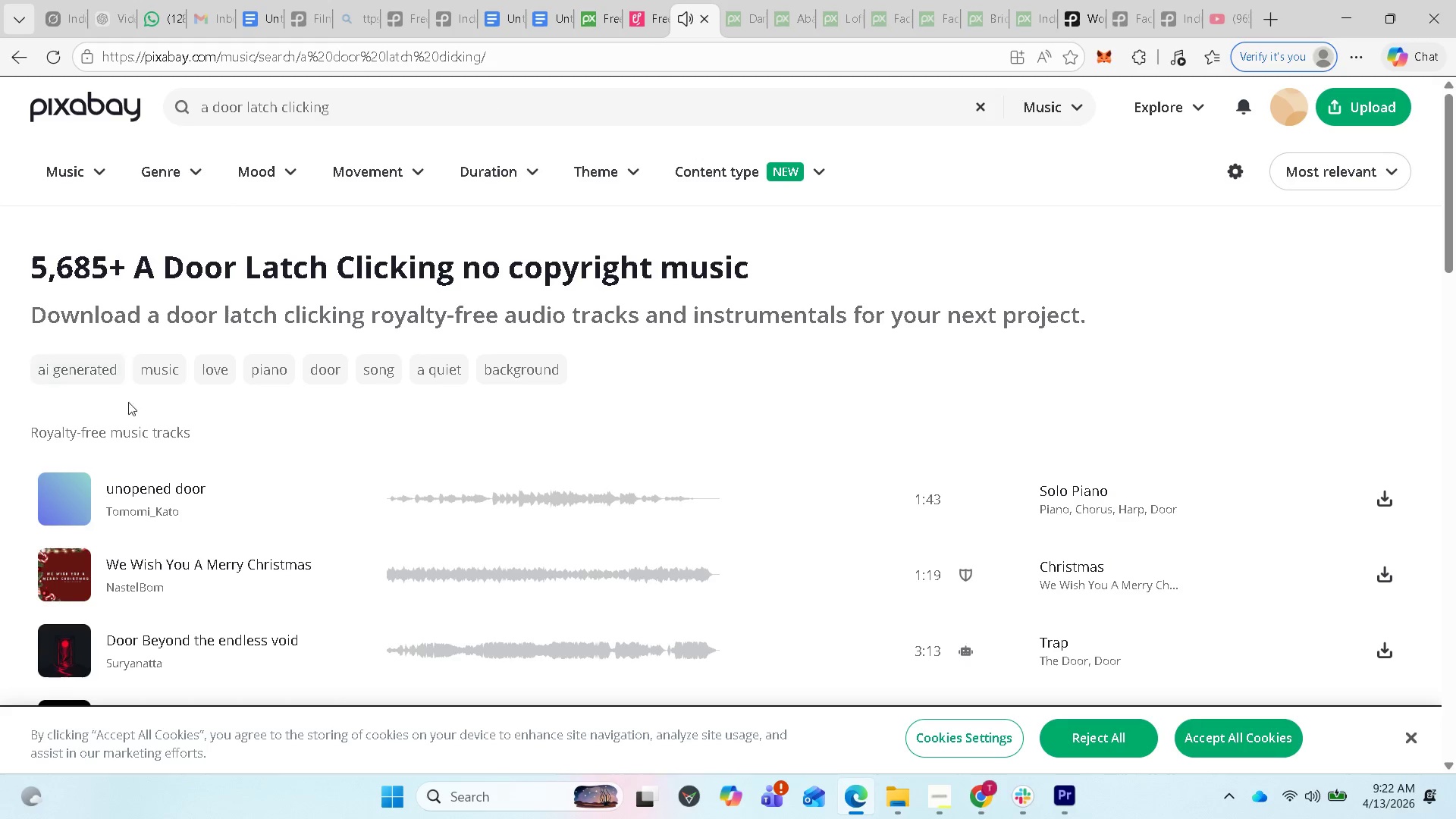 
scroll: coordinate [127, 581], scroll_direction: down, amount: 3.0
 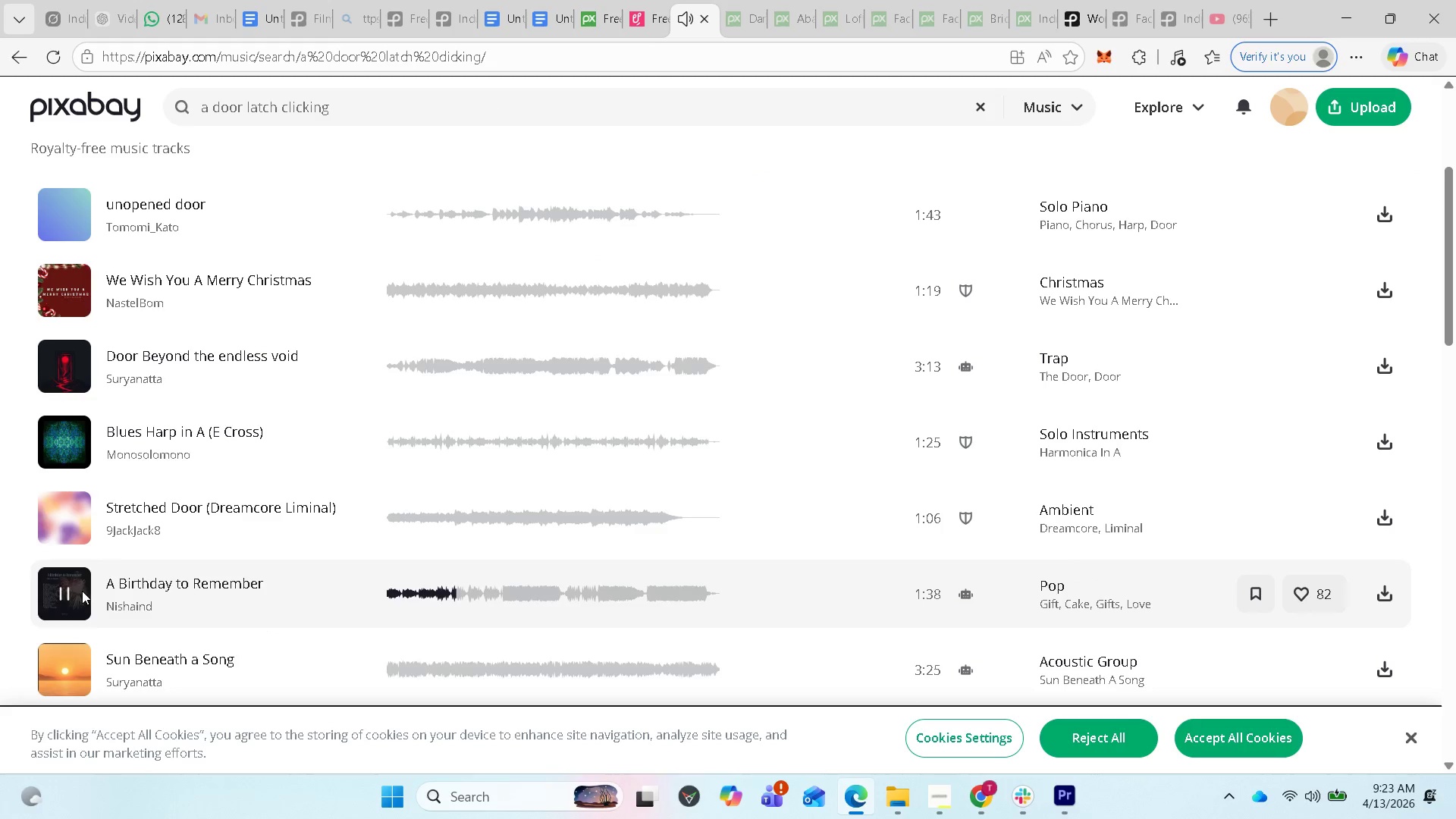 
left_click([68, 590])
 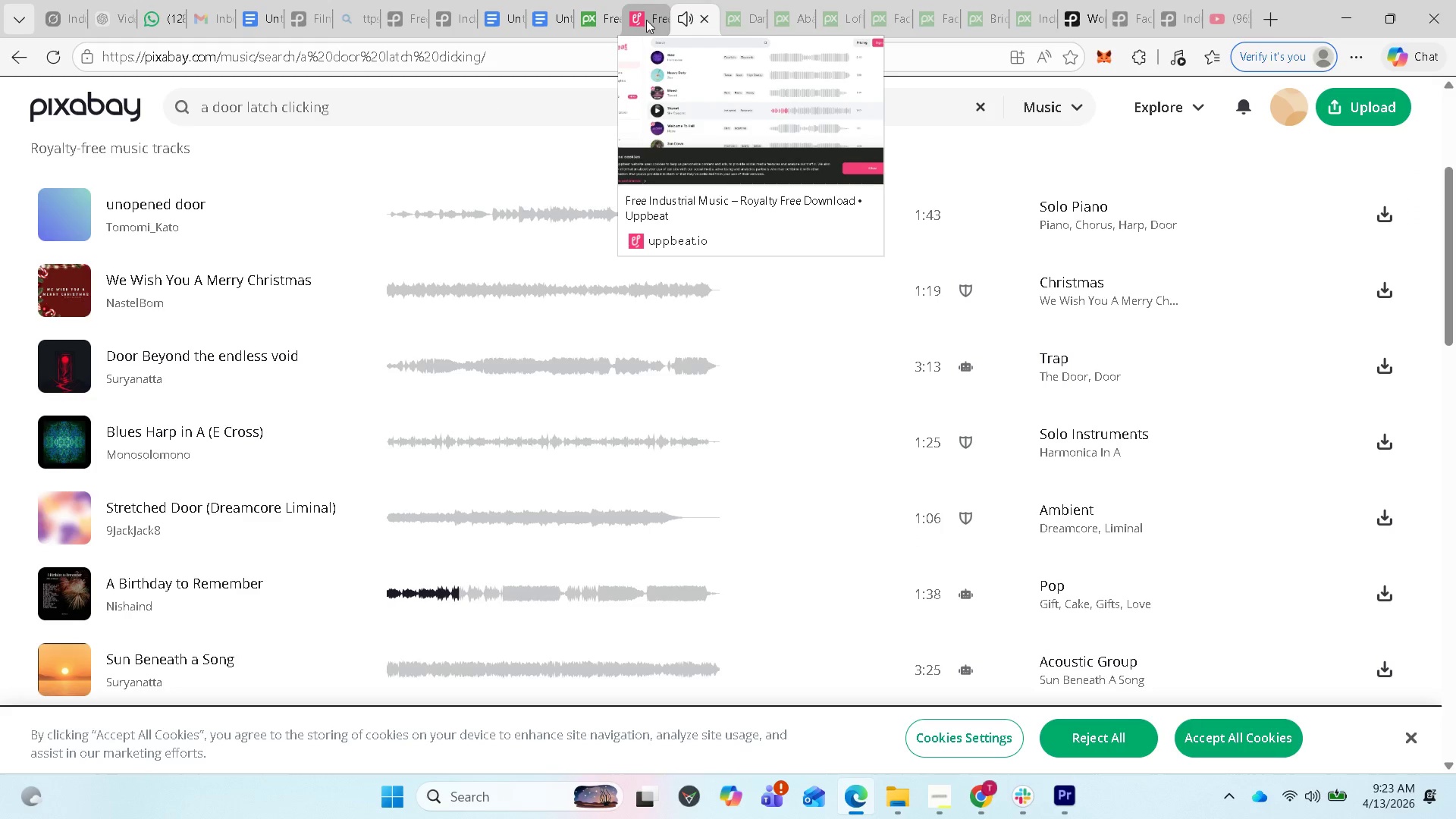 
left_click([595, 20])
 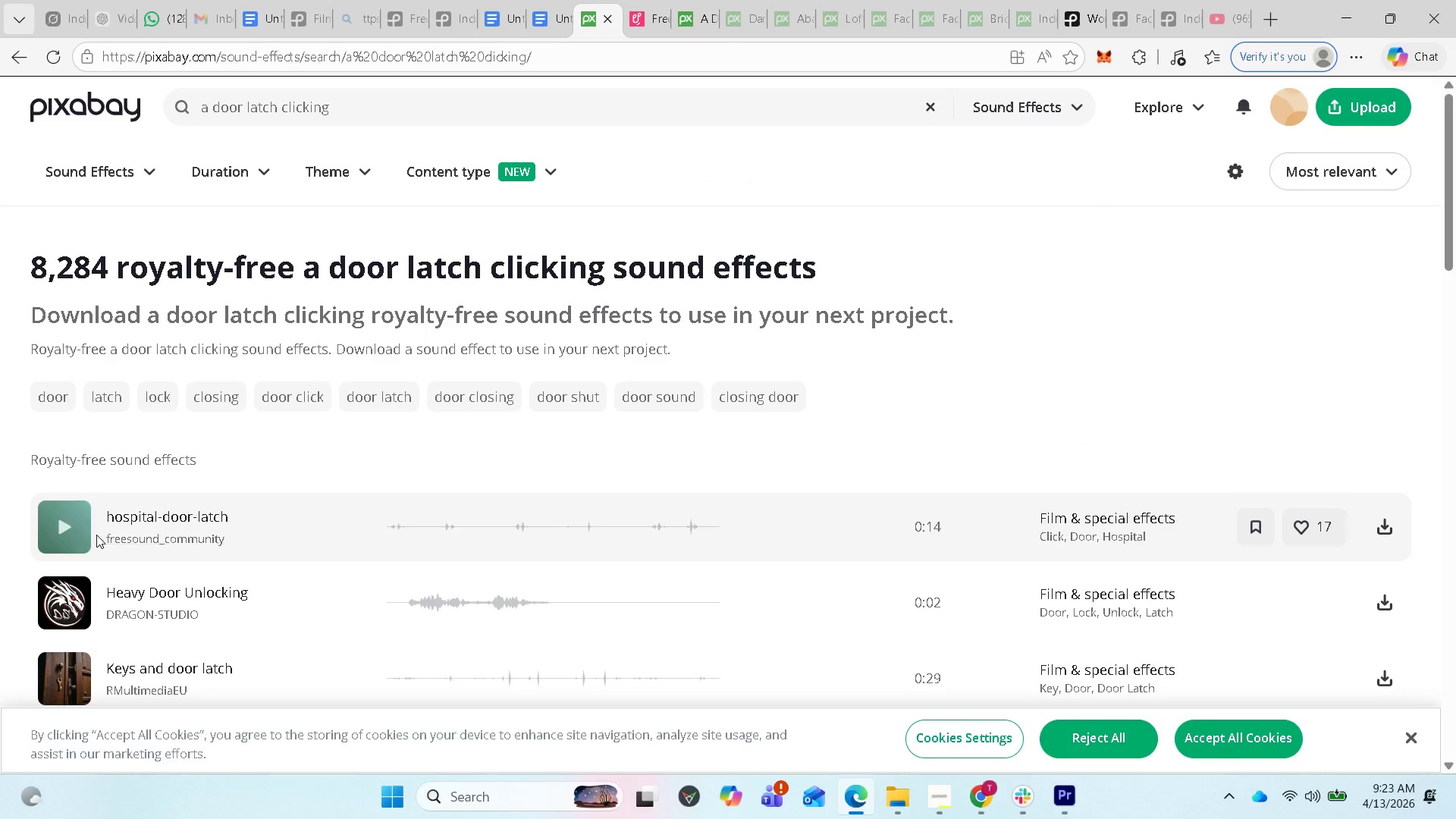 
left_click([71, 524])
 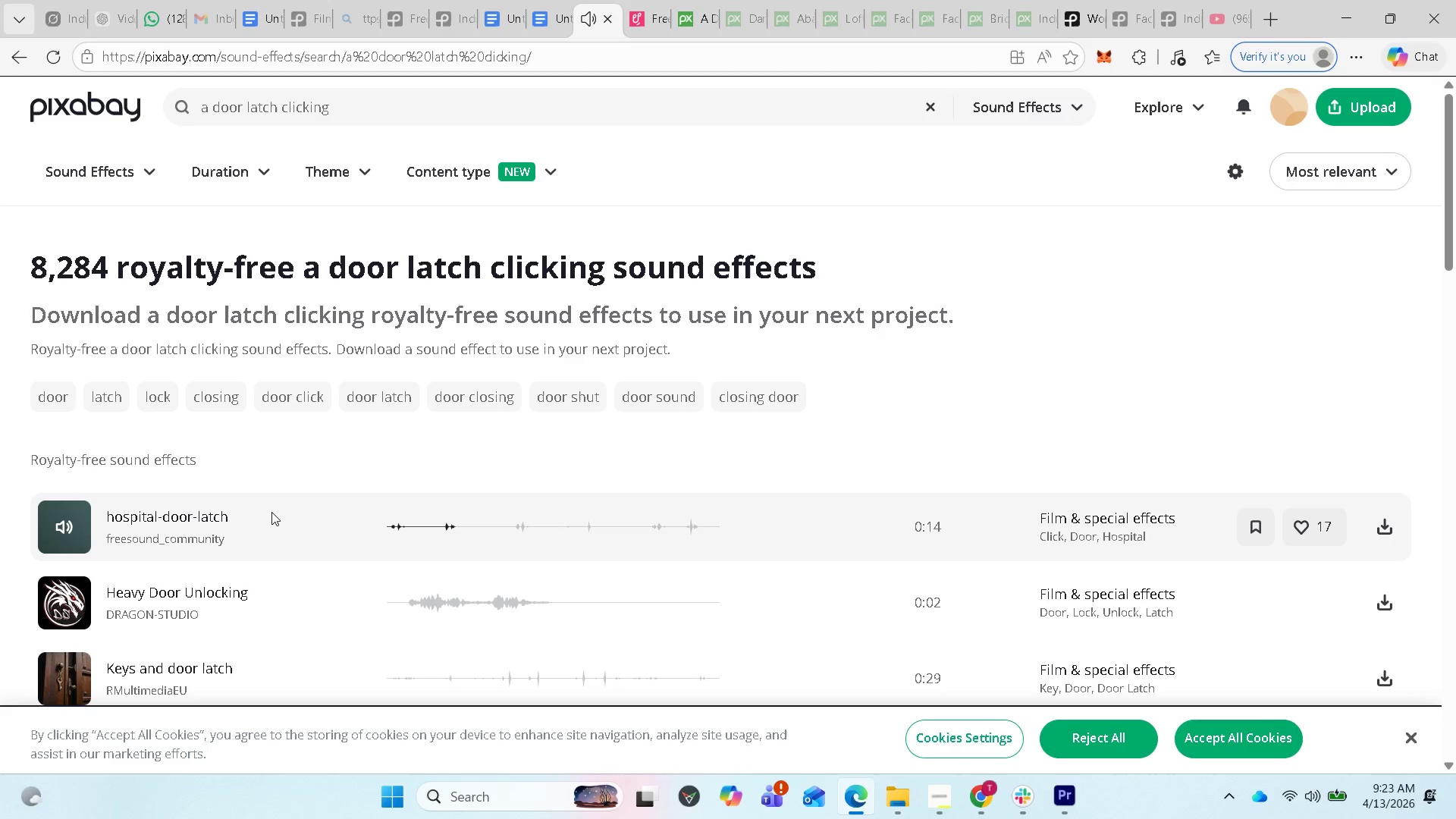 
wait(6.22)
 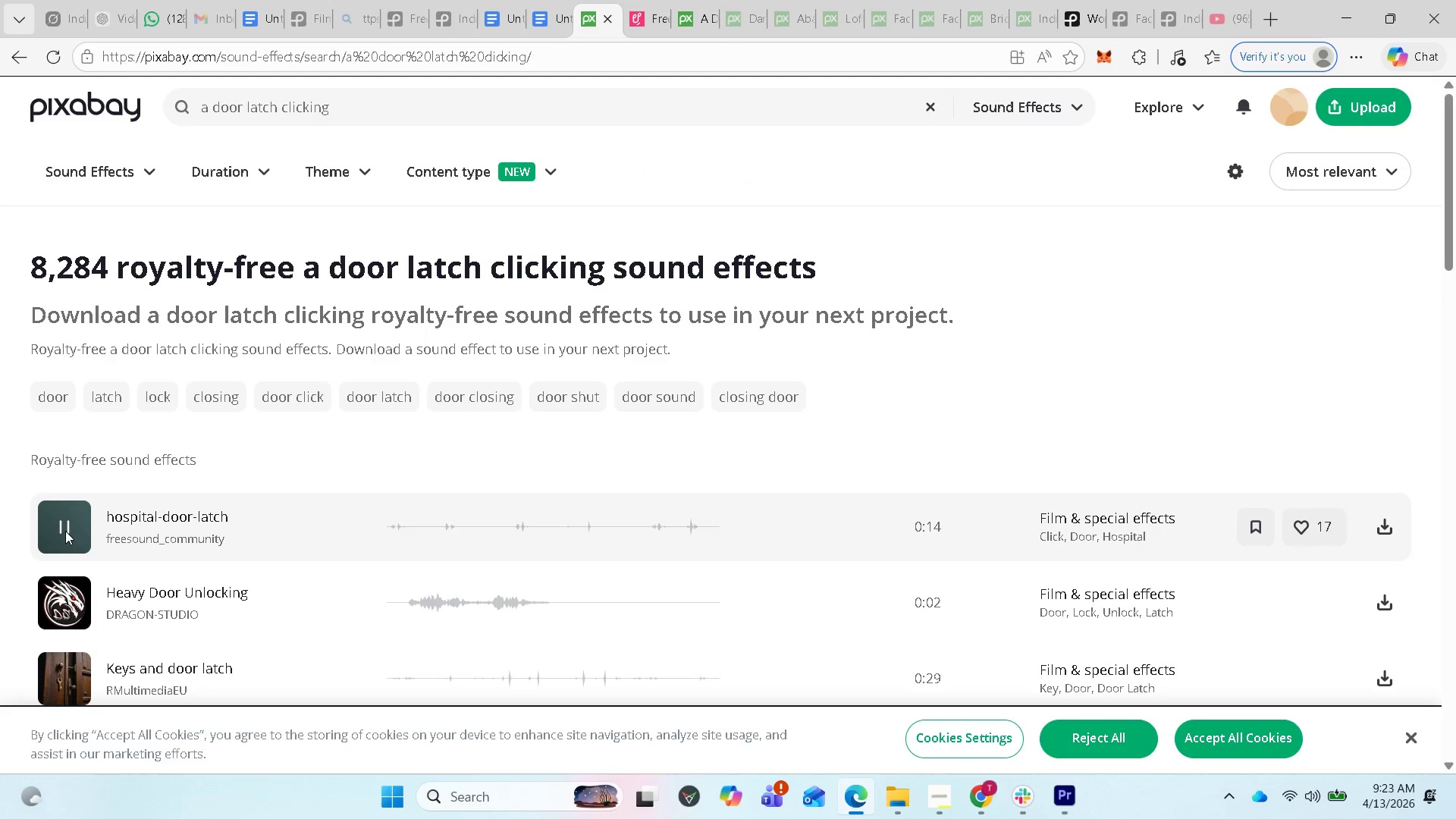 
scroll: coordinate [271, 512], scroll_direction: down, amount: 1.0
 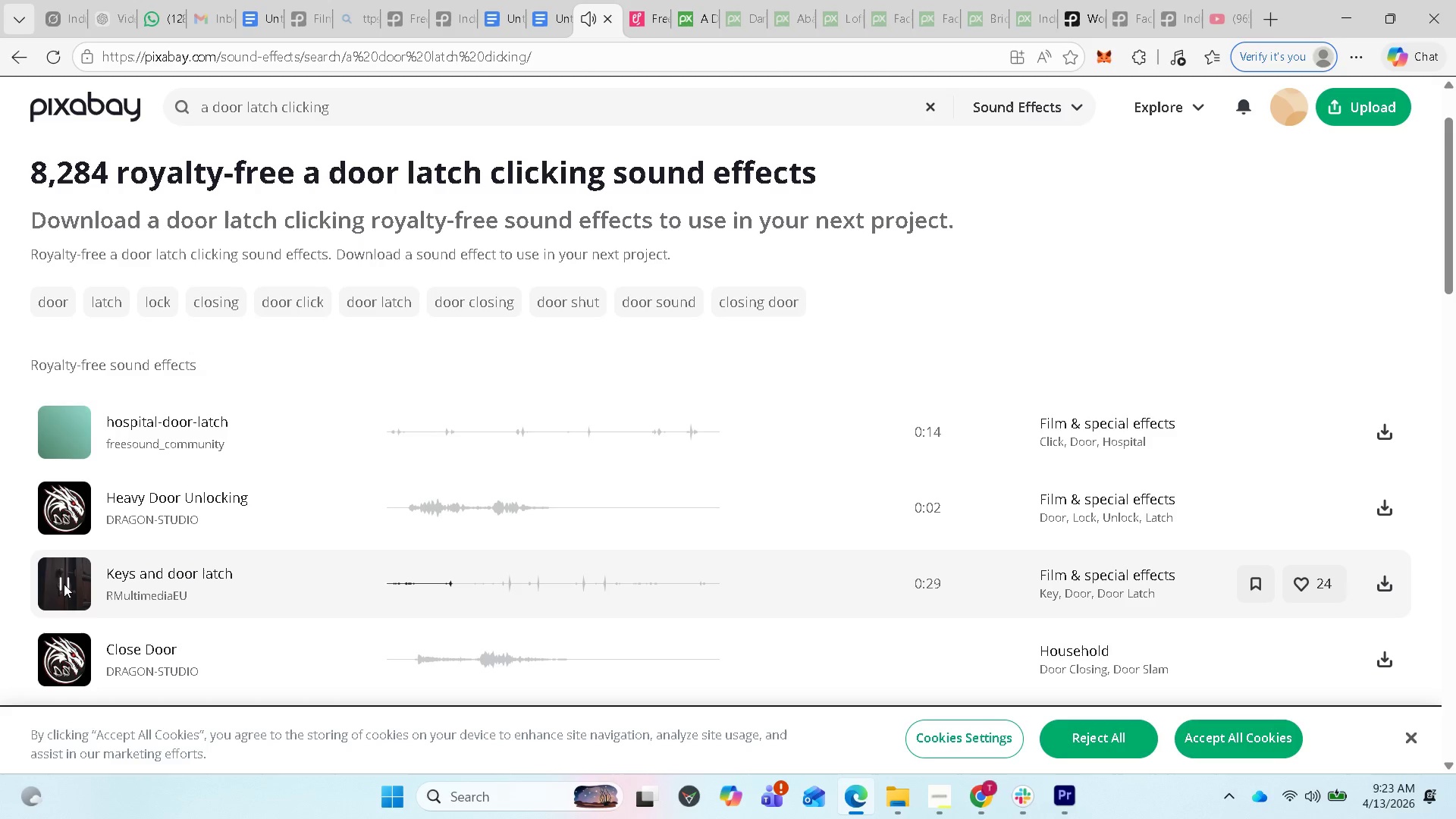 
wait(12.33)
 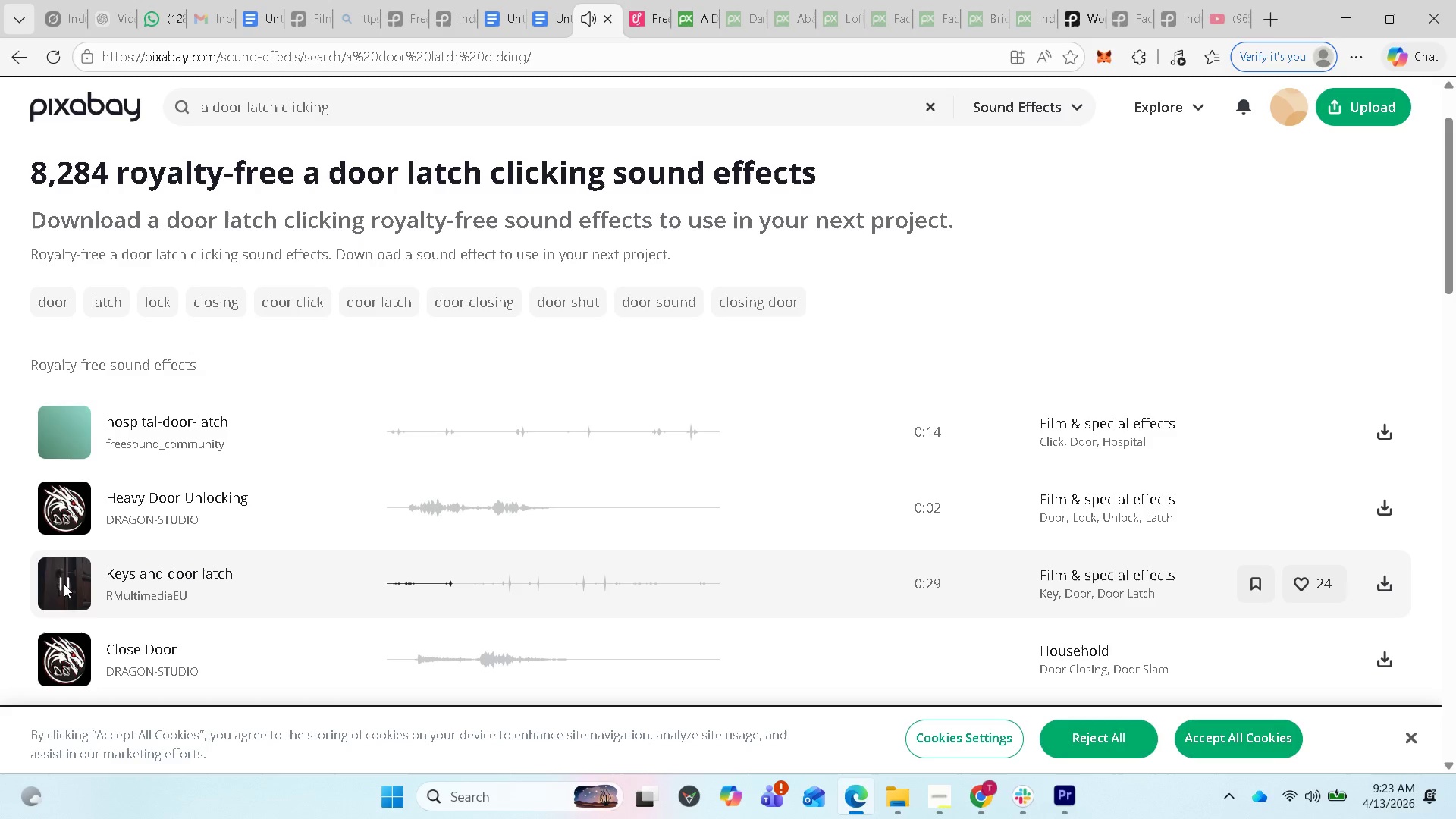 
left_click([67, 509])
 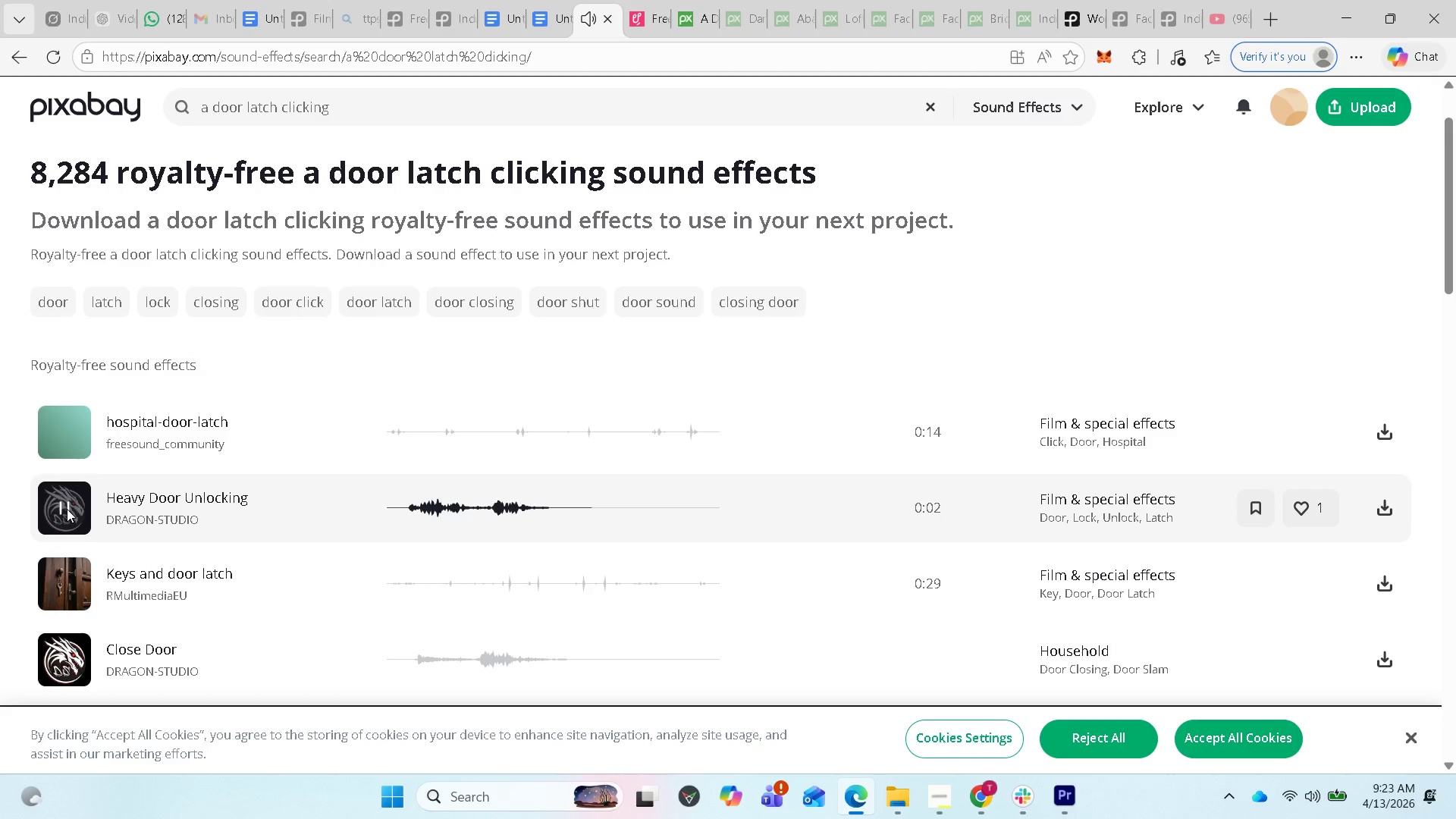 
scroll: coordinate [151, 536], scroll_direction: down, amount: 2.0
 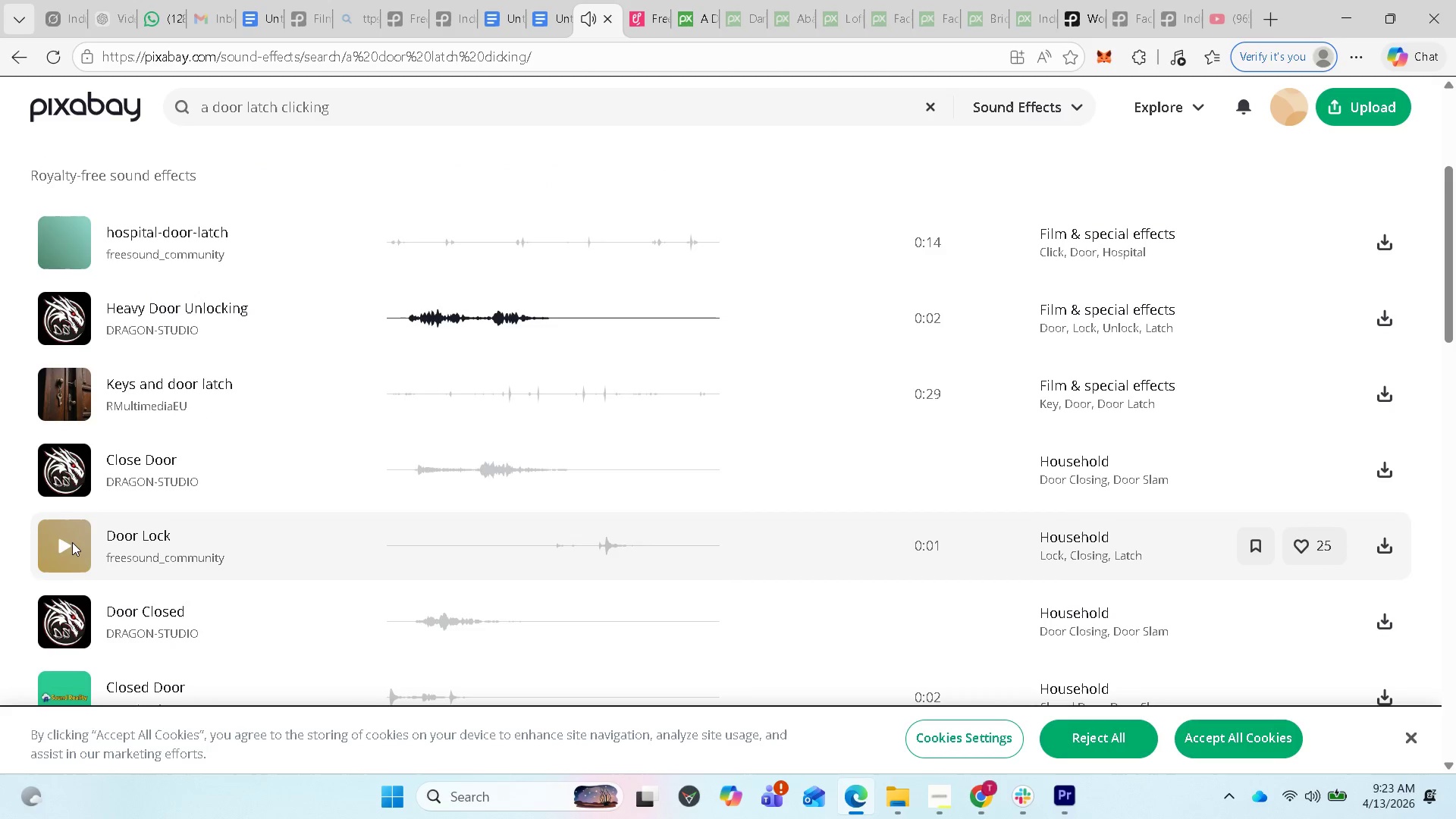 
left_click([67, 548])
 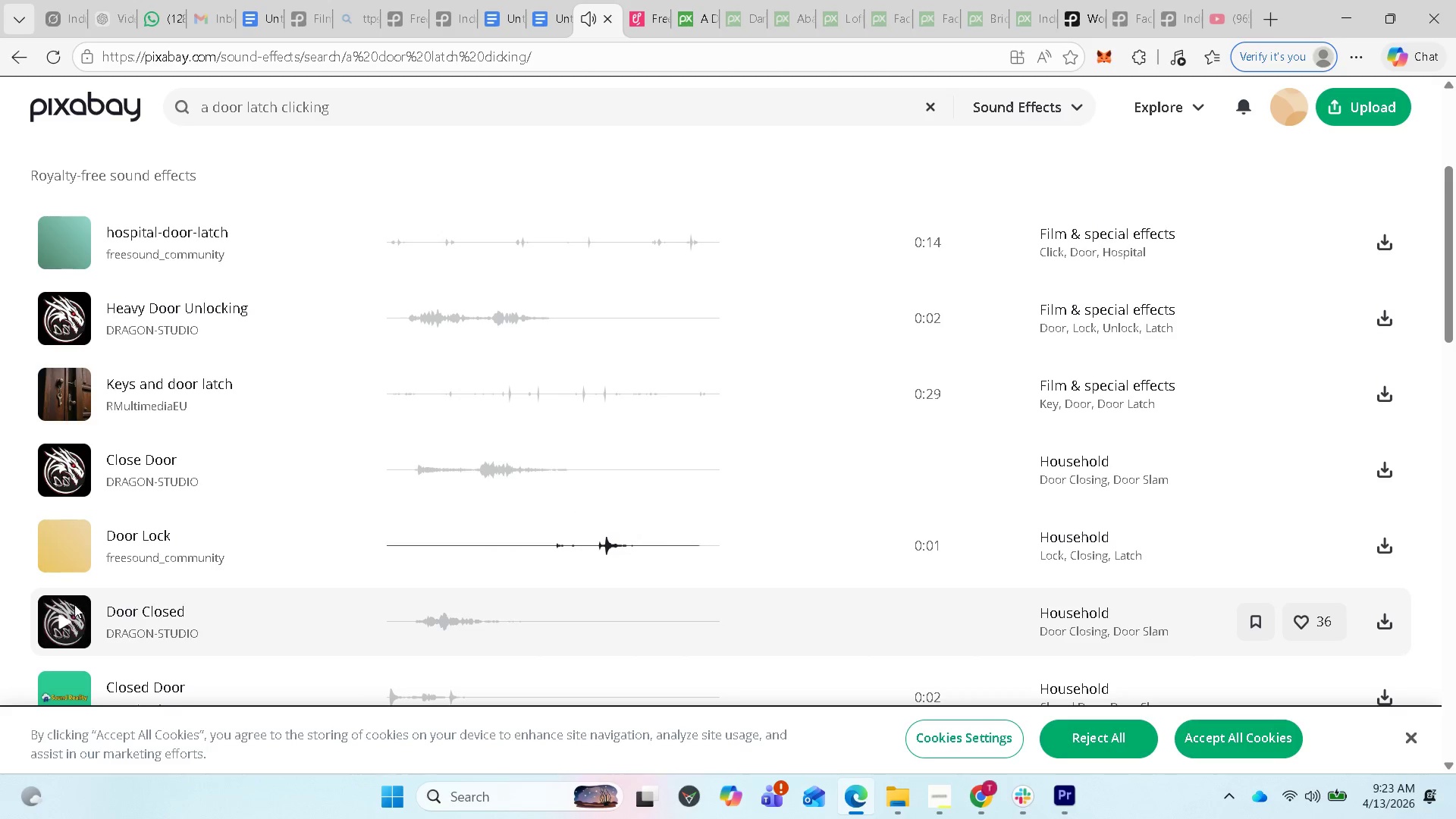 
left_click([68, 619])
 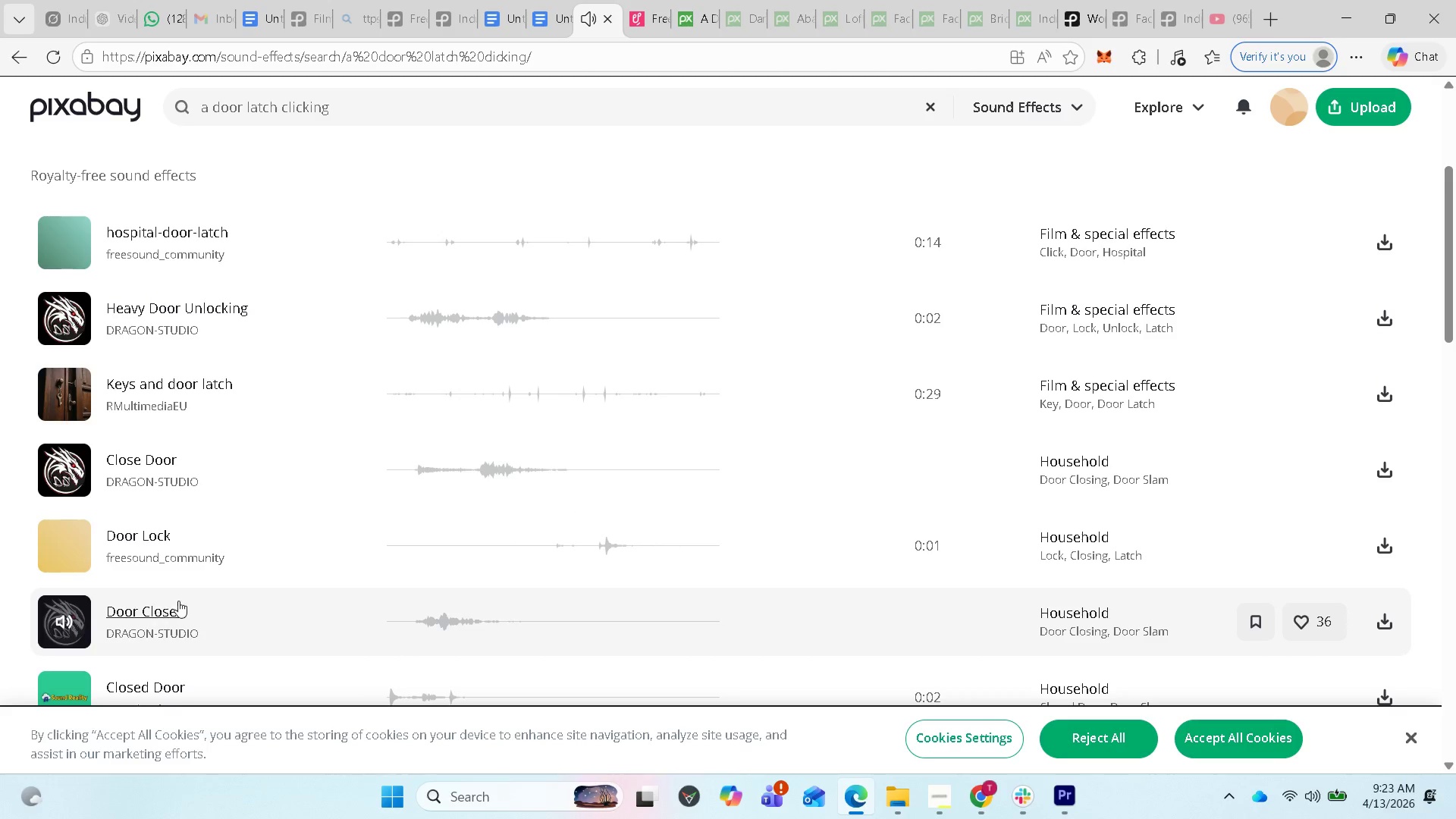 
scroll: coordinate [187, 598], scroll_direction: down, amount: 2.0
 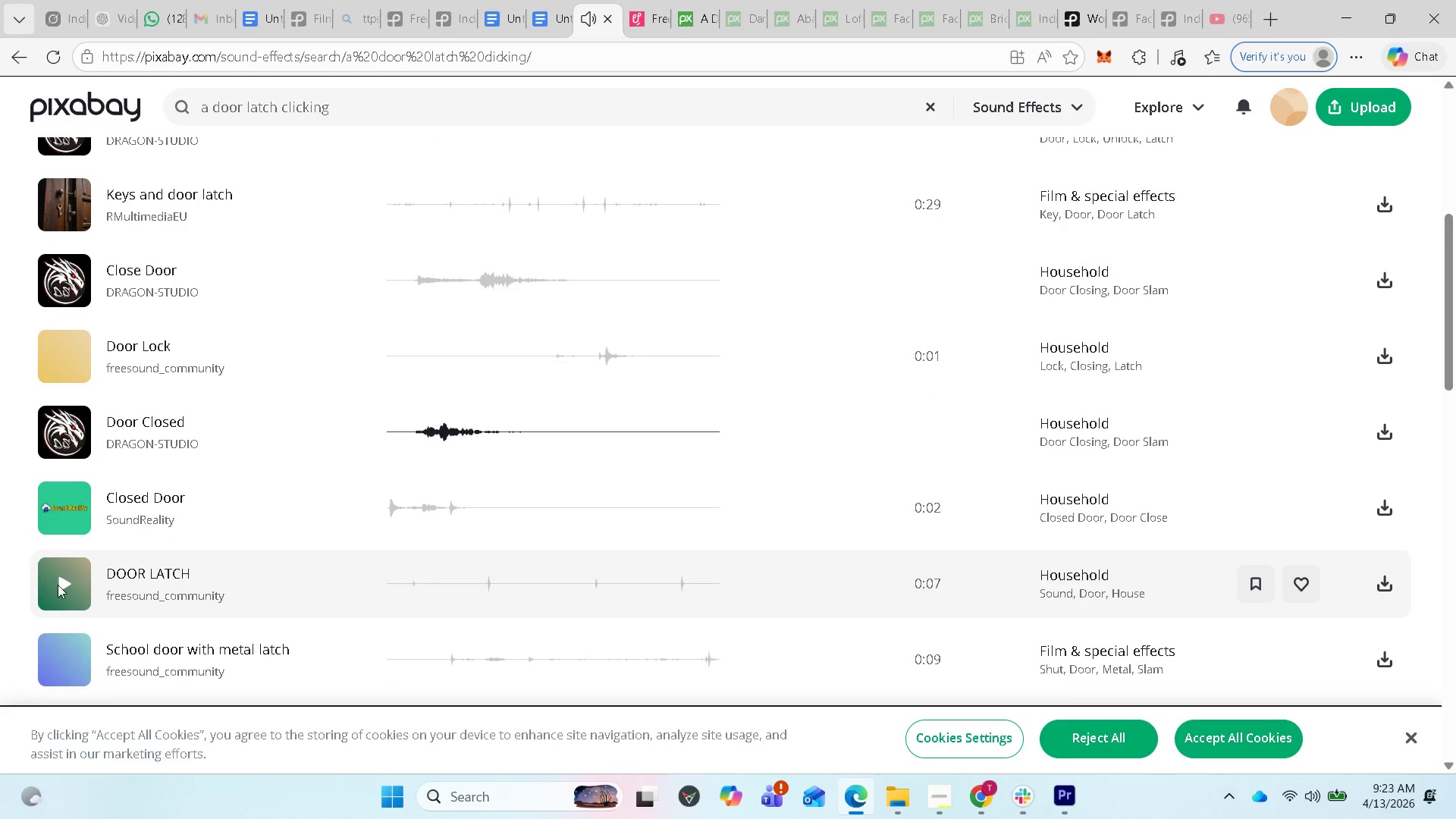 
left_click([61, 592])
 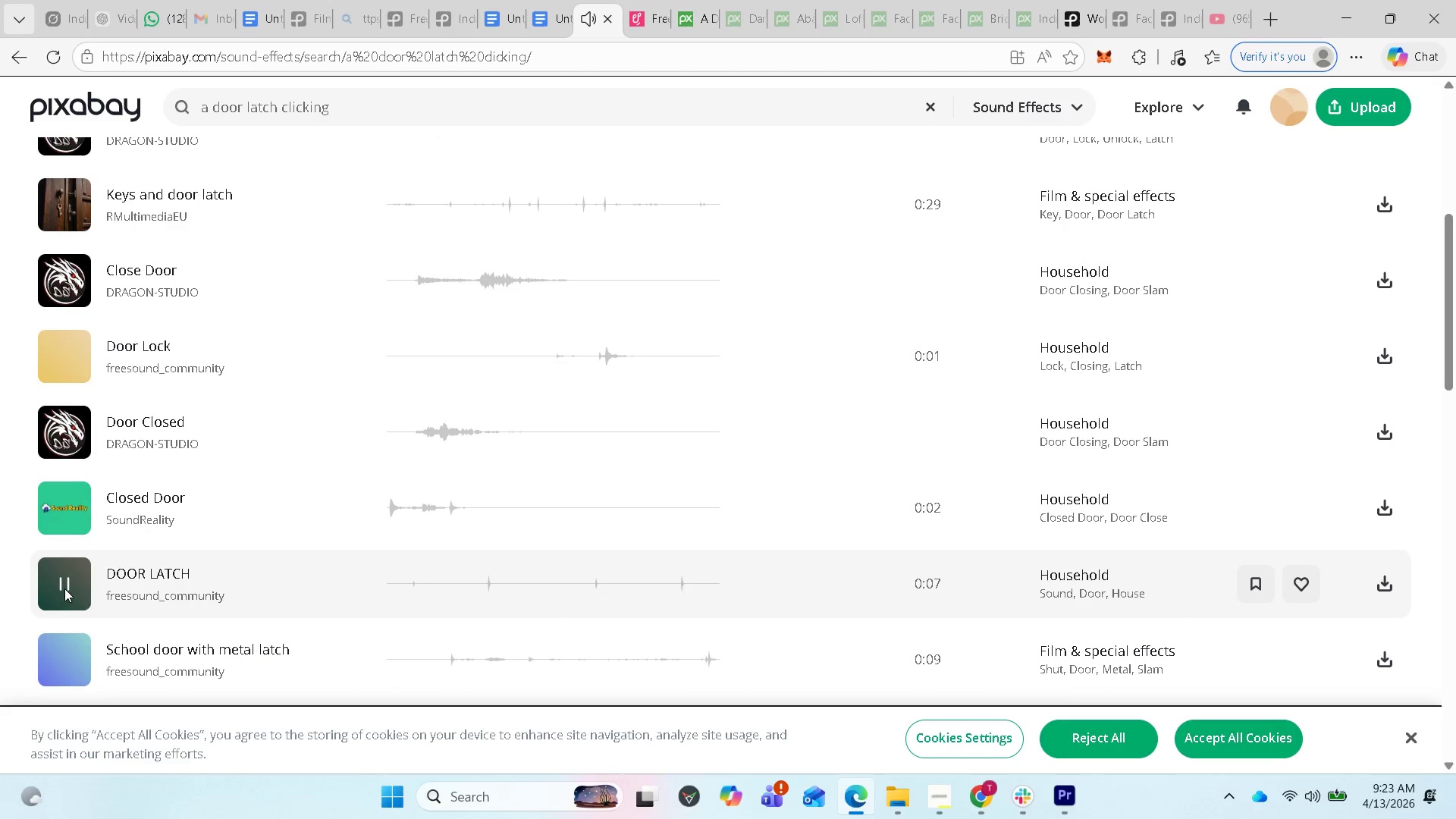 
left_click([65, 582])
 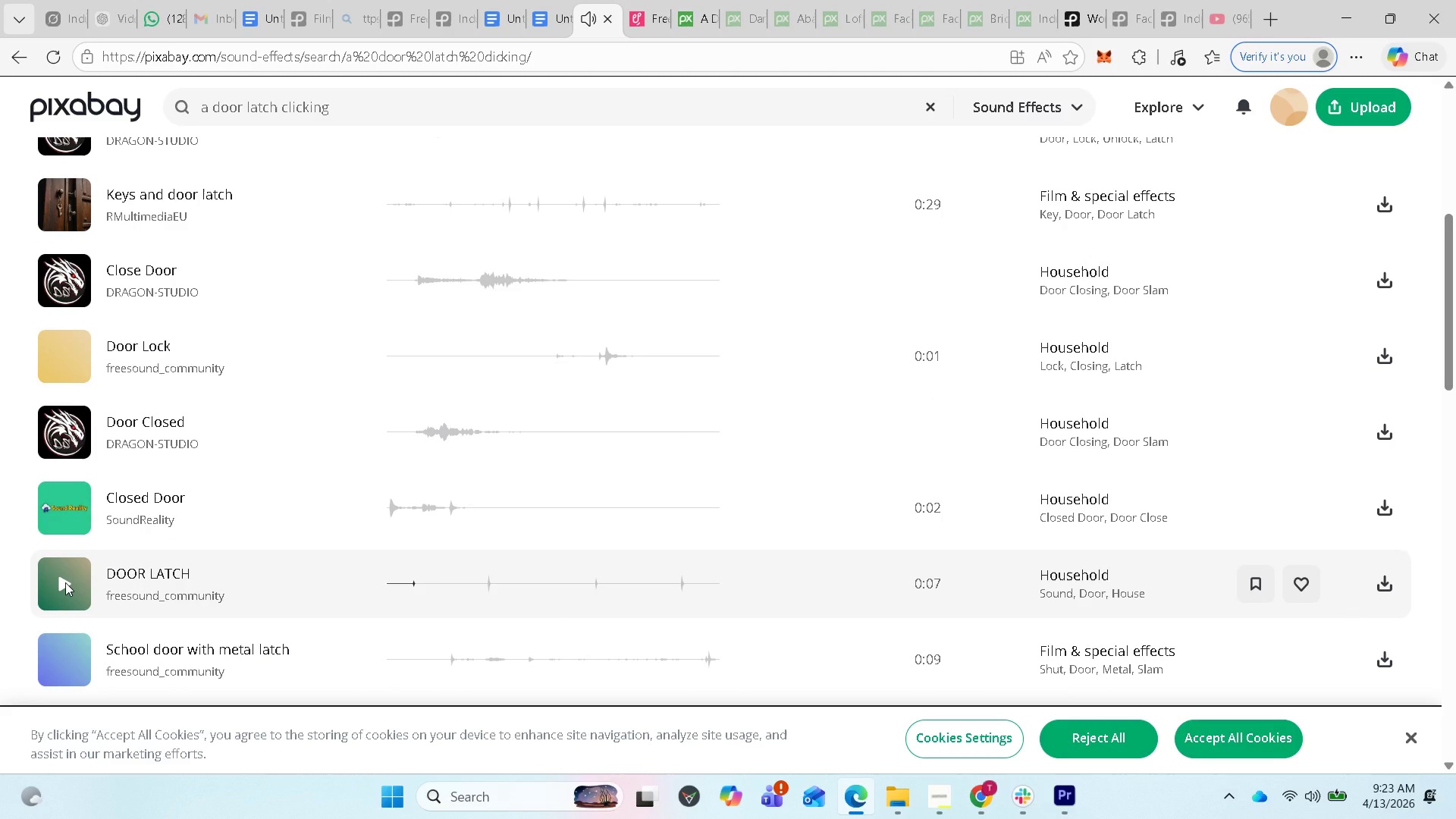 
left_click([65, 582])
 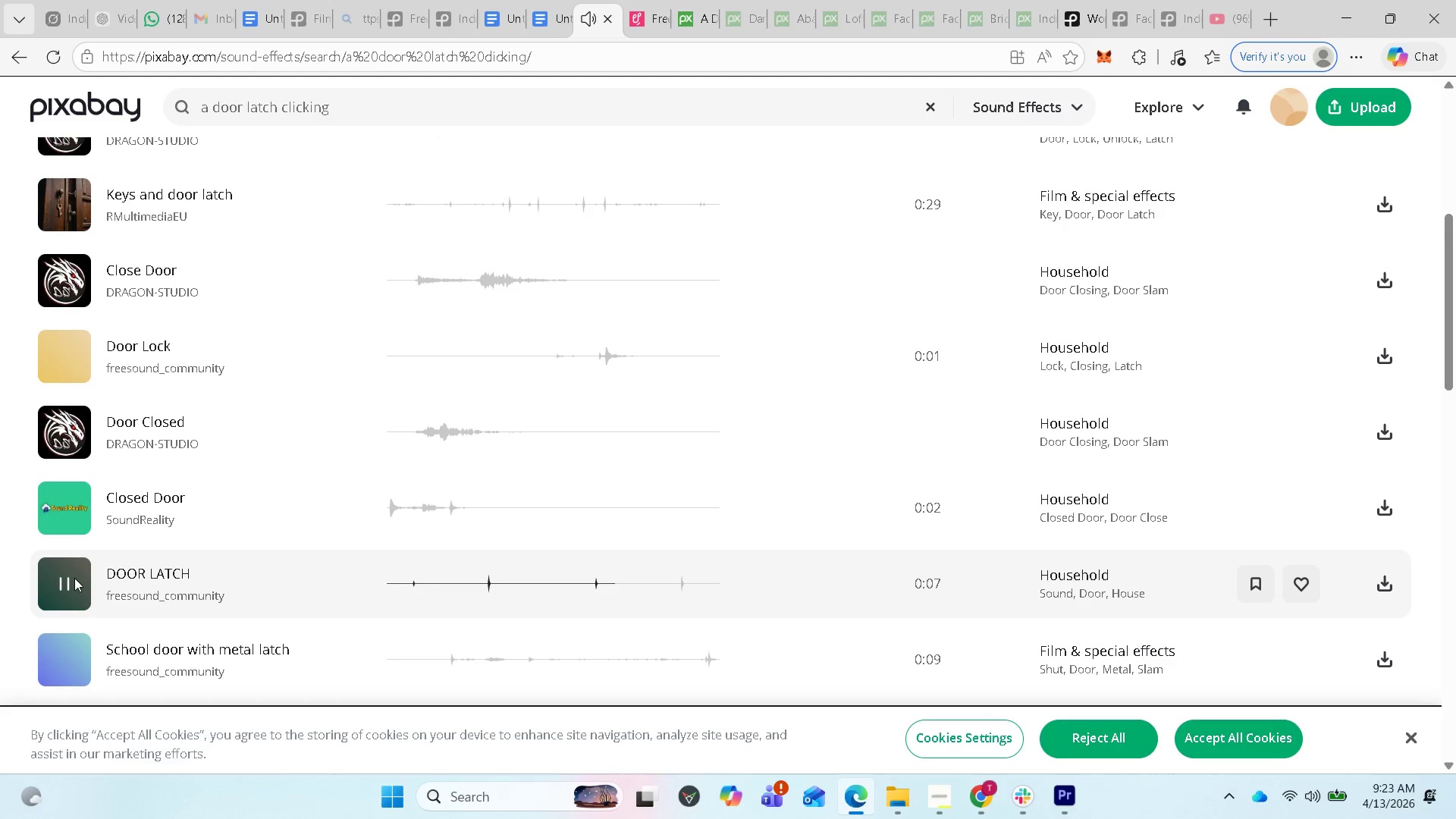 
wait(6.72)
 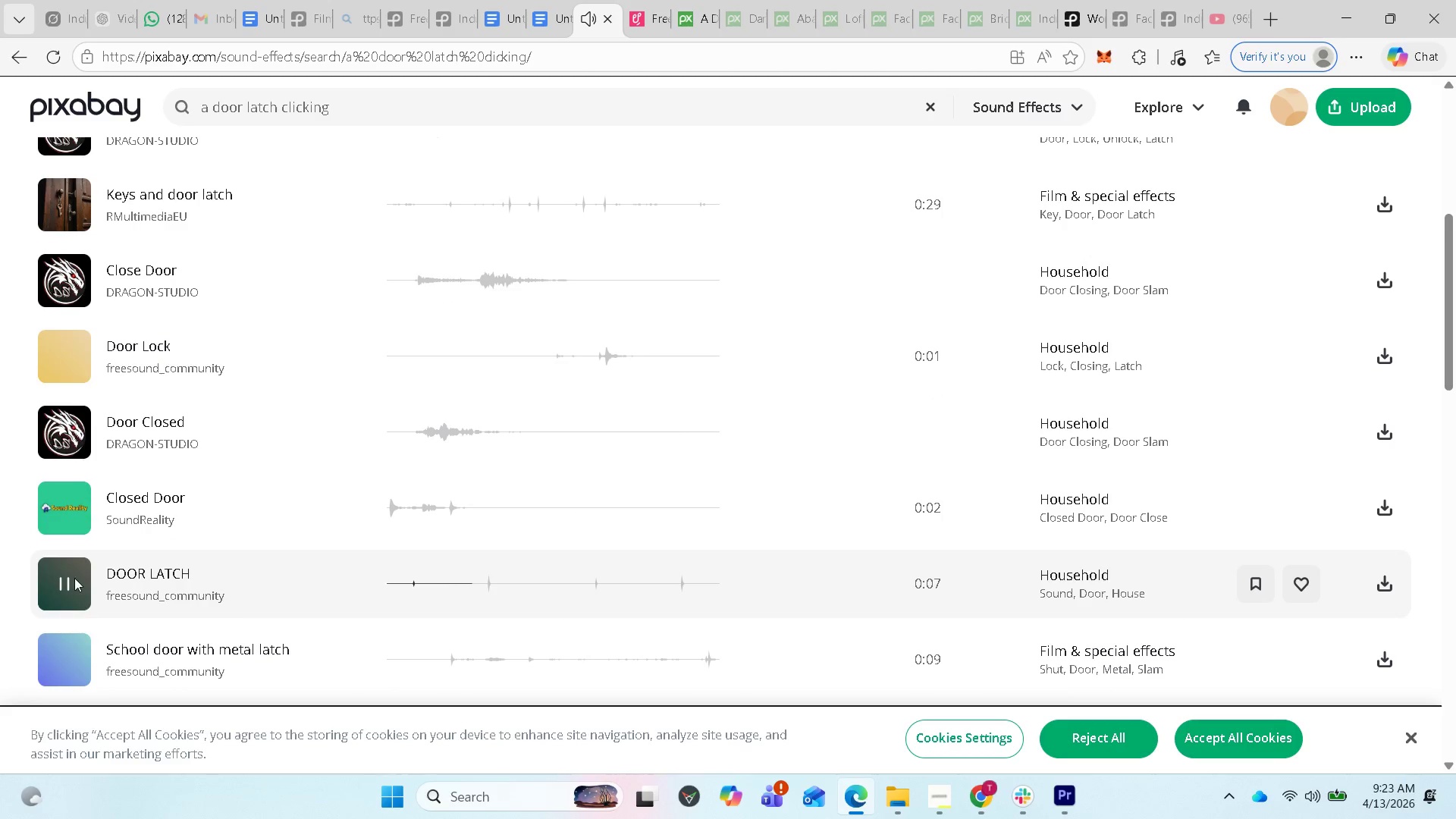 
scroll: coordinate [111, 593], scroll_direction: down, amount: 1.0
 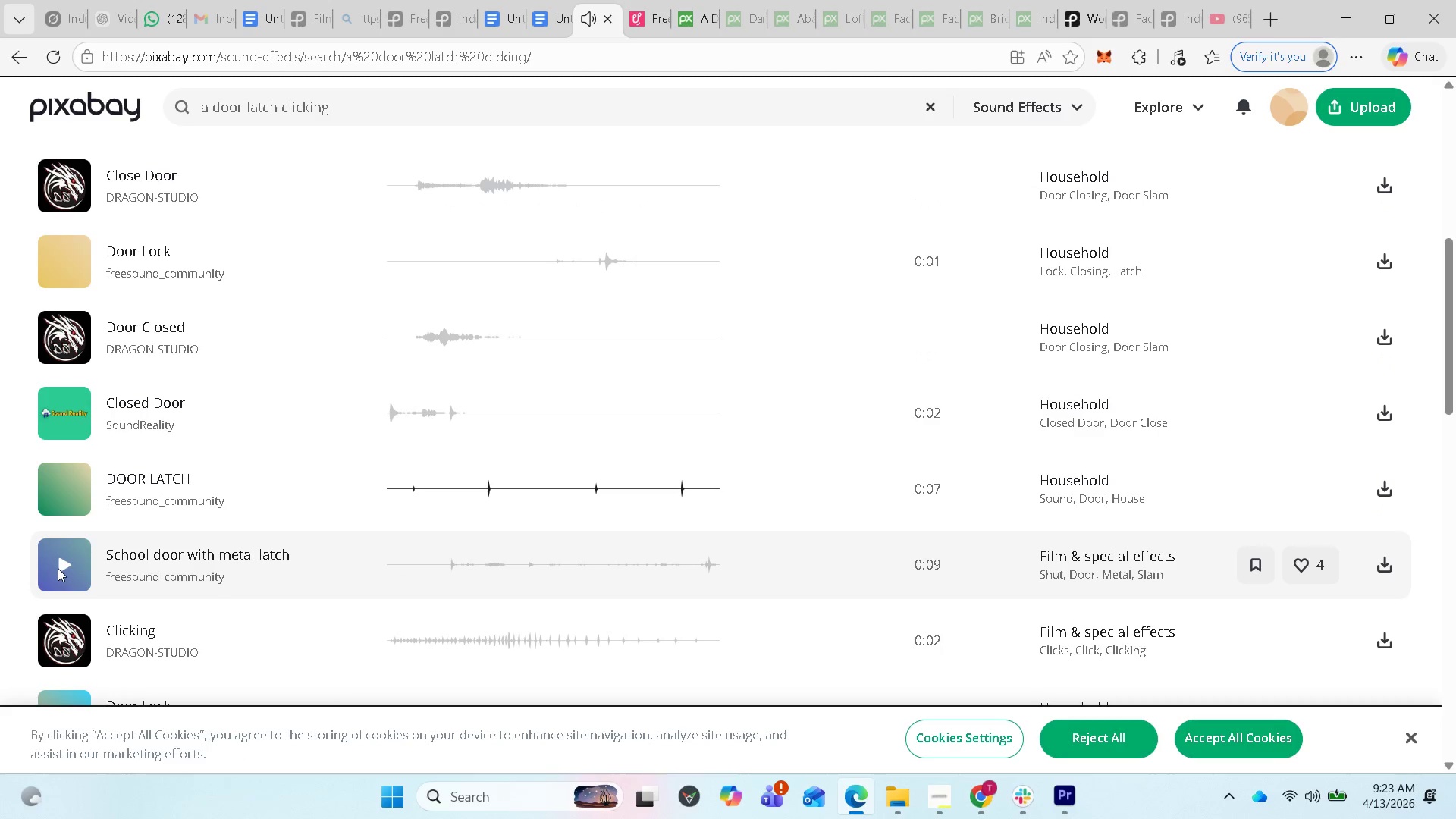 
left_click([58, 568])
 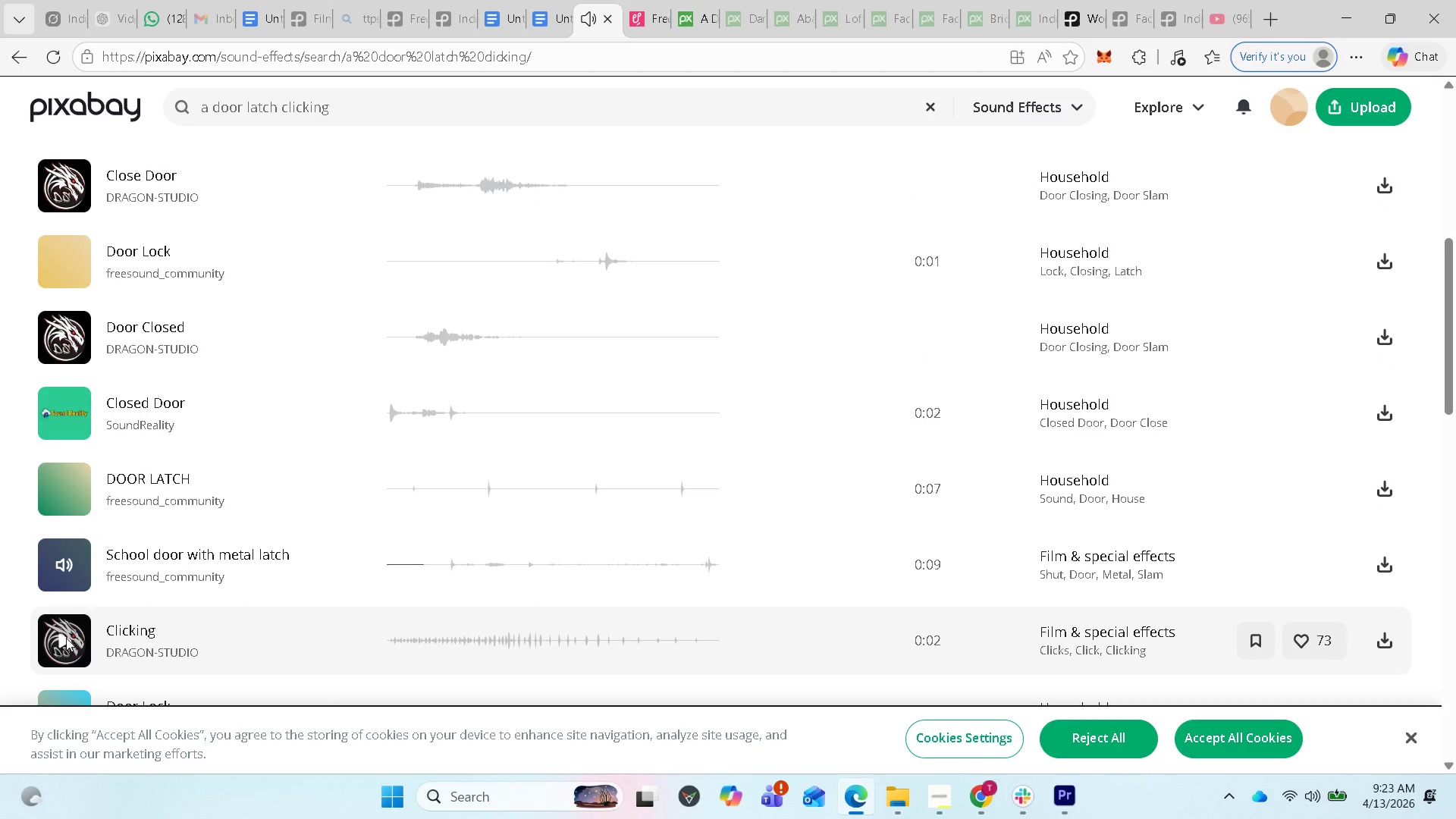 
left_click([66, 638])
 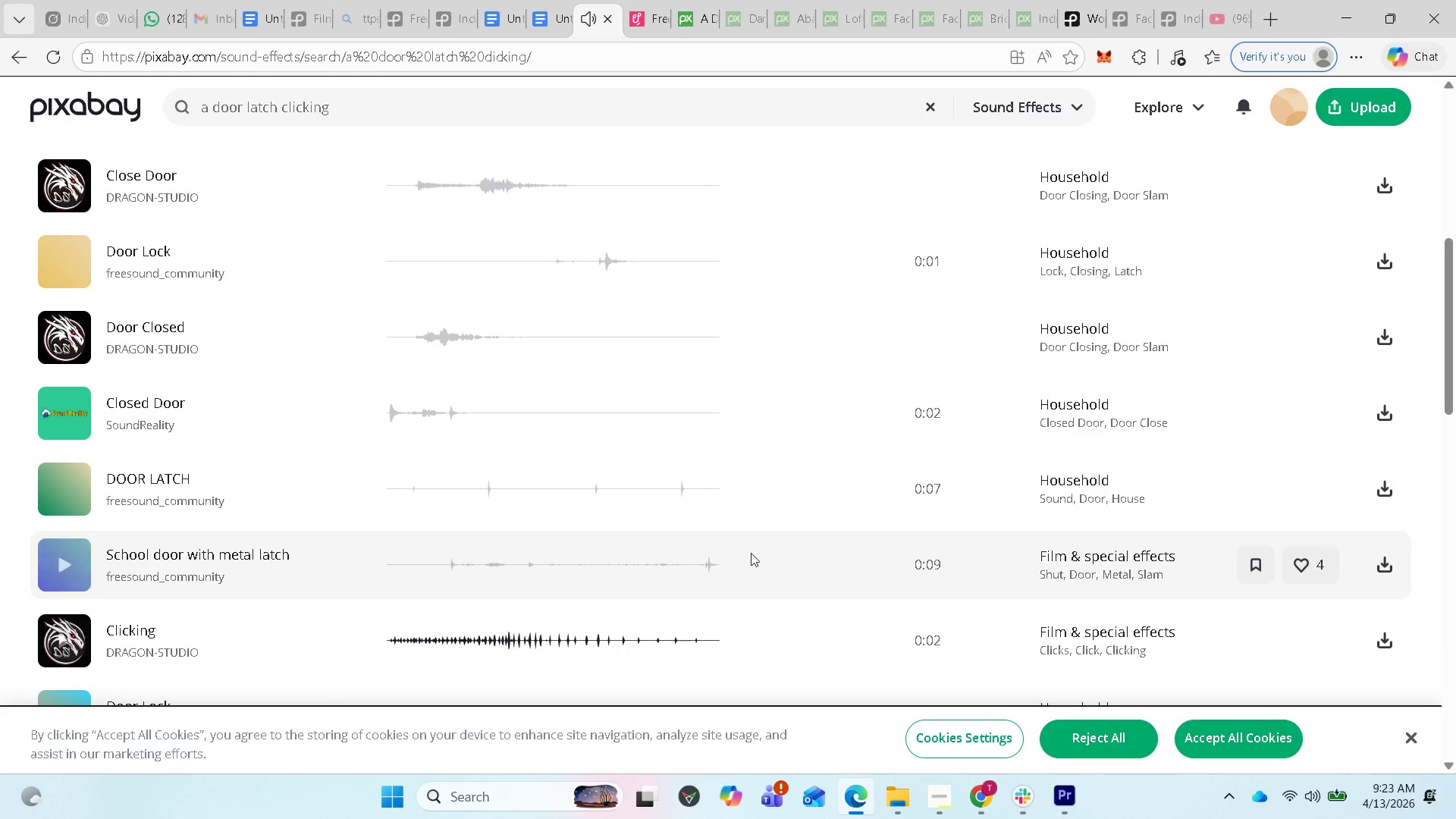 
scroll: coordinate [662, 559], scroll_direction: down, amount: 1.0
 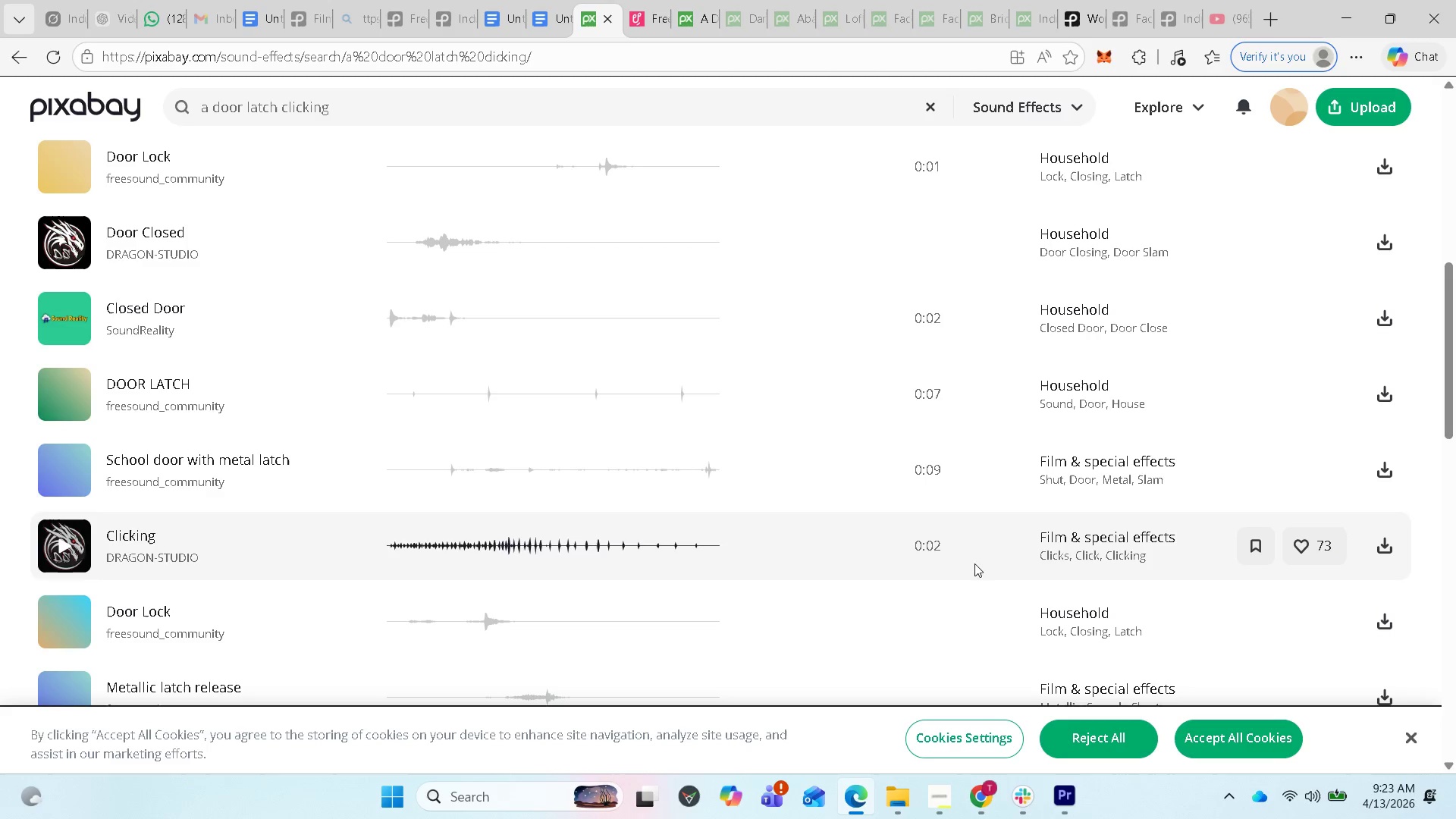 
left_click([1382, 544])
 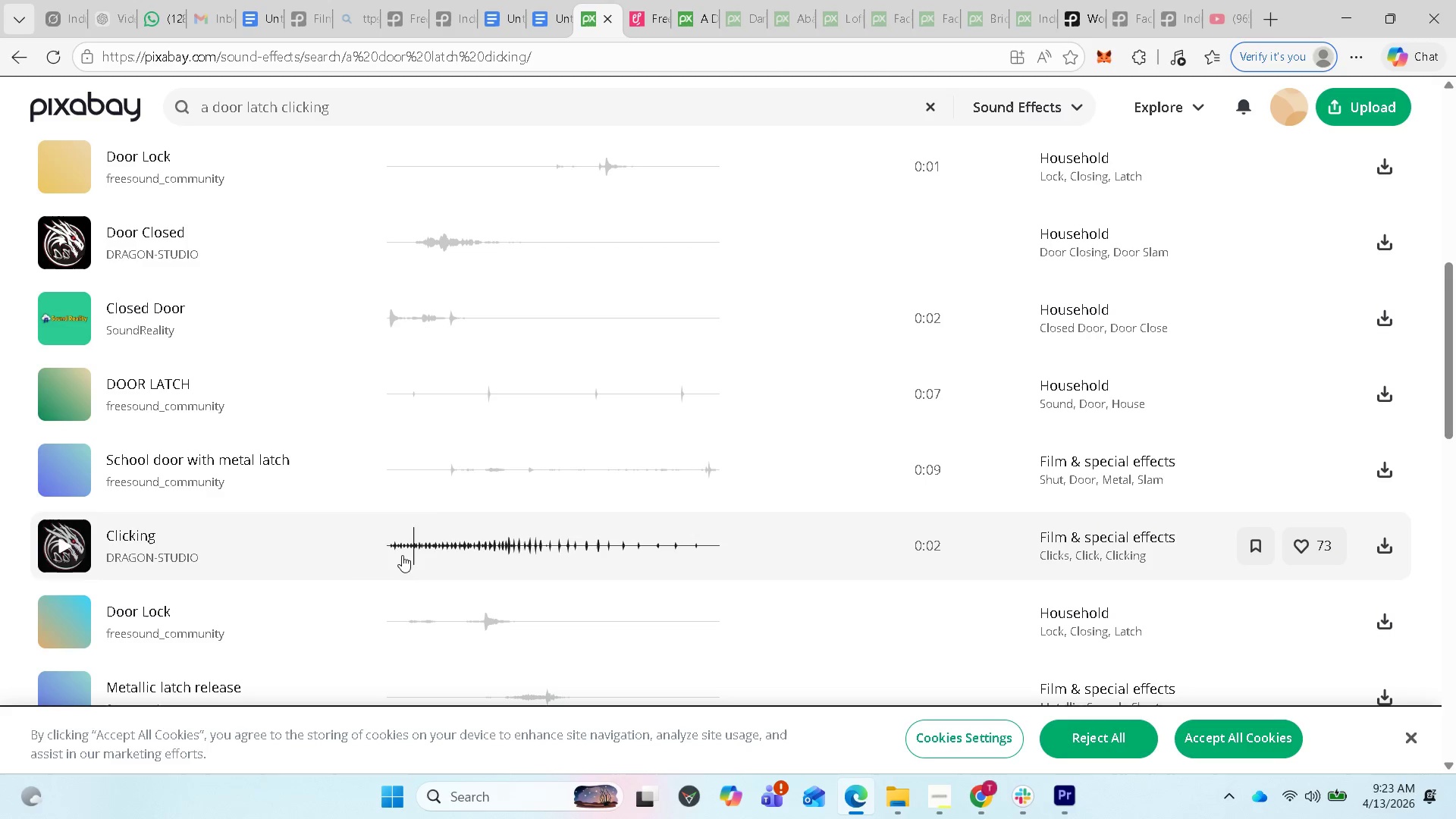 
scroll: coordinate [303, 581], scroll_direction: down, amount: 2.0
 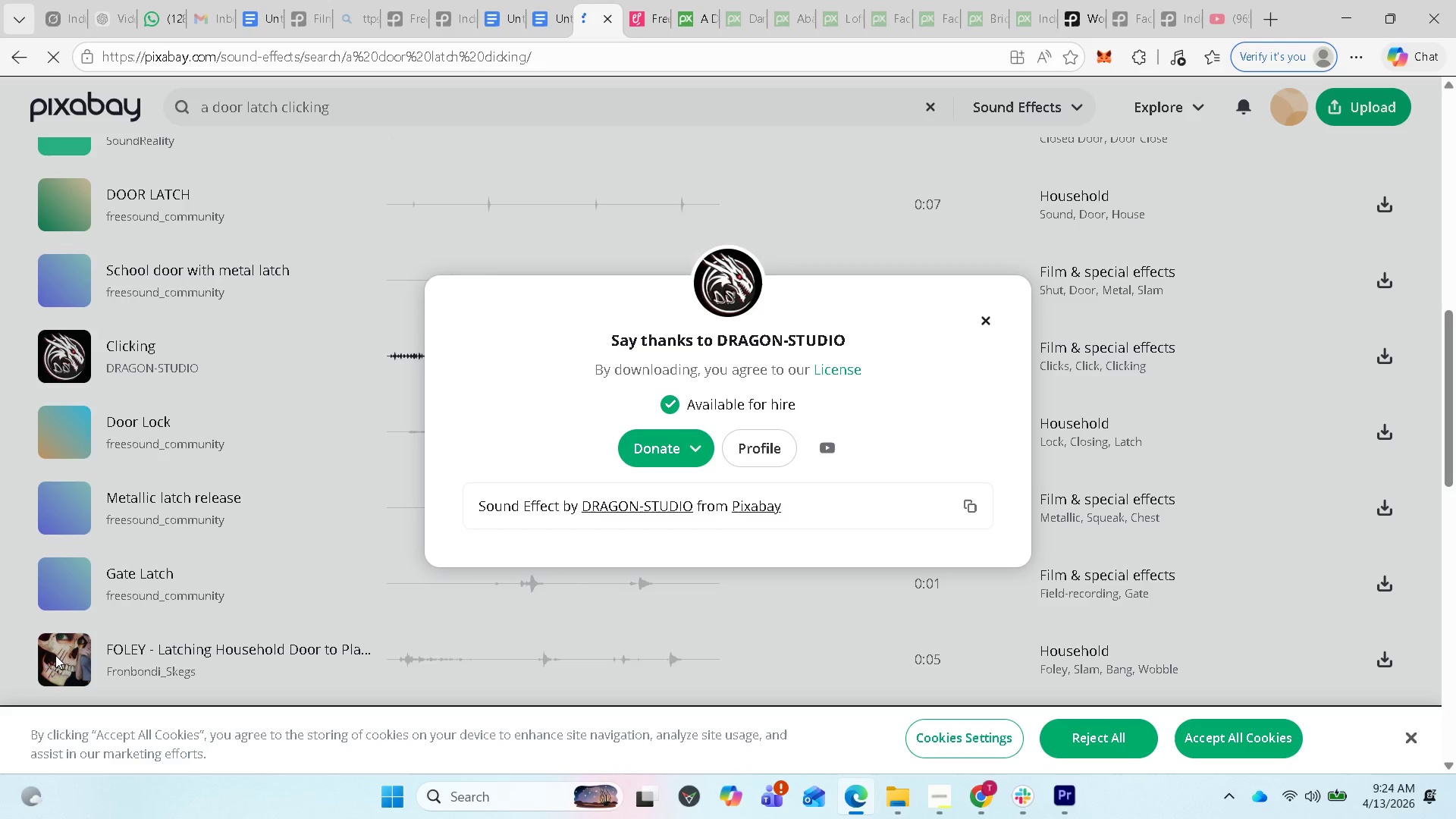 
left_click([64, 663])
 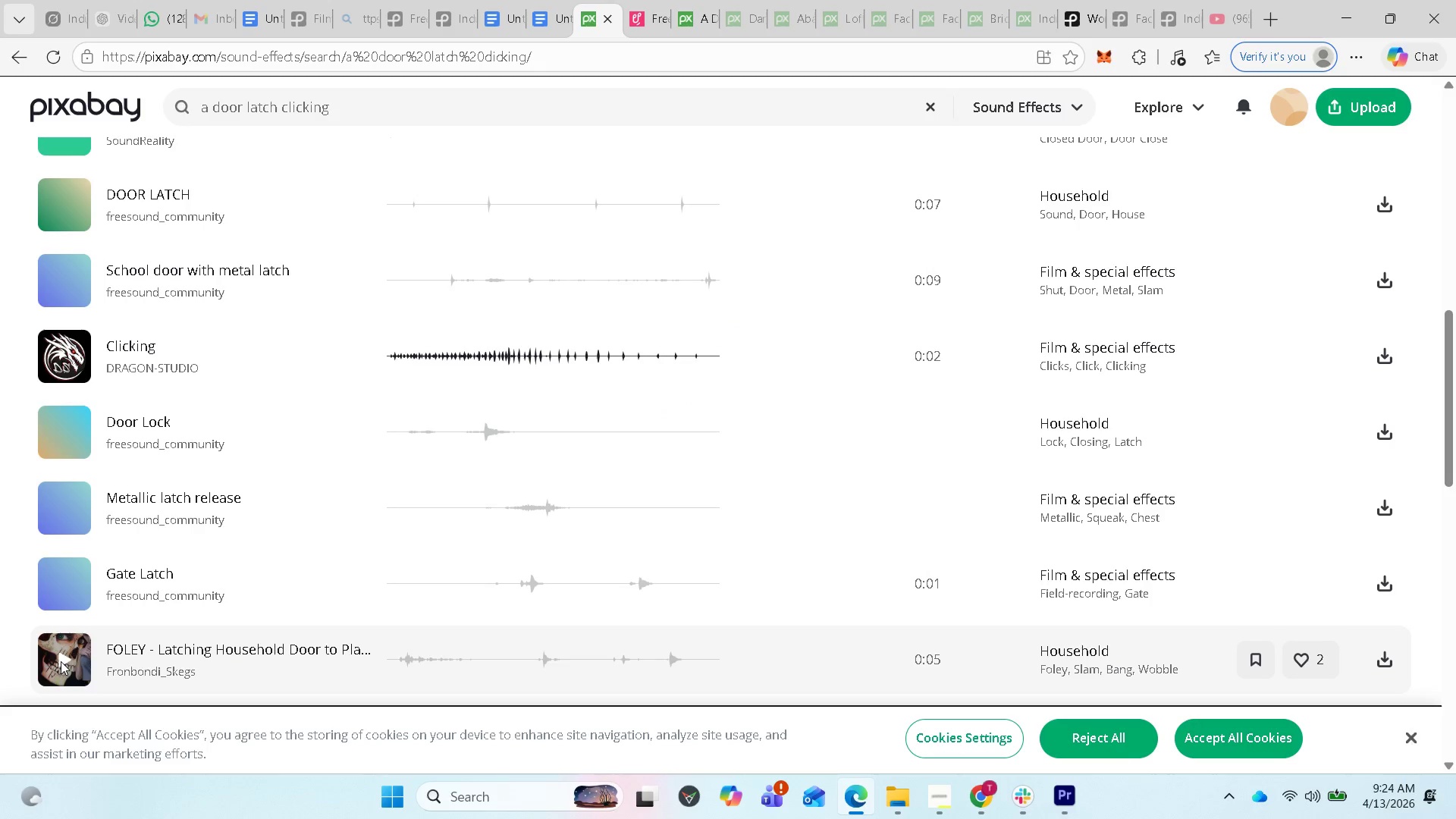 
left_click([61, 661])
 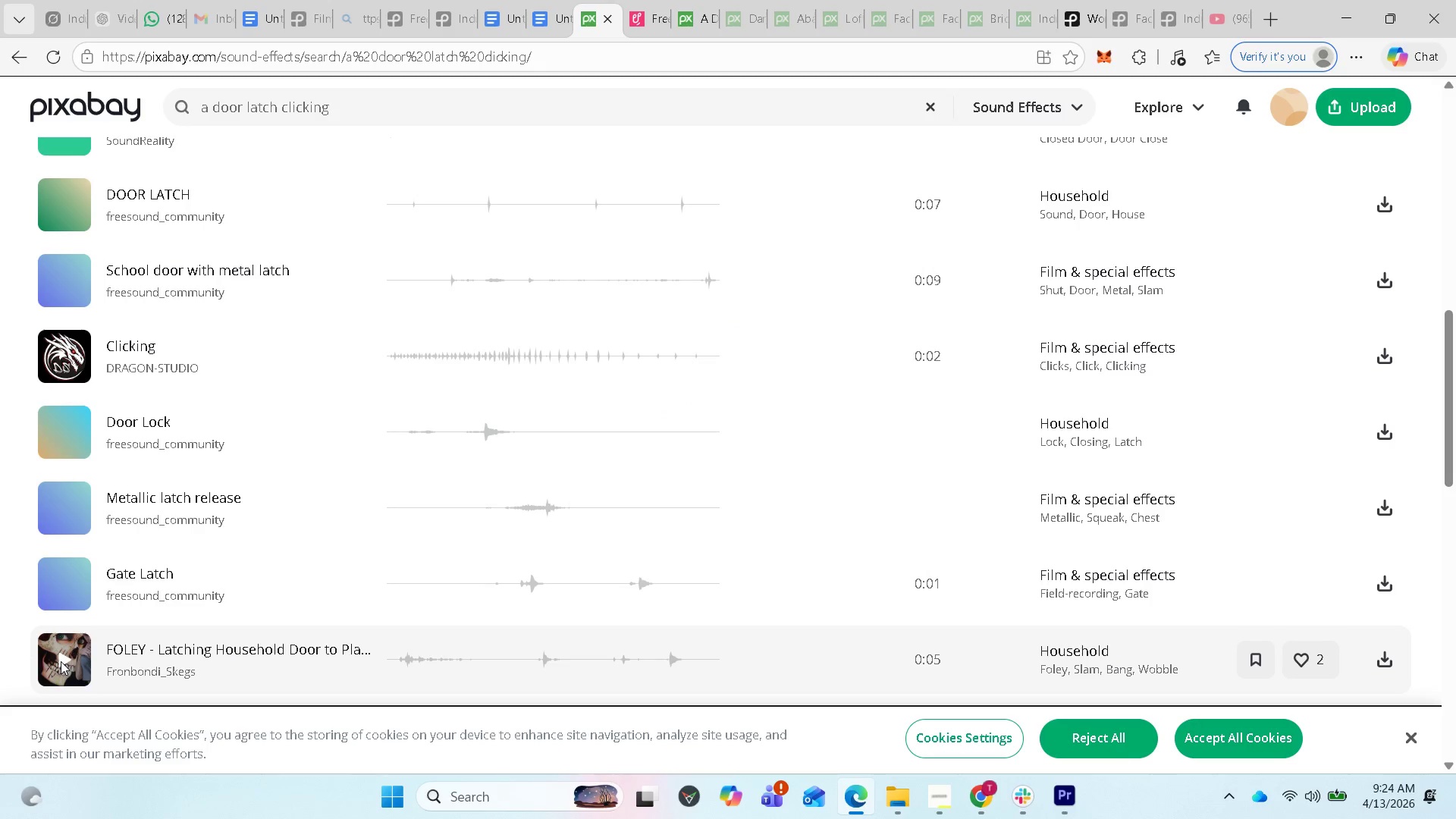 
left_click([61, 661])
 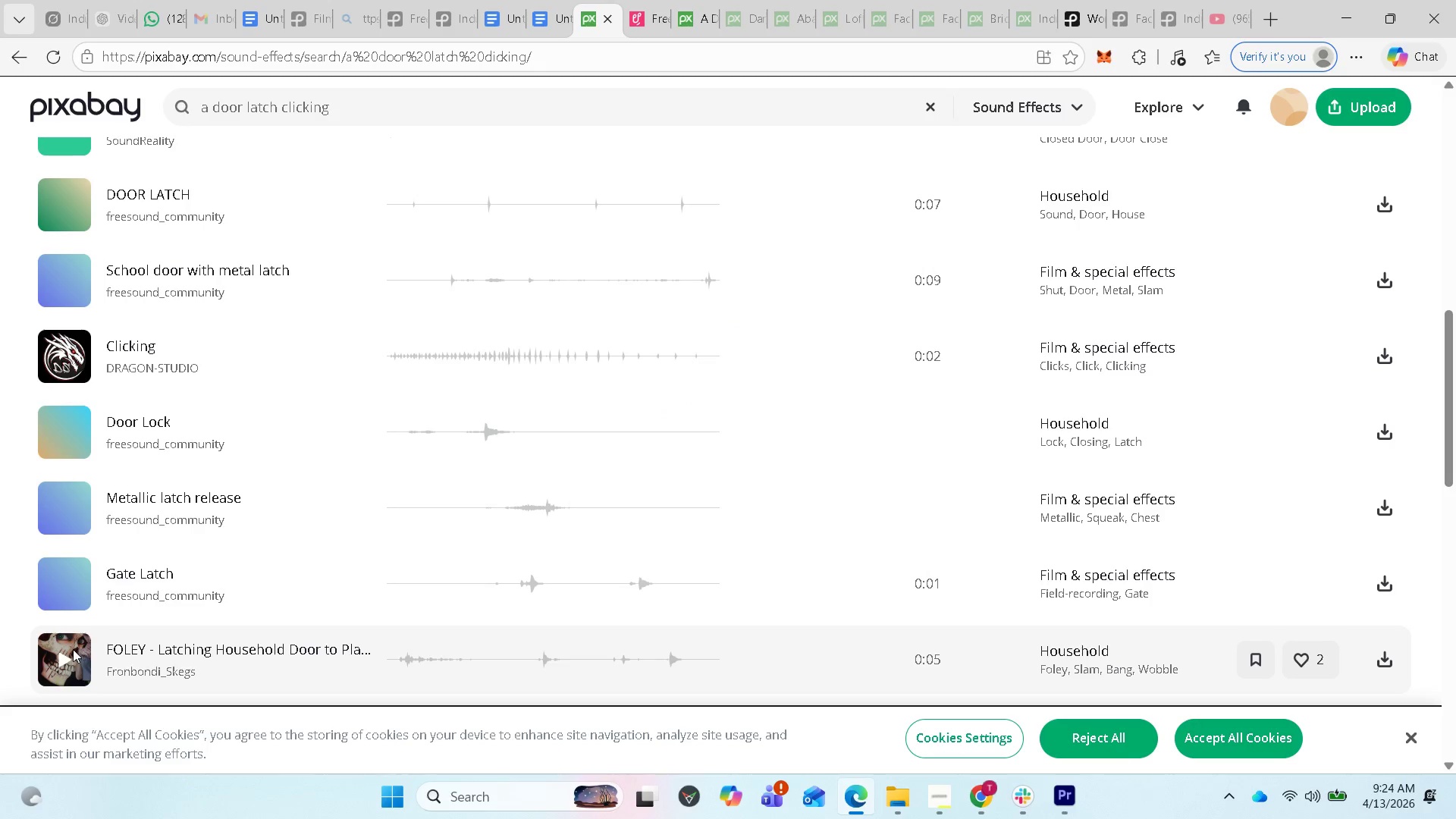 
left_click([62, 653])
 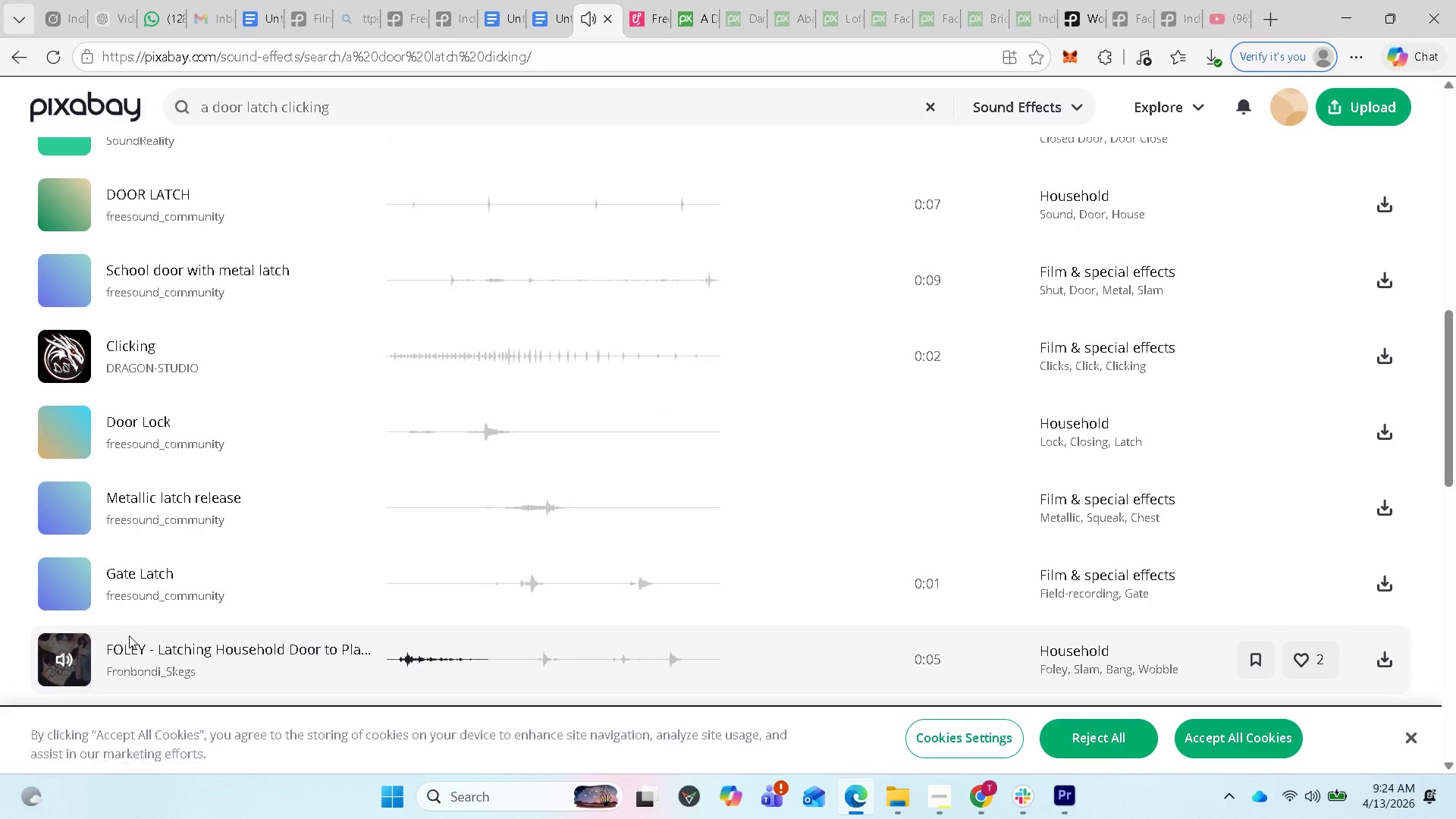 
scroll: coordinate [181, 623], scroll_direction: down, amount: 2.0
 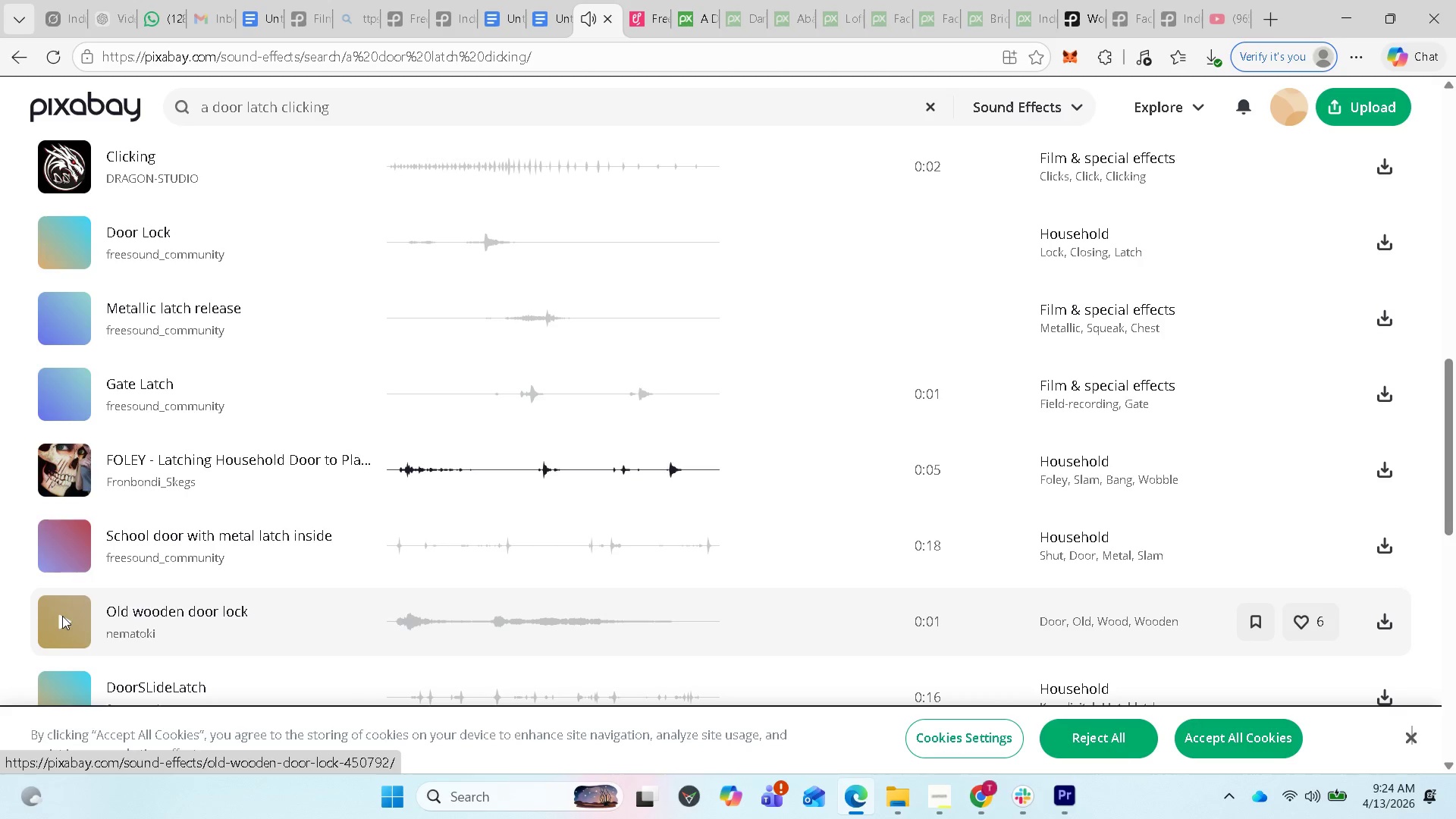 
left_click([59, 617])
 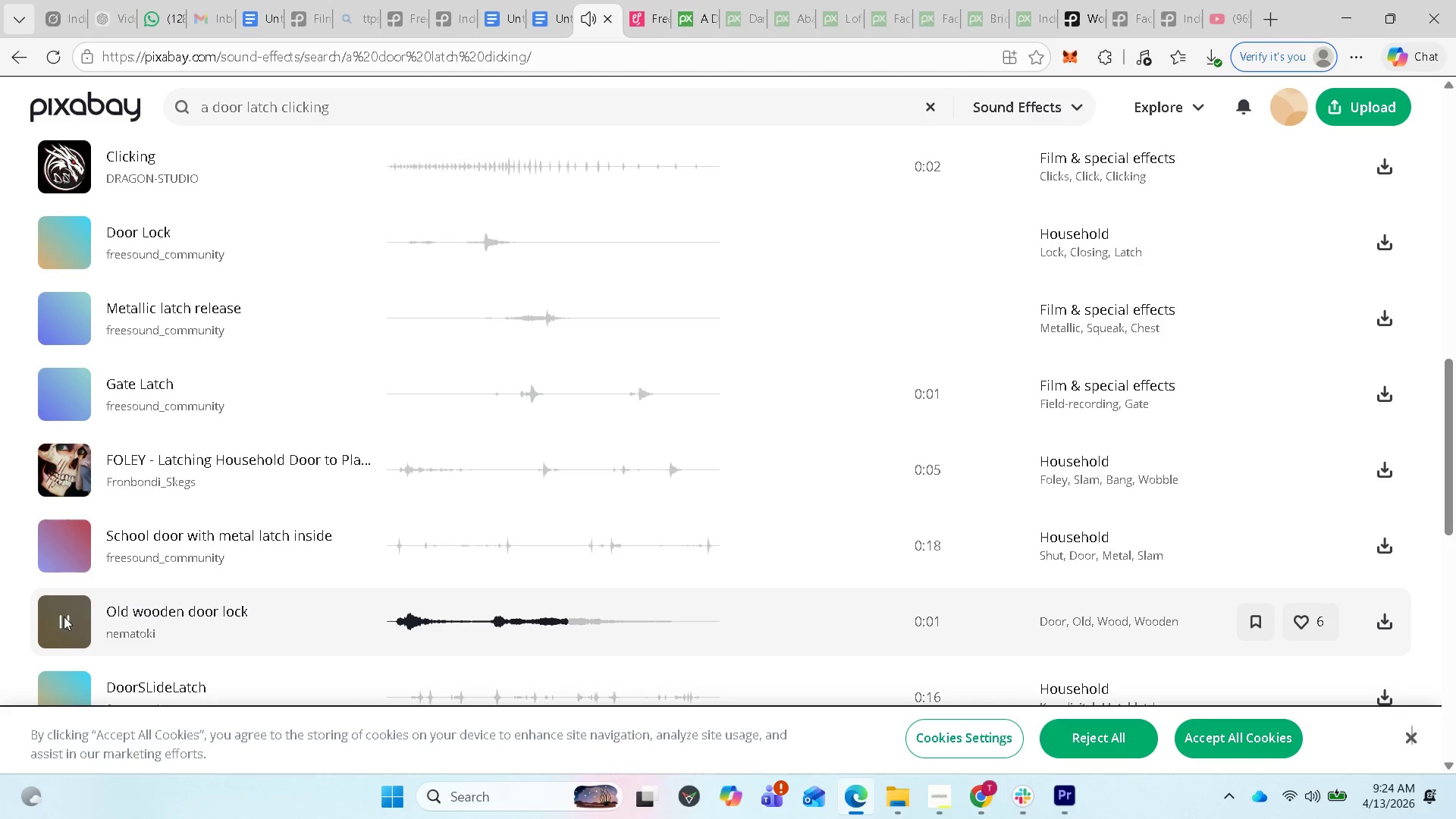 
scroll: coordinate [153, 610], scroll_direction: down, amount: 1.0
 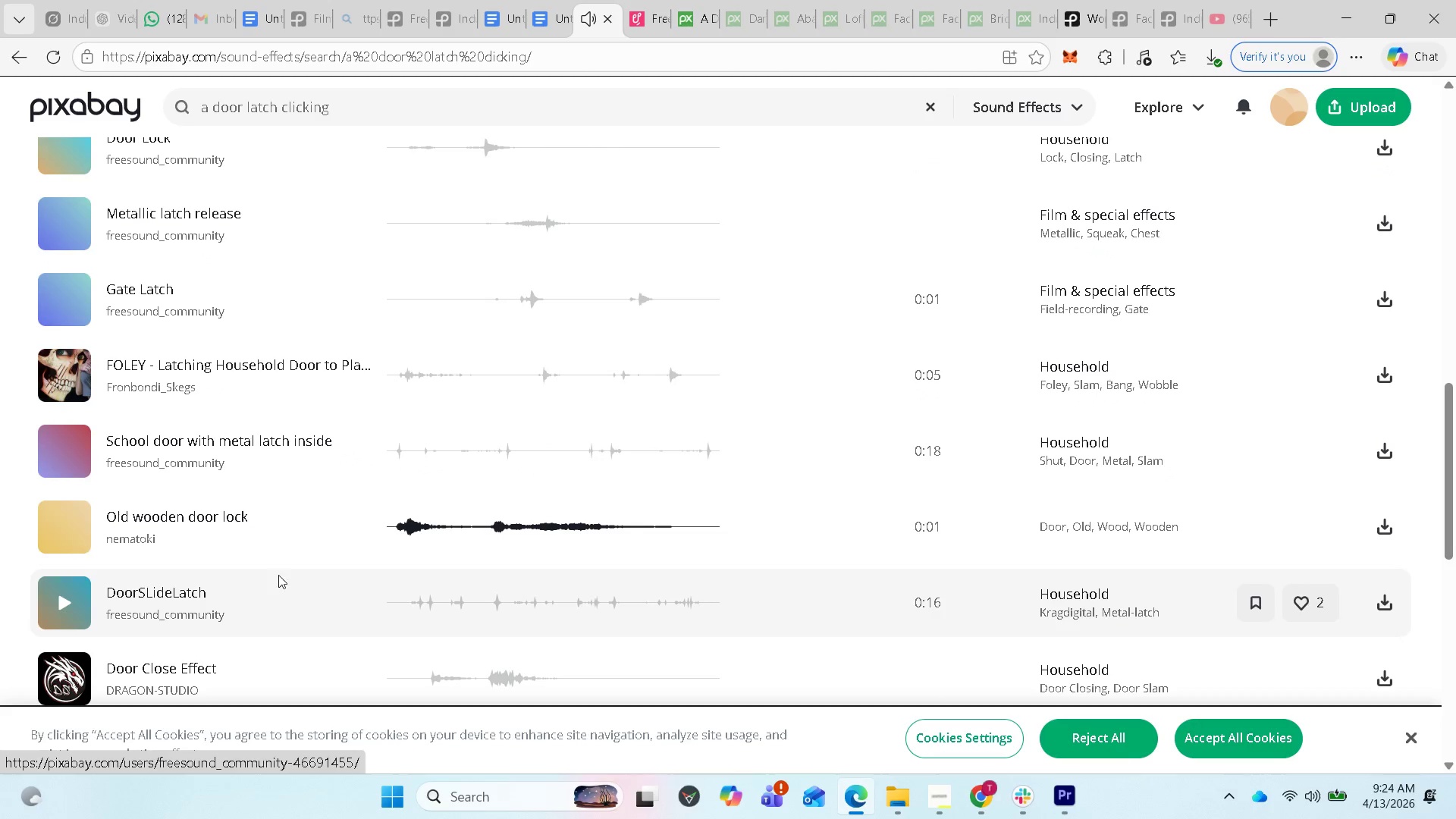 
scroll: coordinate [369, 413], scroll_direction: up, amount: 12.0
 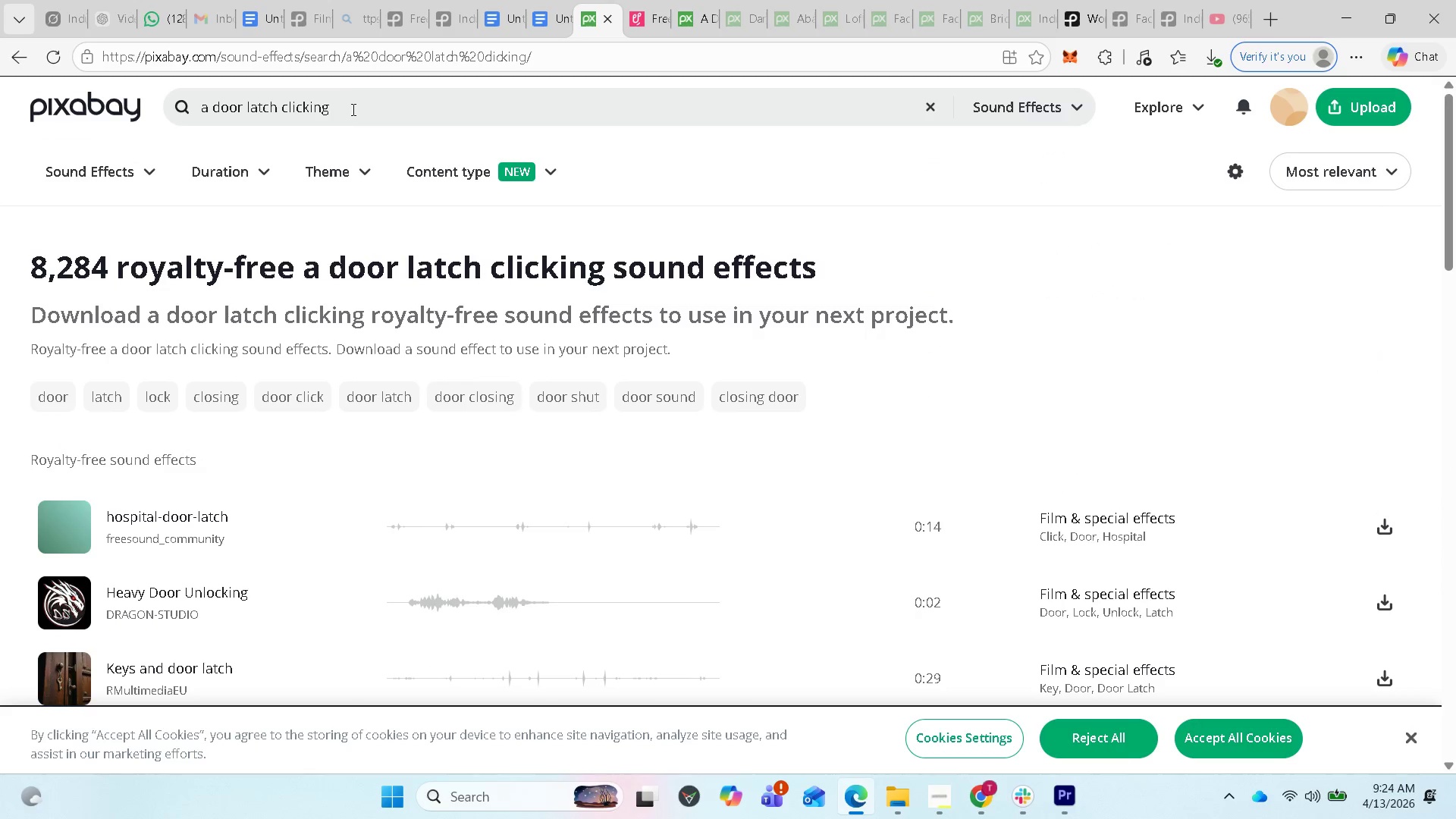 
left_click([351, 110])
 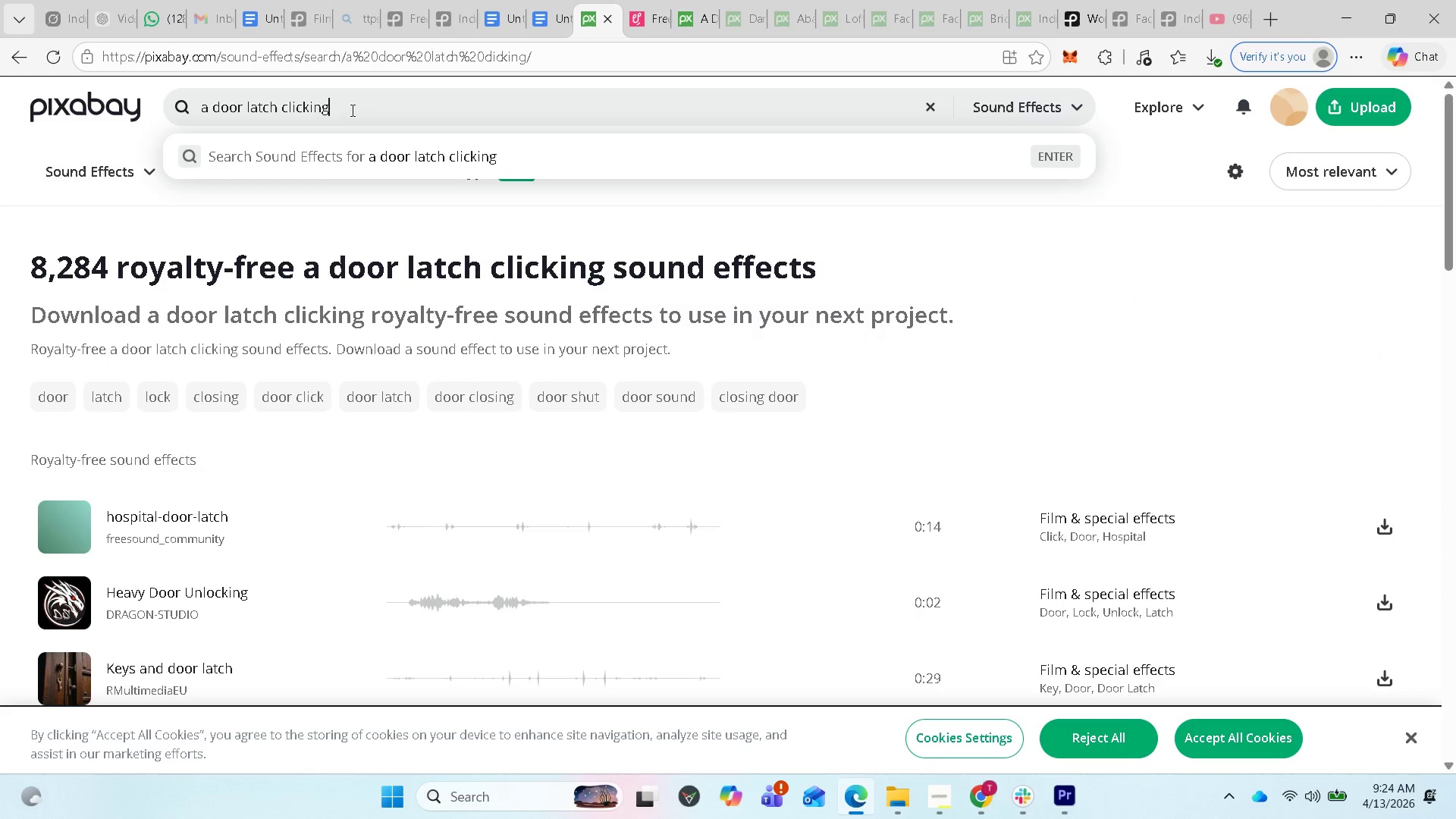 
left_click_drag(start_coordinate=[351, 110], to_coordinate=[196, 115])
 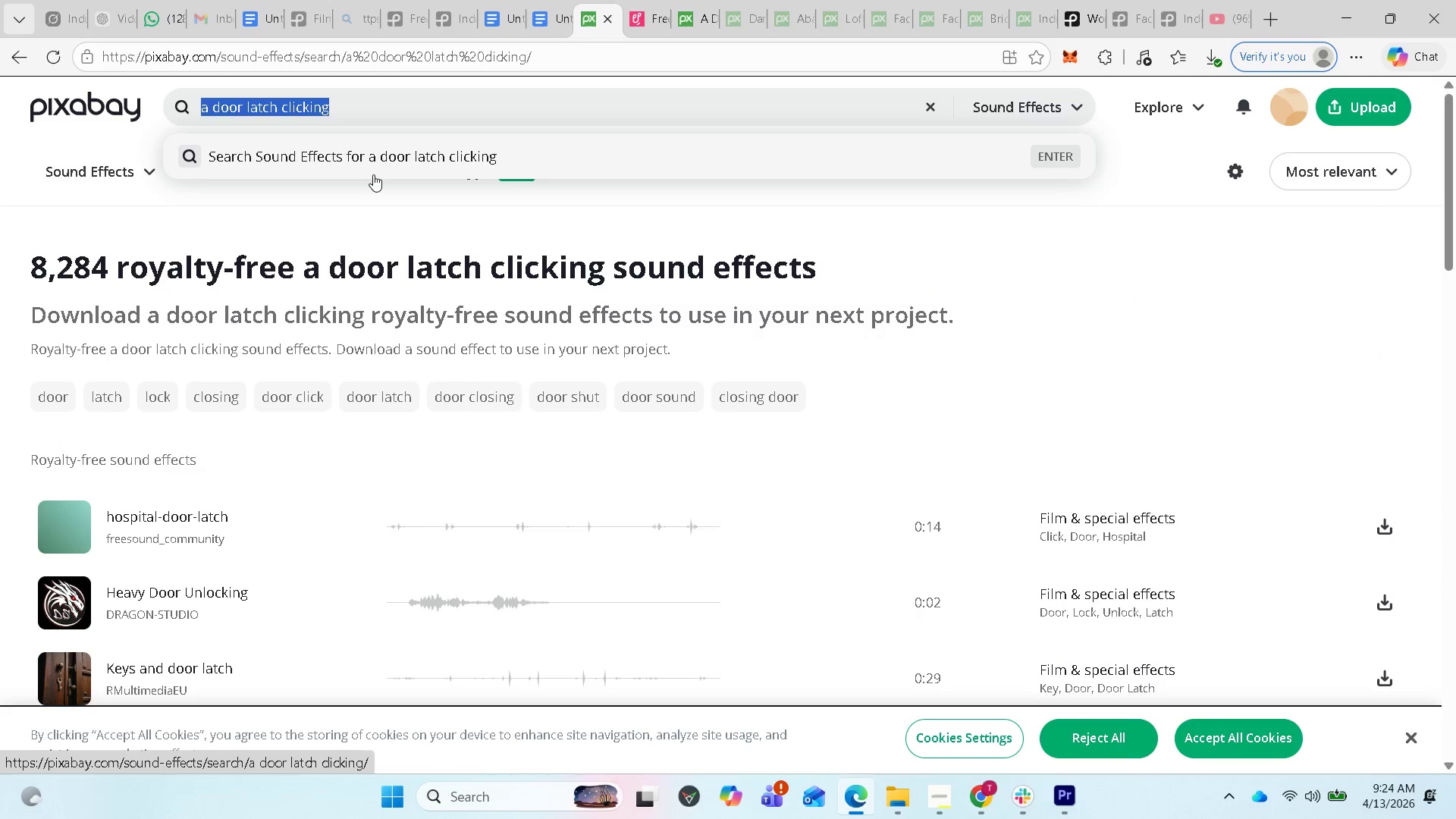 
type(wasg)
key(Backspace)
type(hing)
 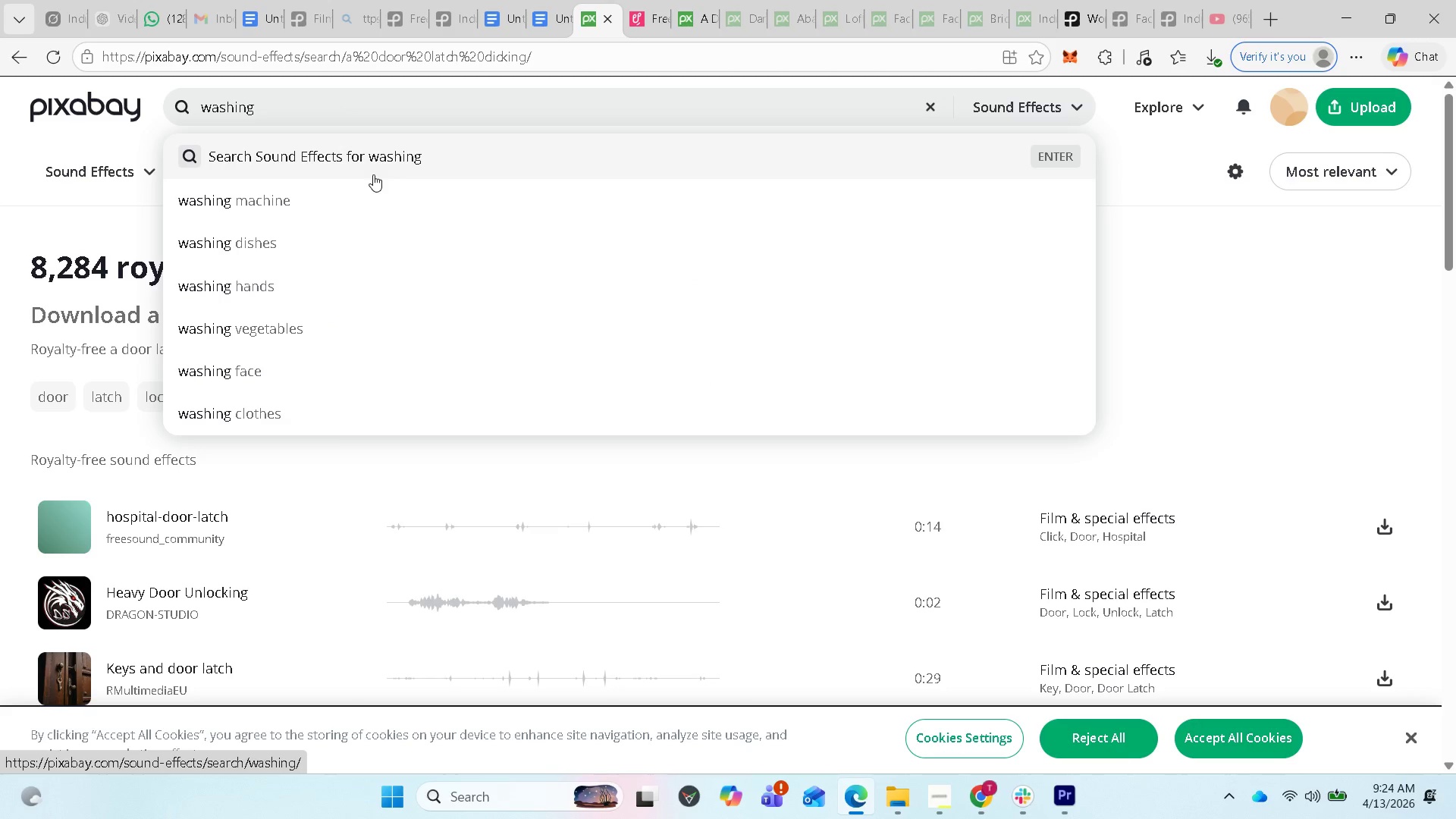 
key(Enter)
 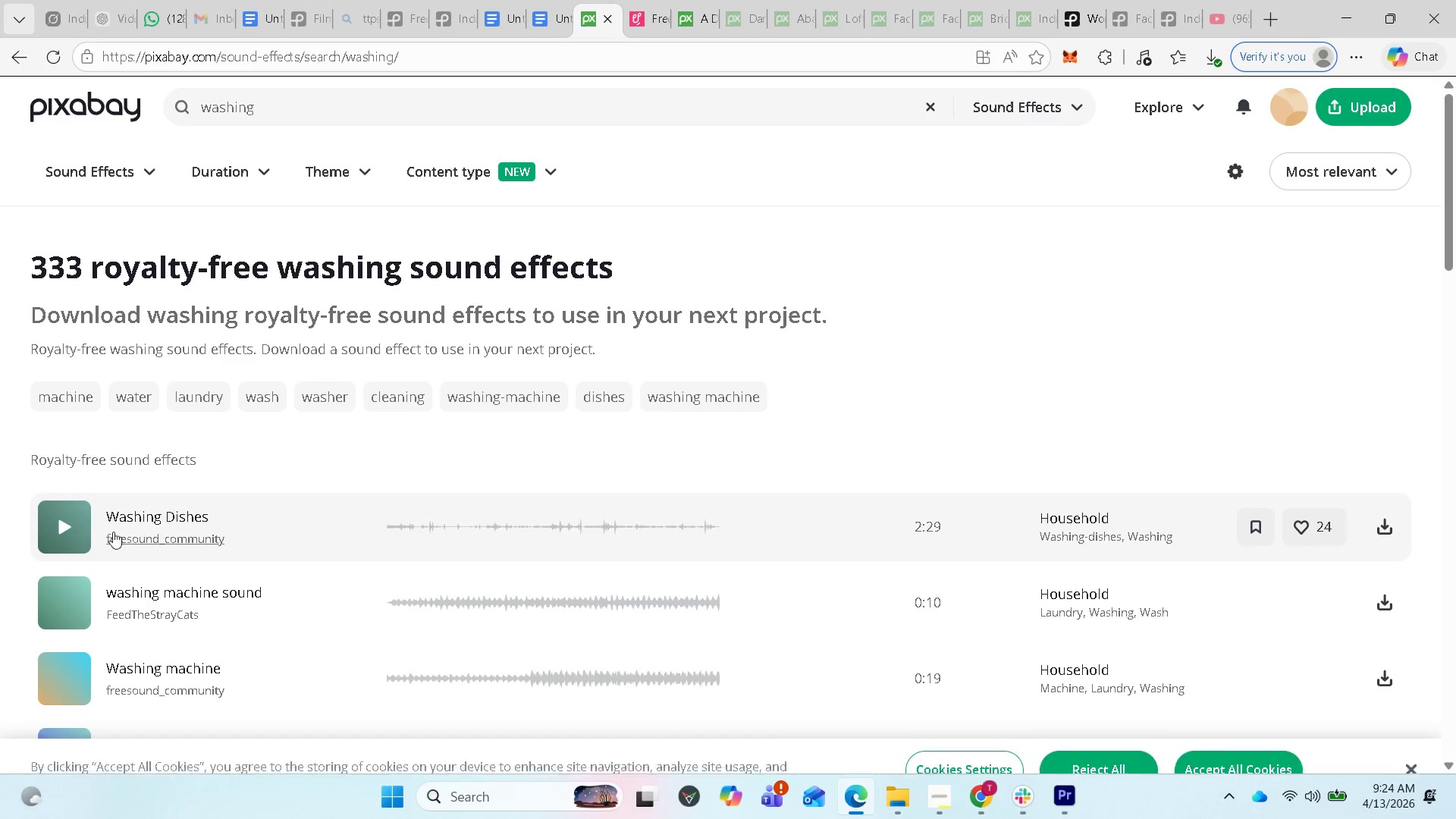 
left_click([64, 522])
 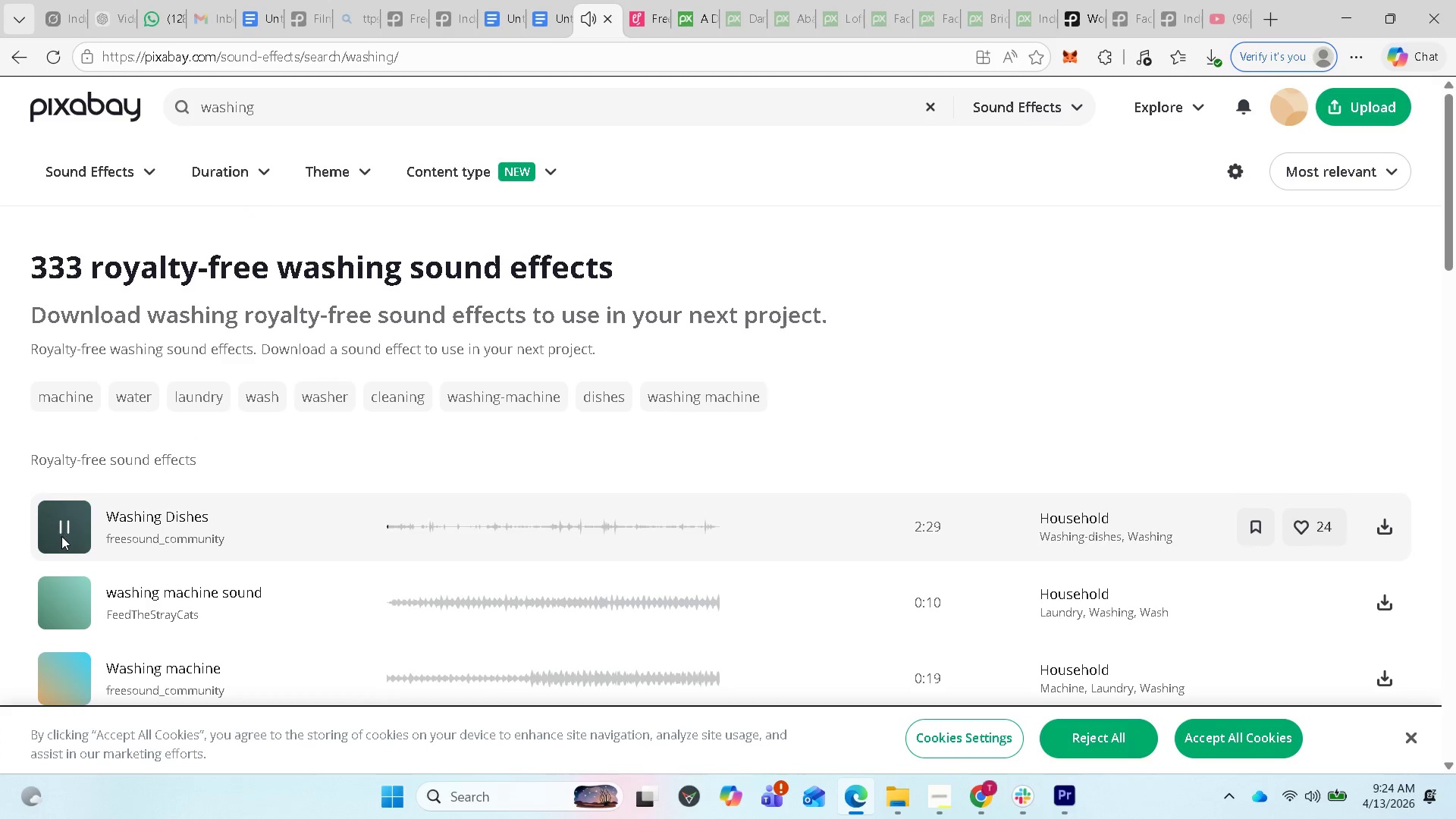 
left_click([58, 523])
 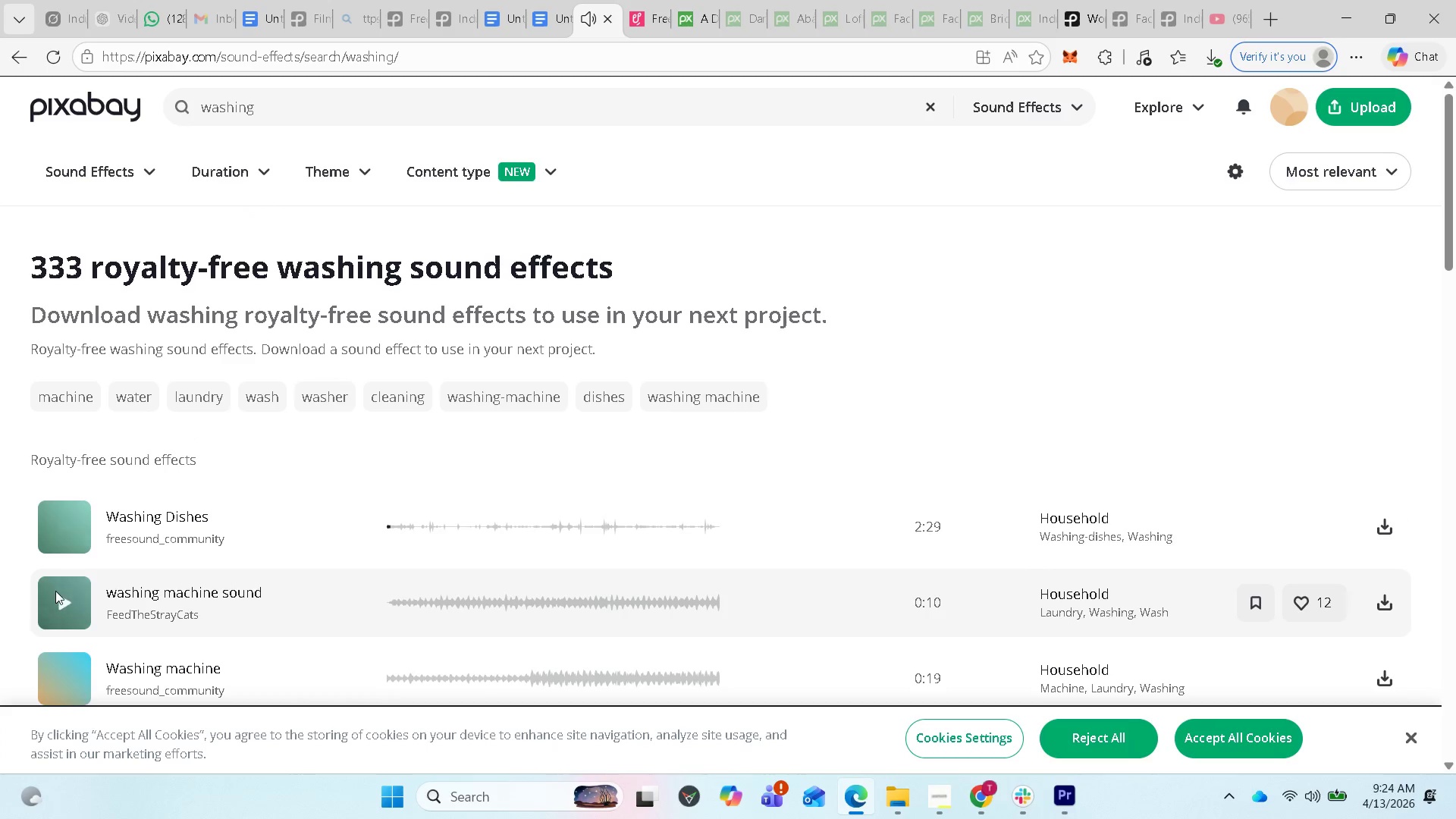 
left_click([61, 601])
 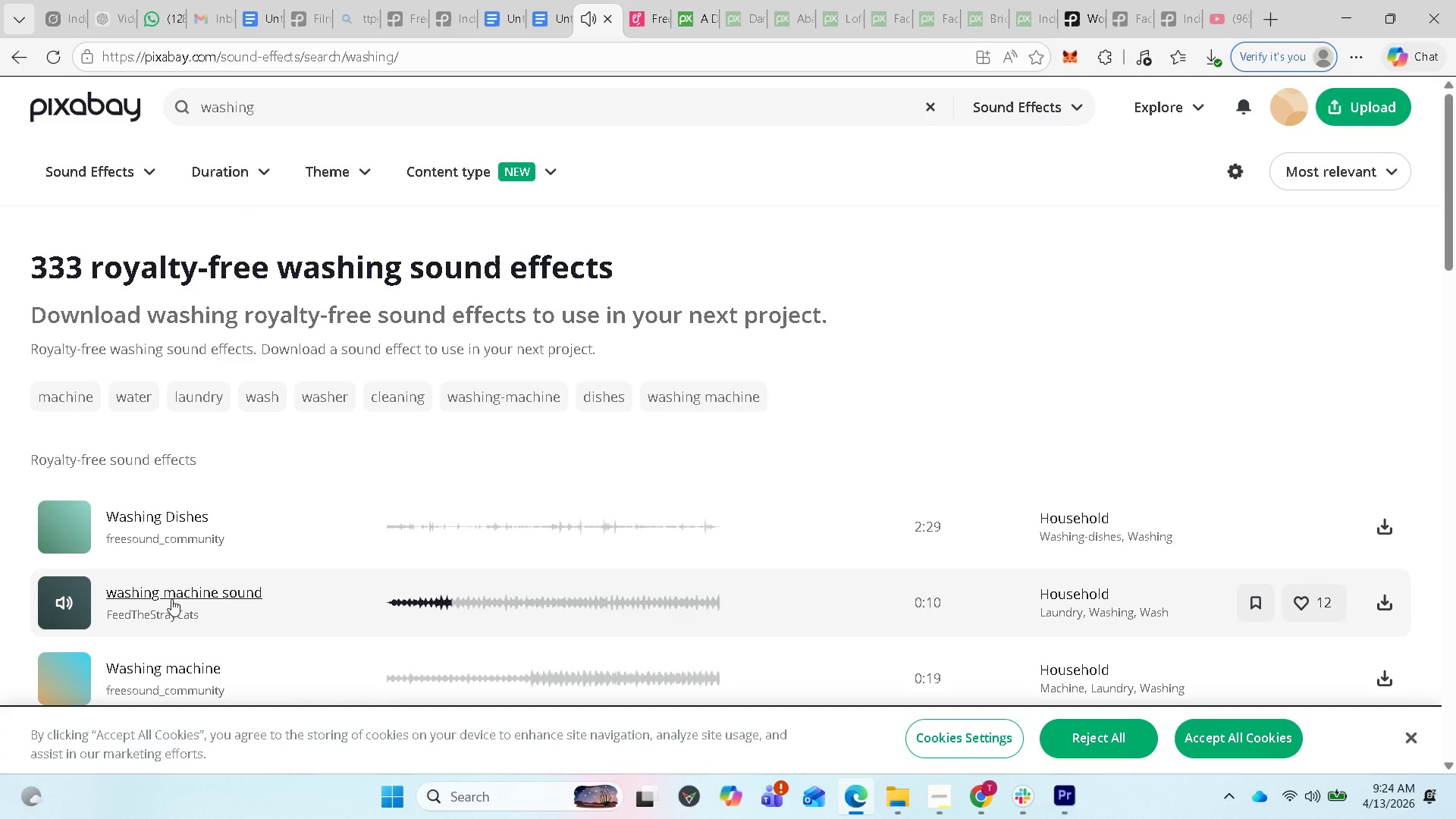 
scroll: coordinate [218, 582], scroll_direction: down, amount: 1.0
 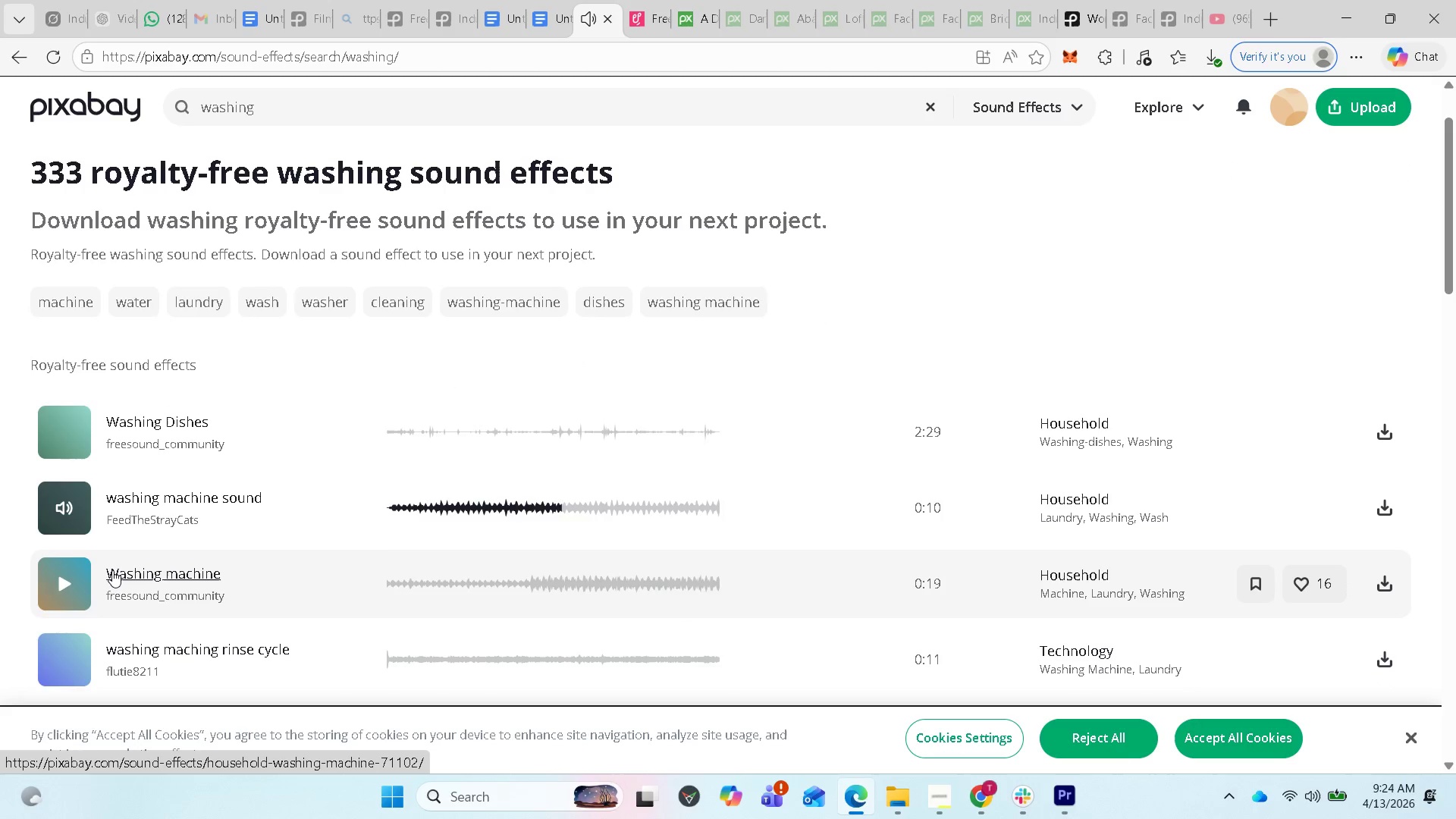 
left_click([62, 506])
 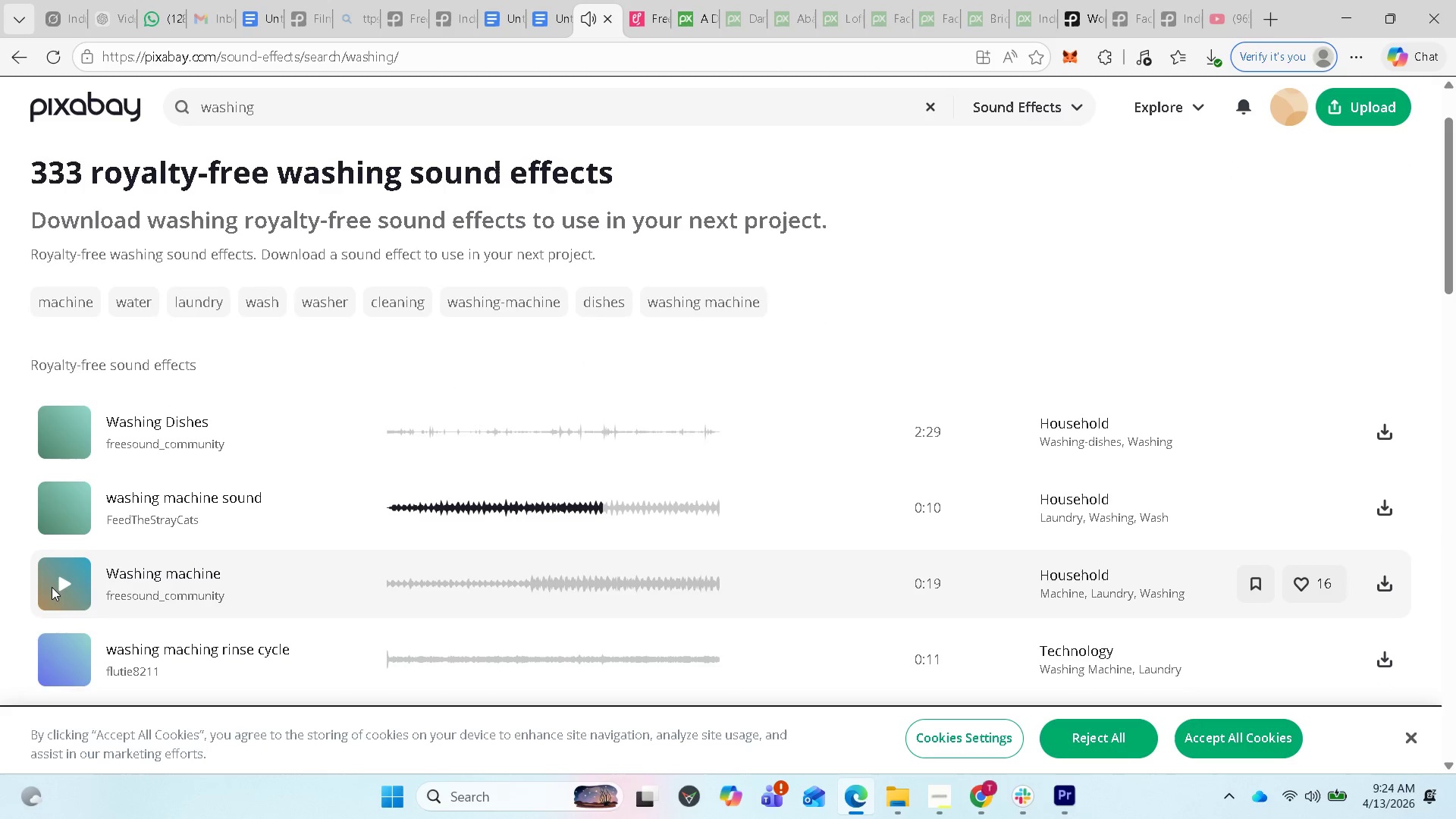 
left_click([52, 587])
 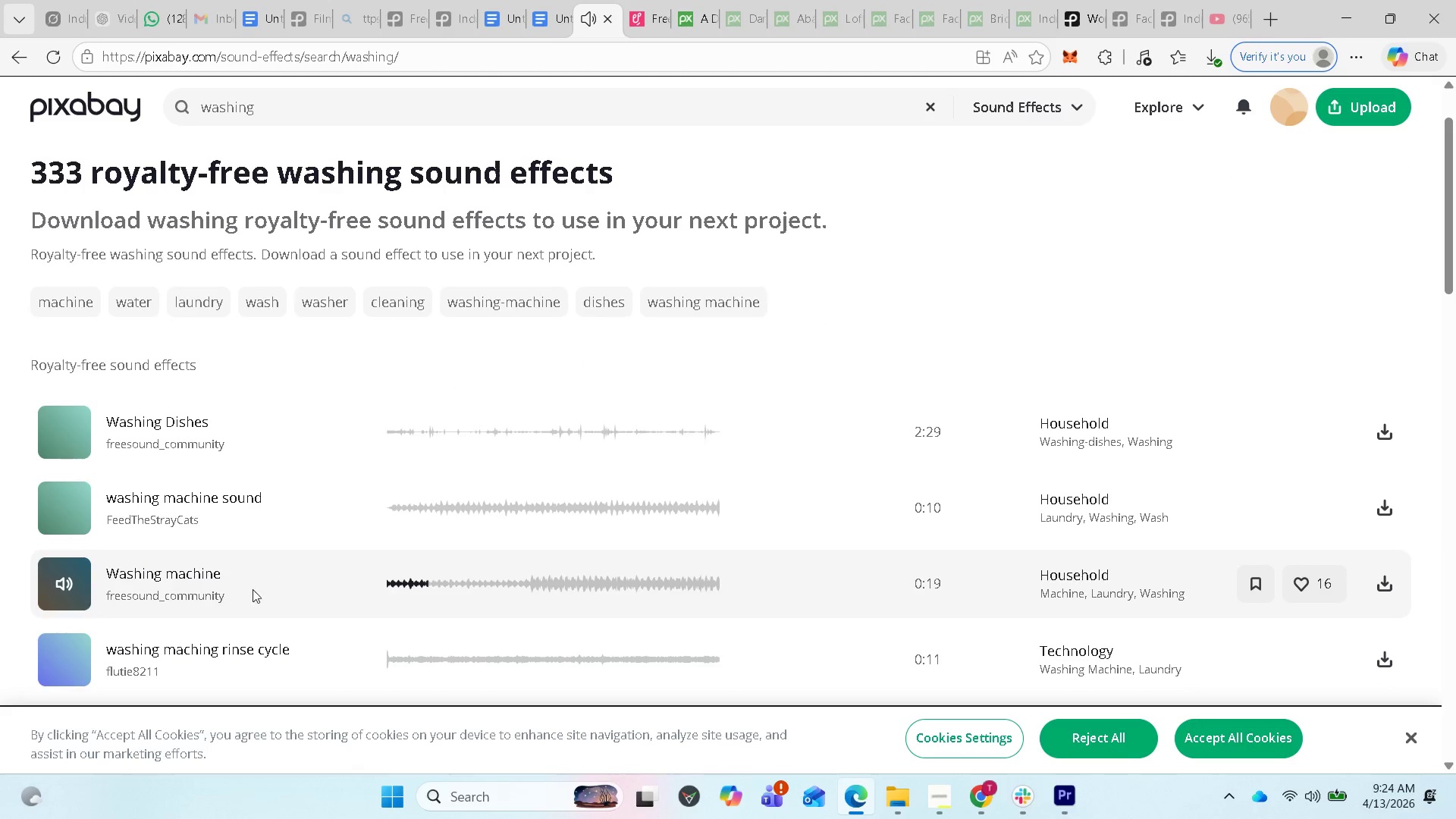 
scroll: coordinate [248, 592], scroll_direction: down, amount: 1.0
 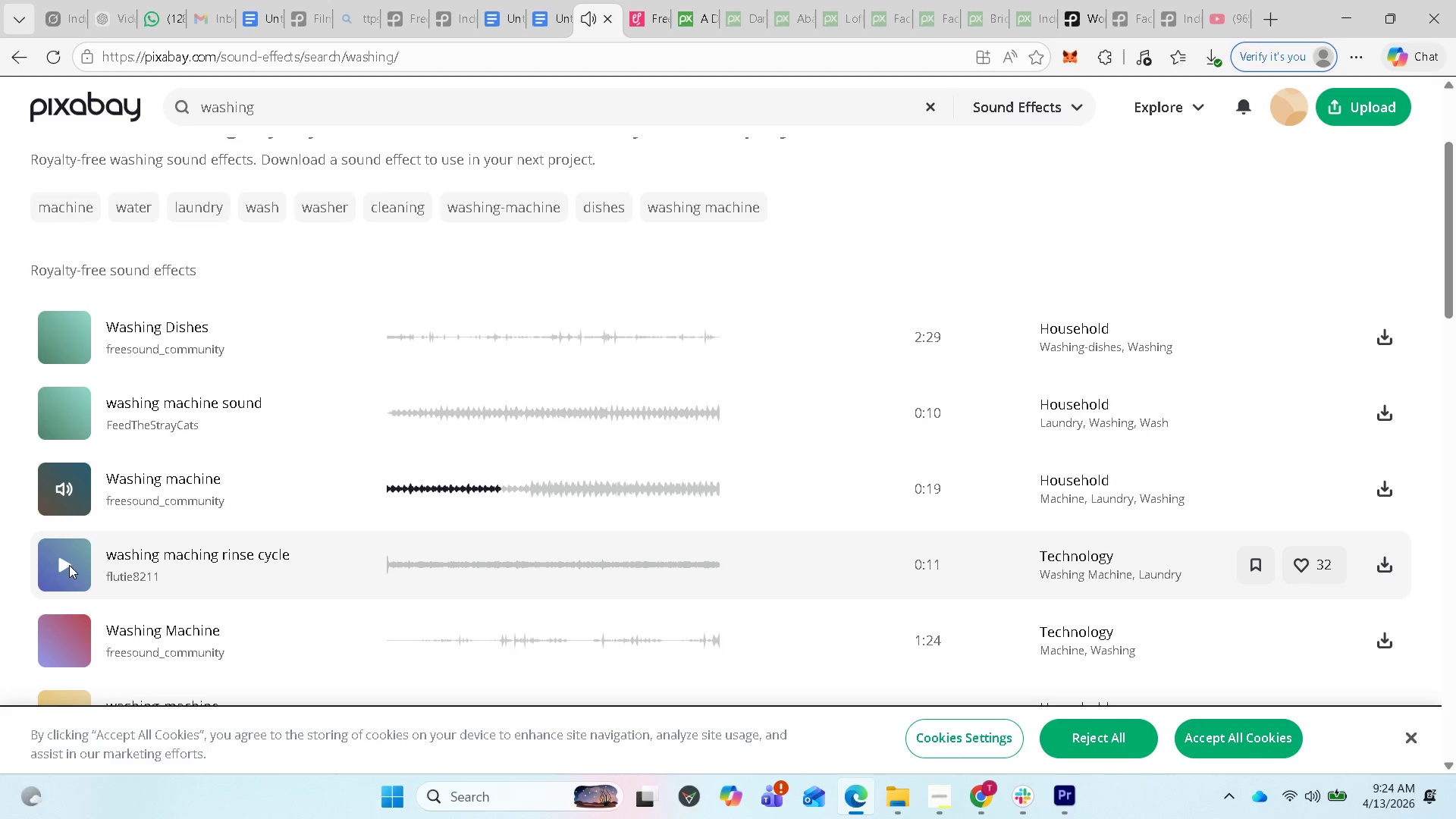 
left_click([66, 564])
 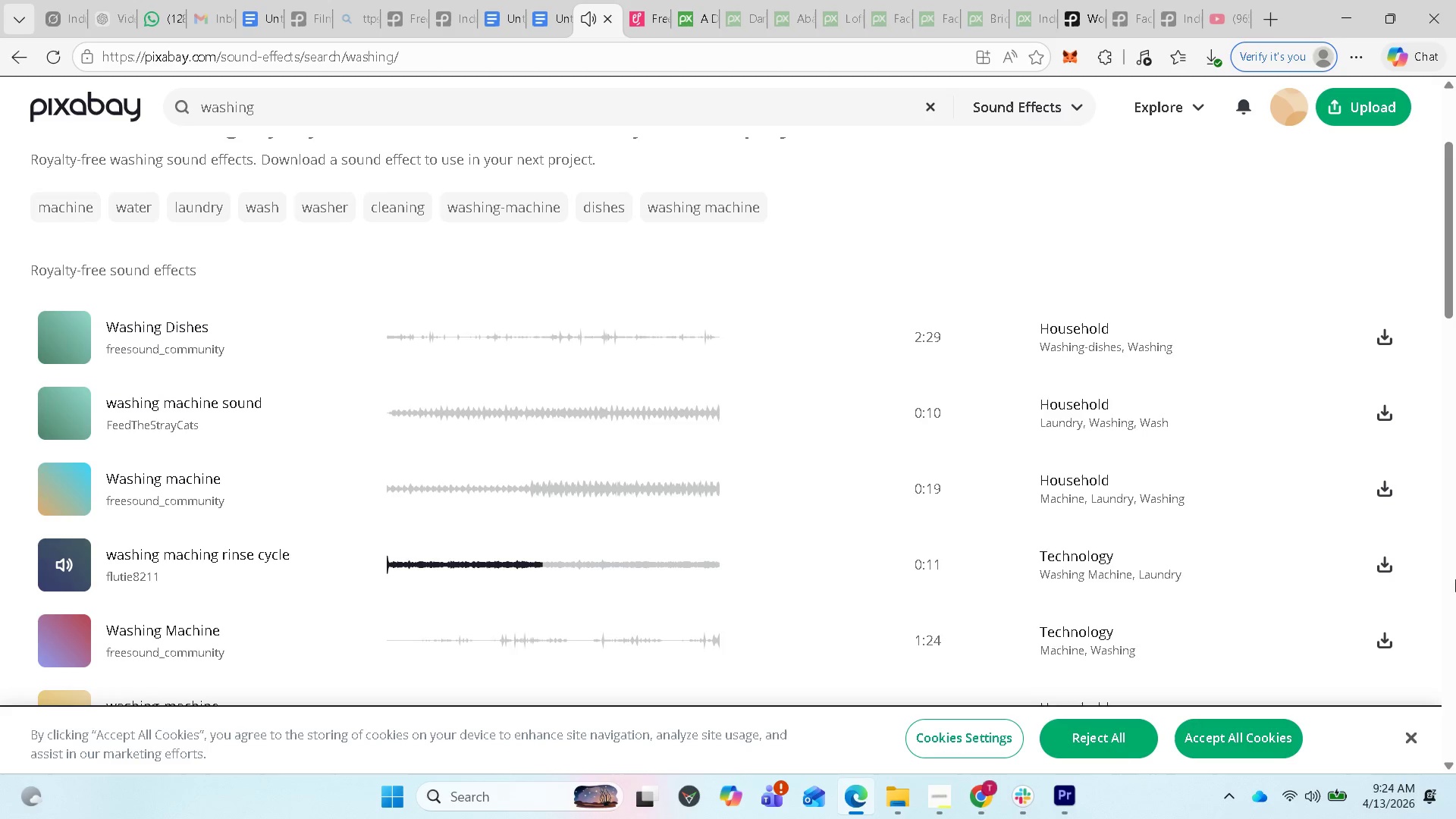 
wait(11.38)
 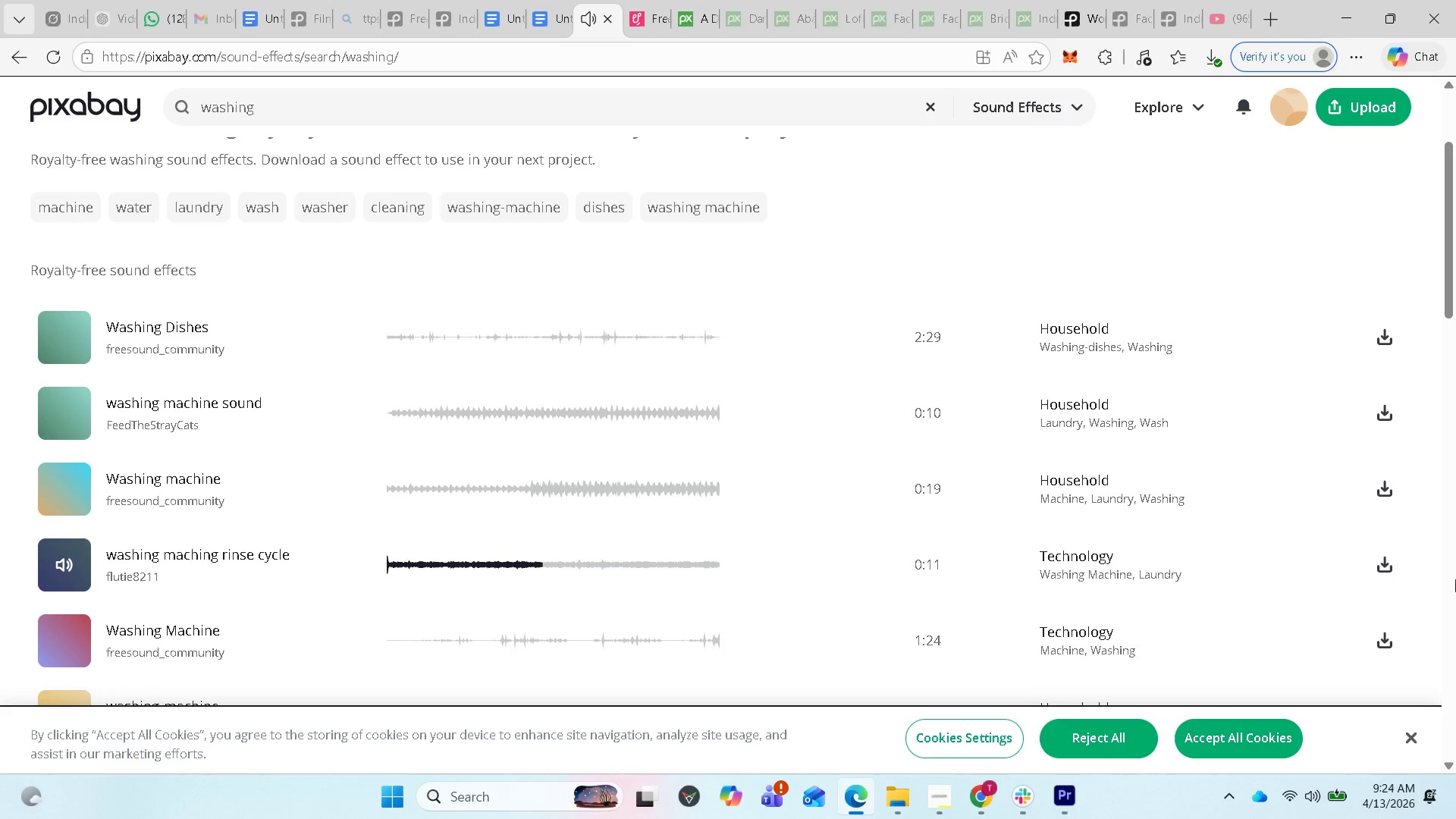 
left_click([59, 642])
 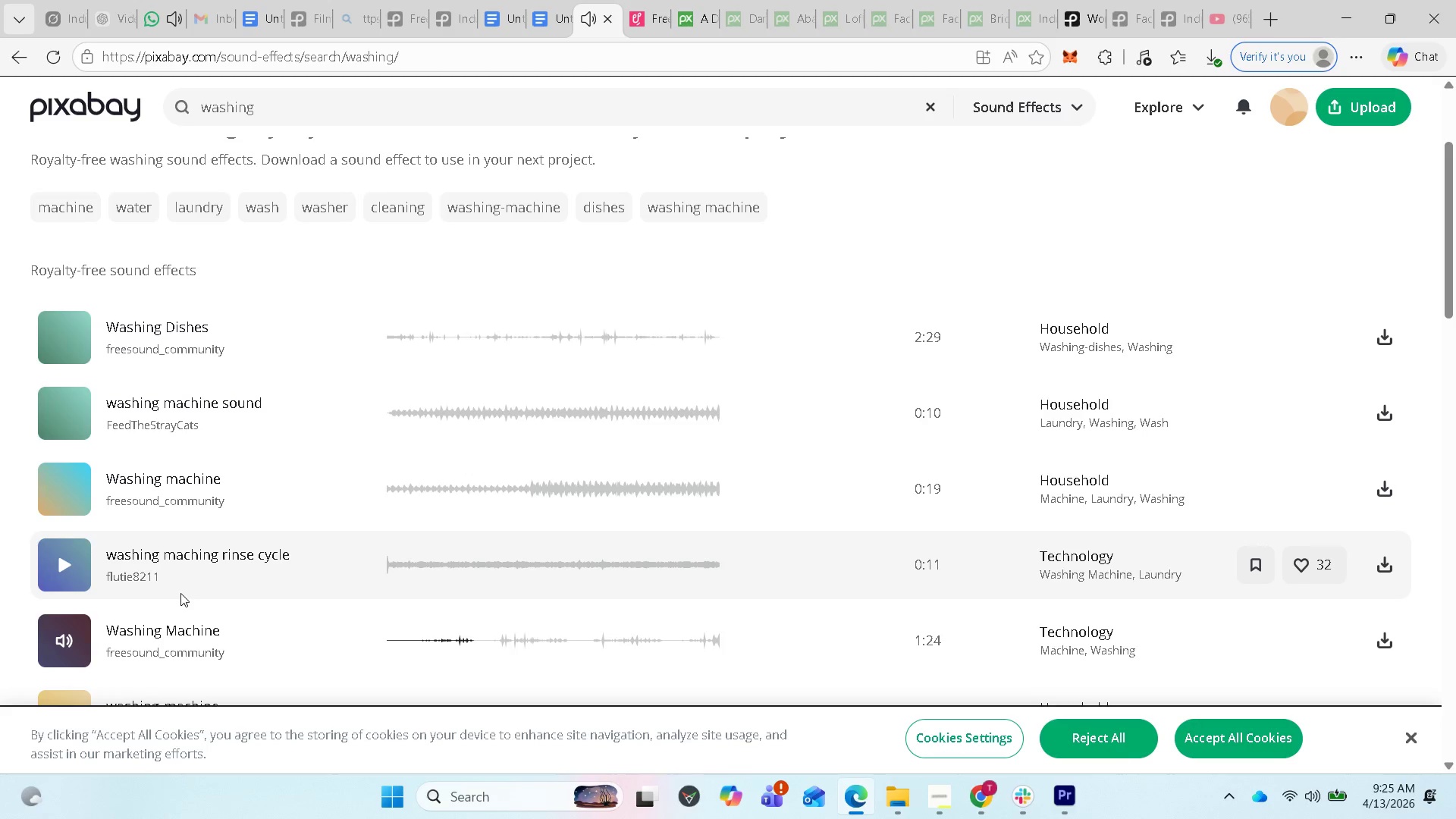 
wait(27.72)
 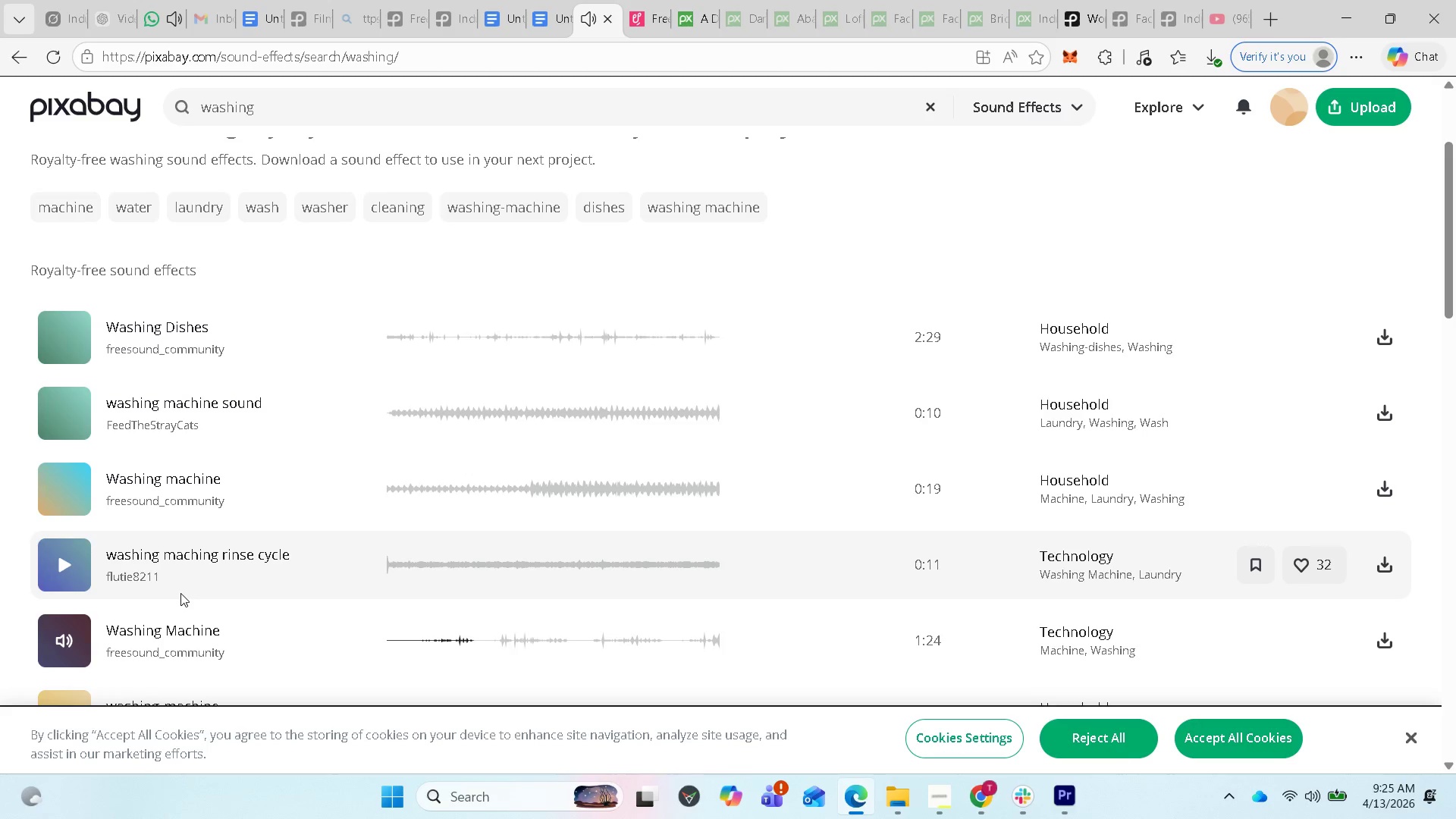 
left_click([79, 639])
 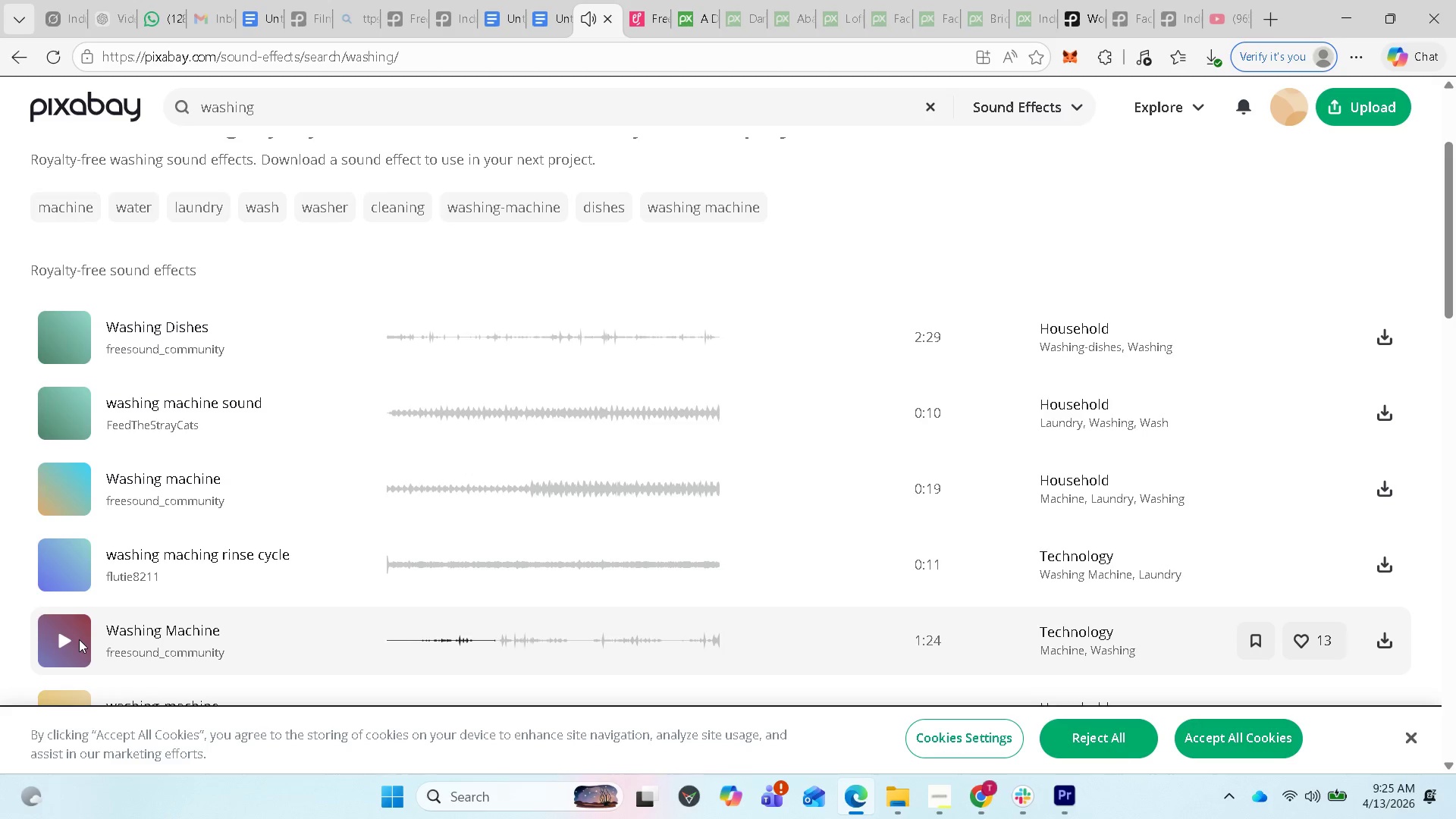 
left_click([79, 639])
 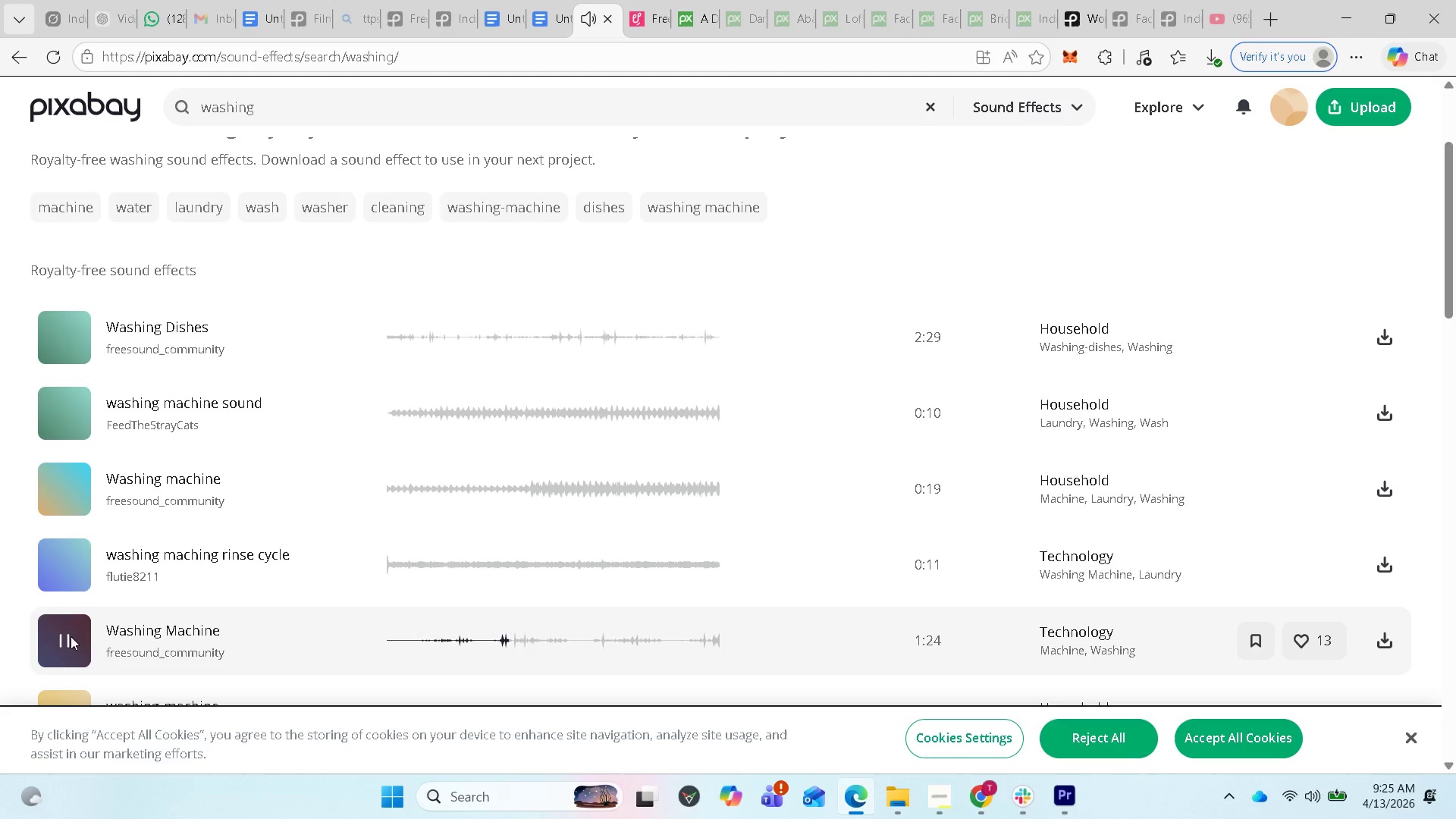 
wait(5.16)
 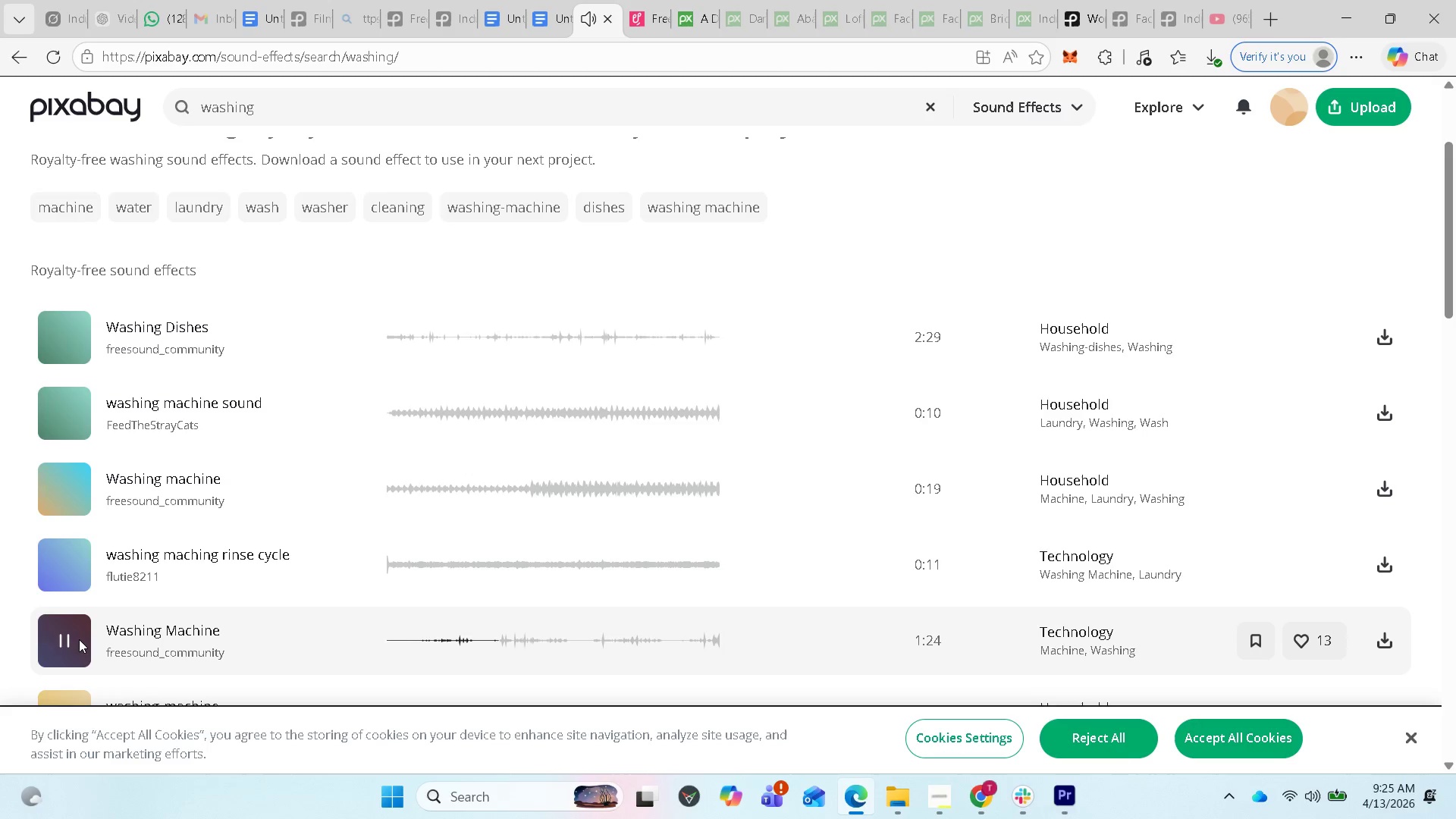 
scroll: coordinate [67, 634], scroll_direction: down, amount: 1.0
 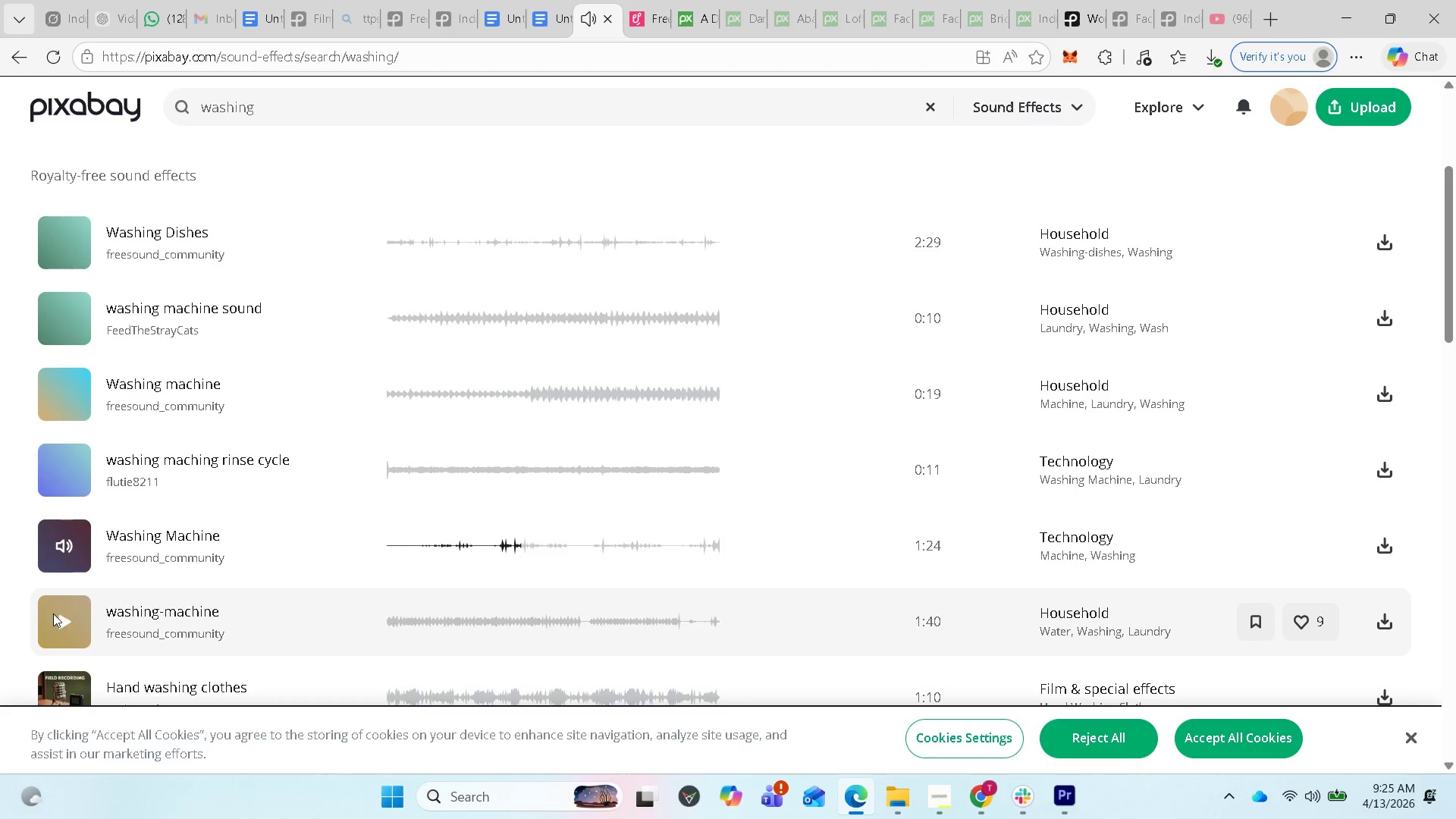 
left_click([52, 618])
 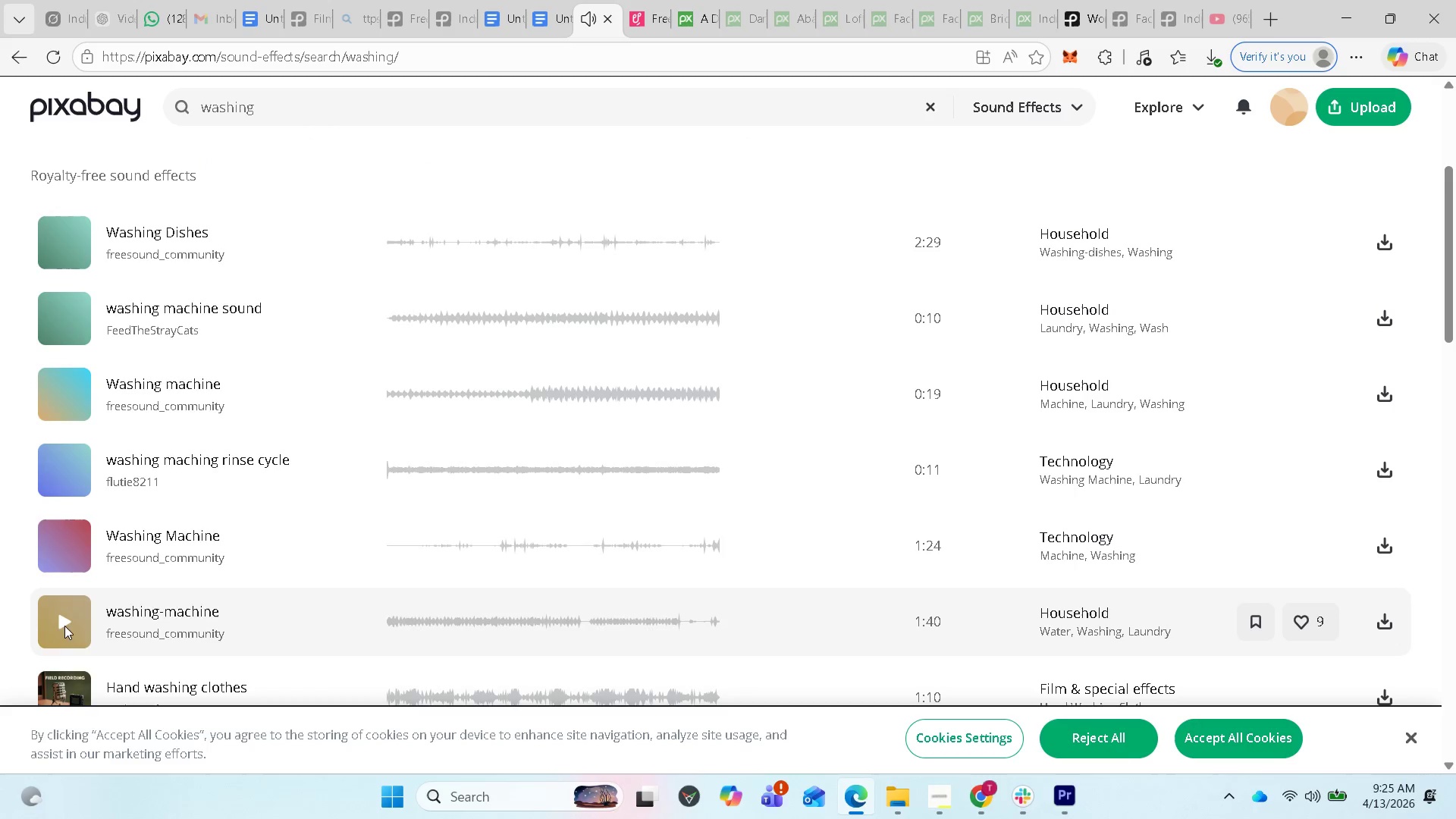 
left_click([65, 626])
 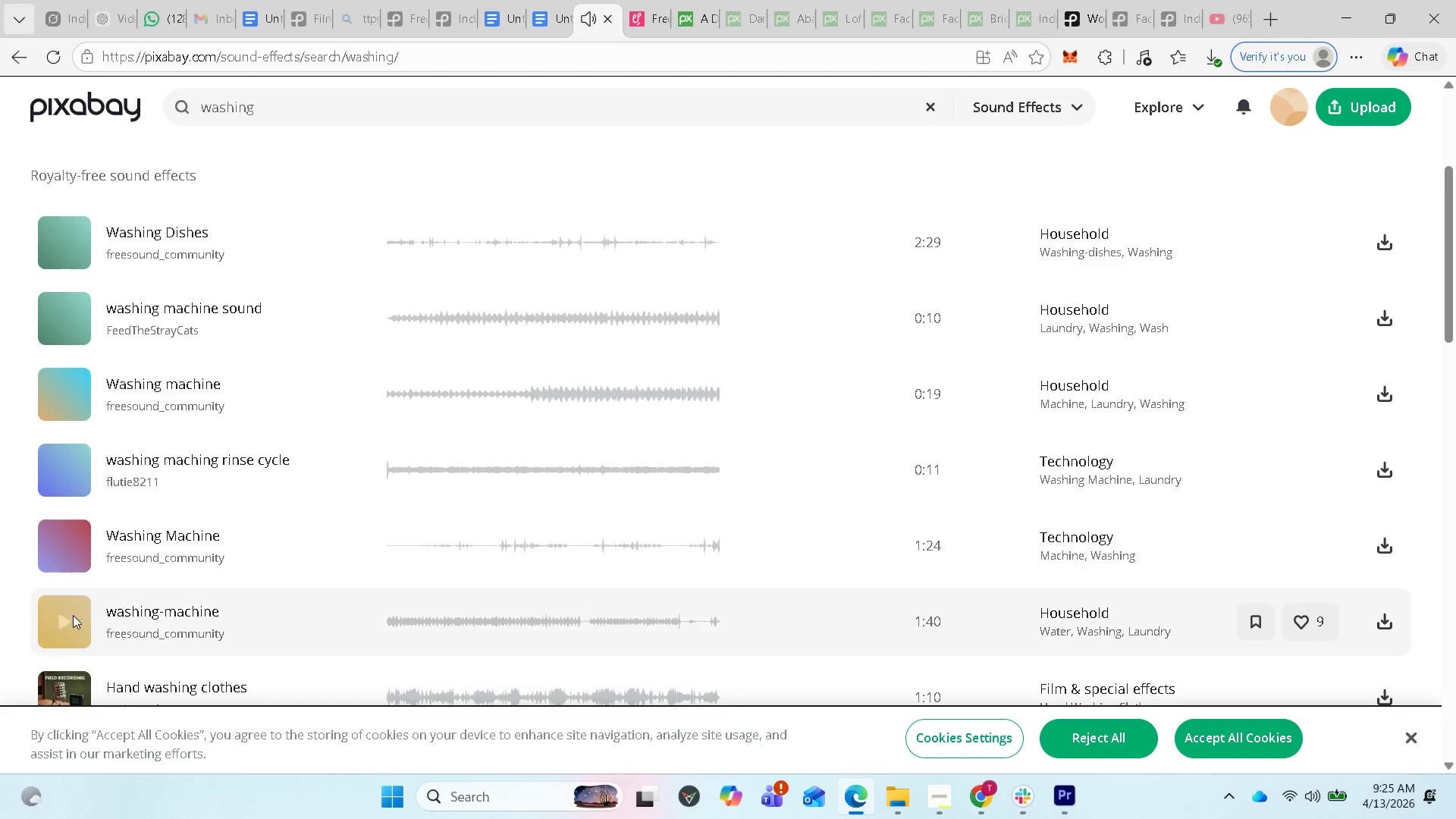 
left_click([70, 621])
 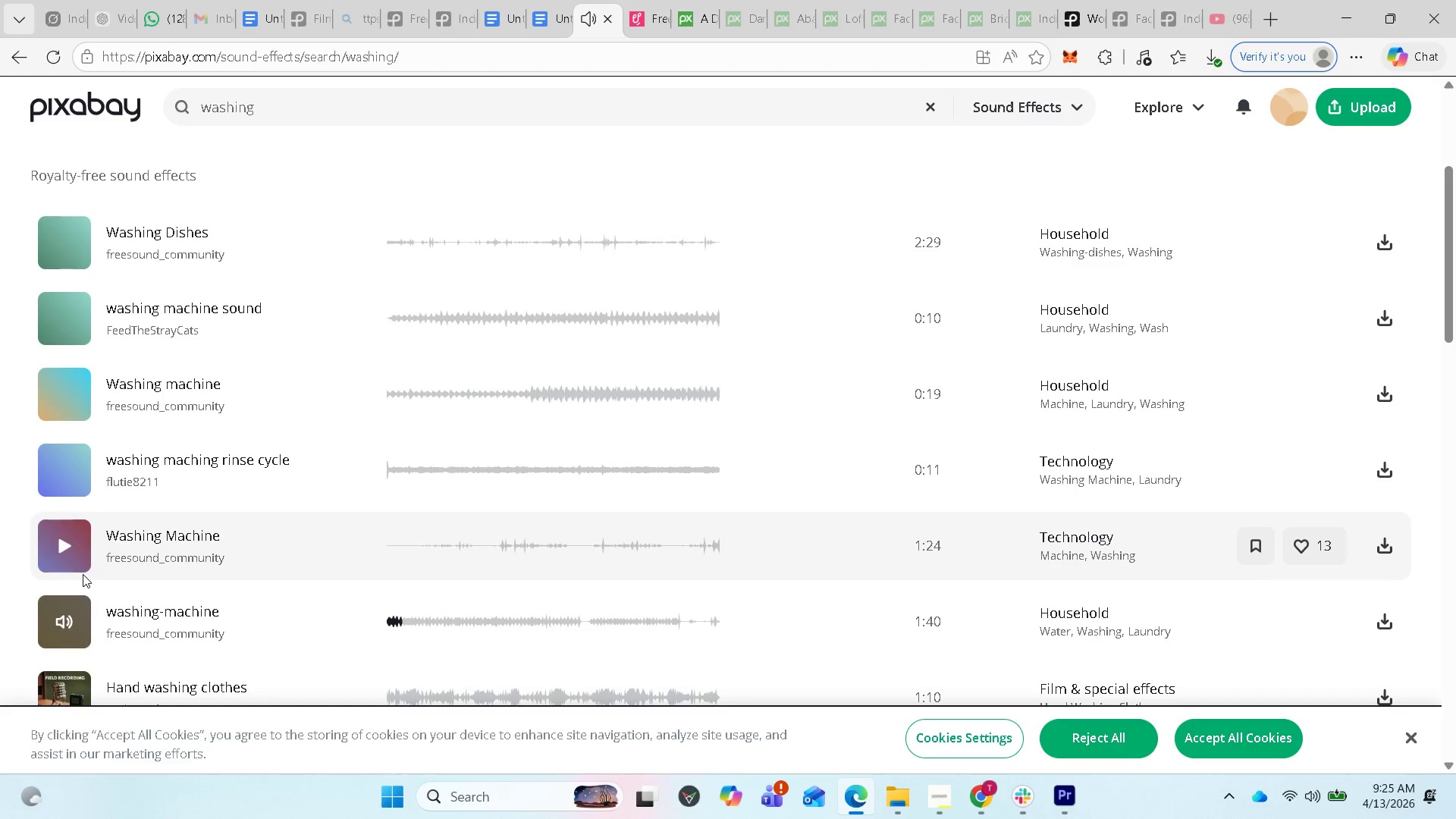 
wait(6.8)
 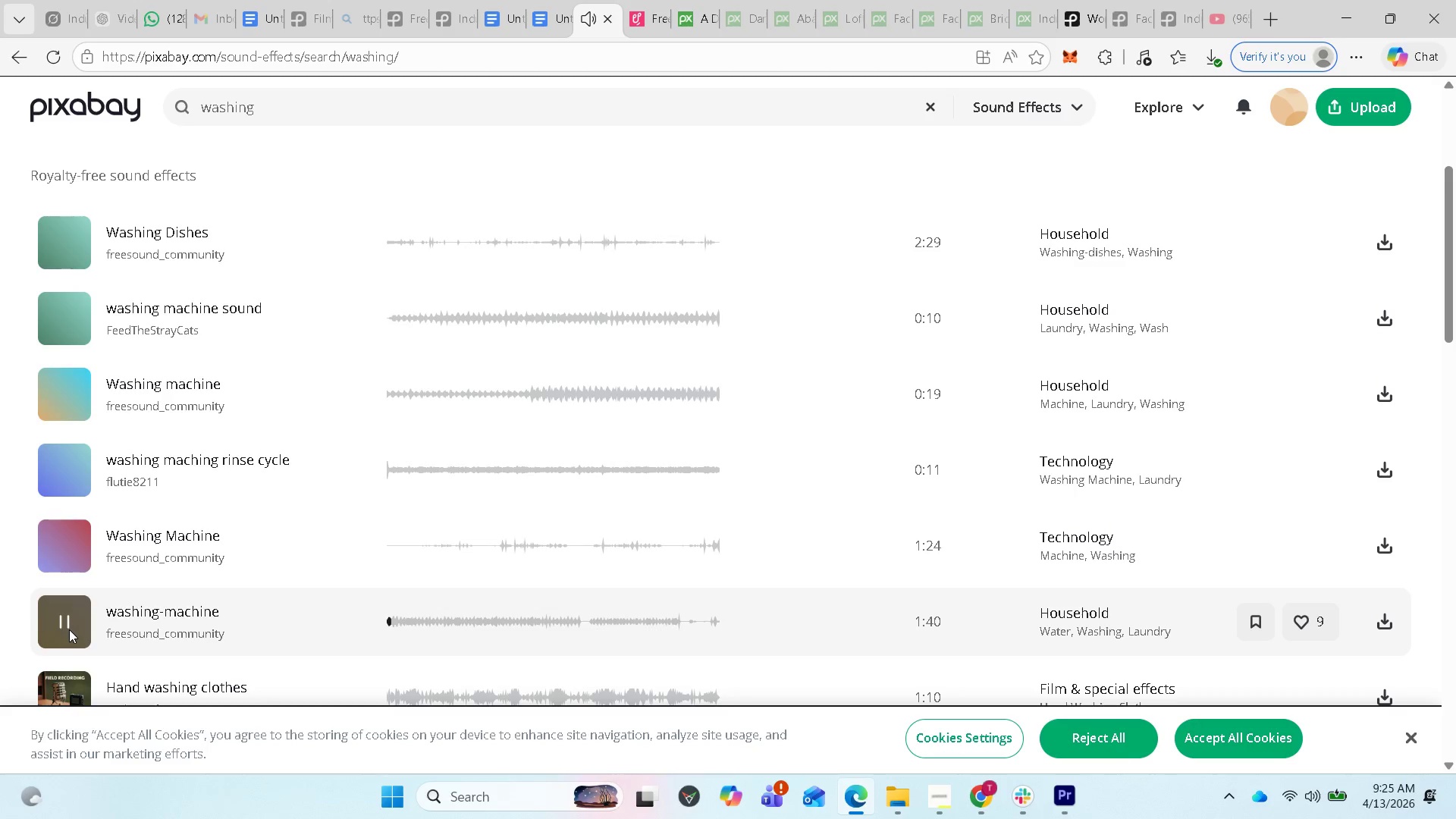 
left_click([61, 394])
 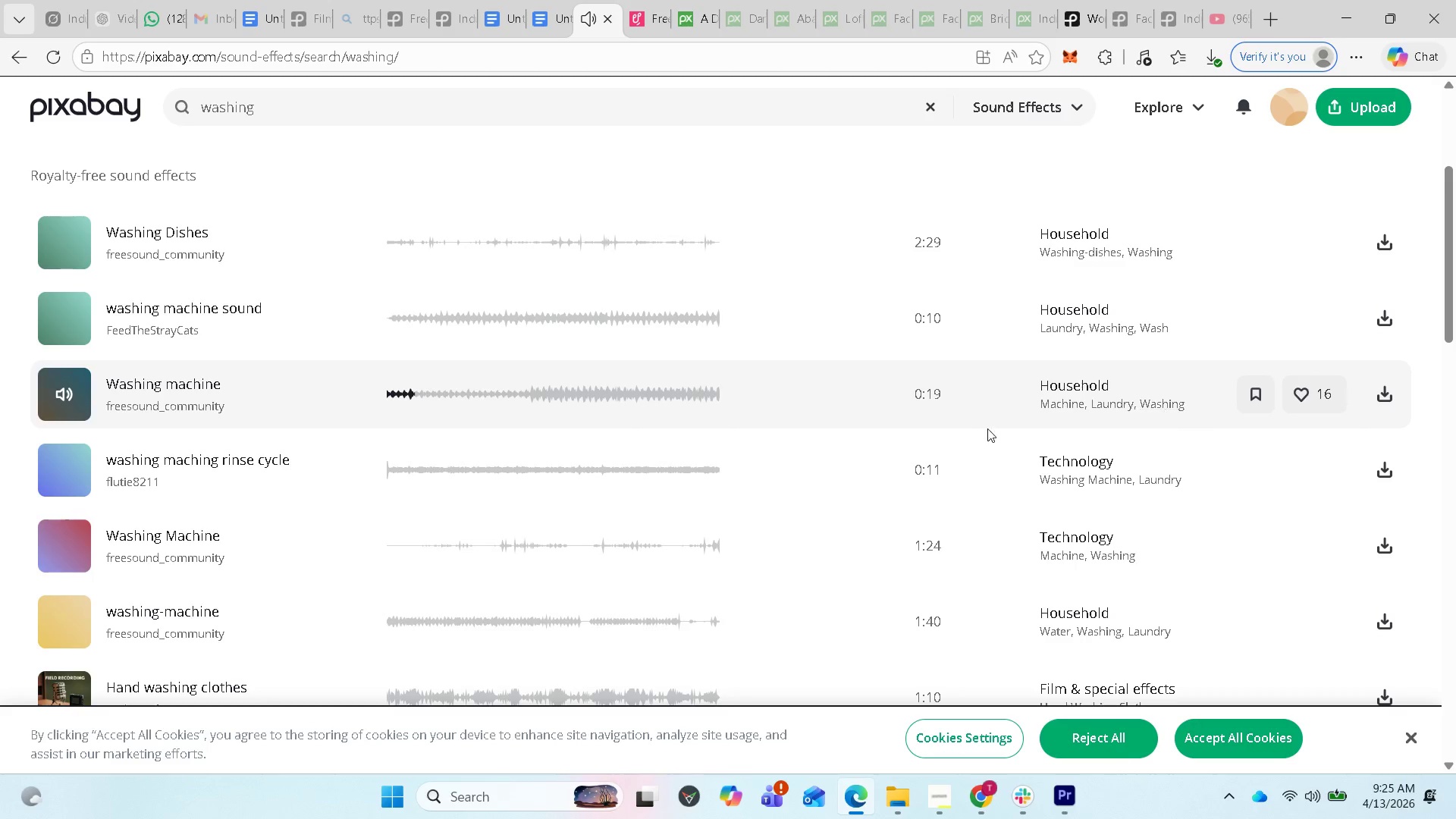 
left_click([68, 466])
 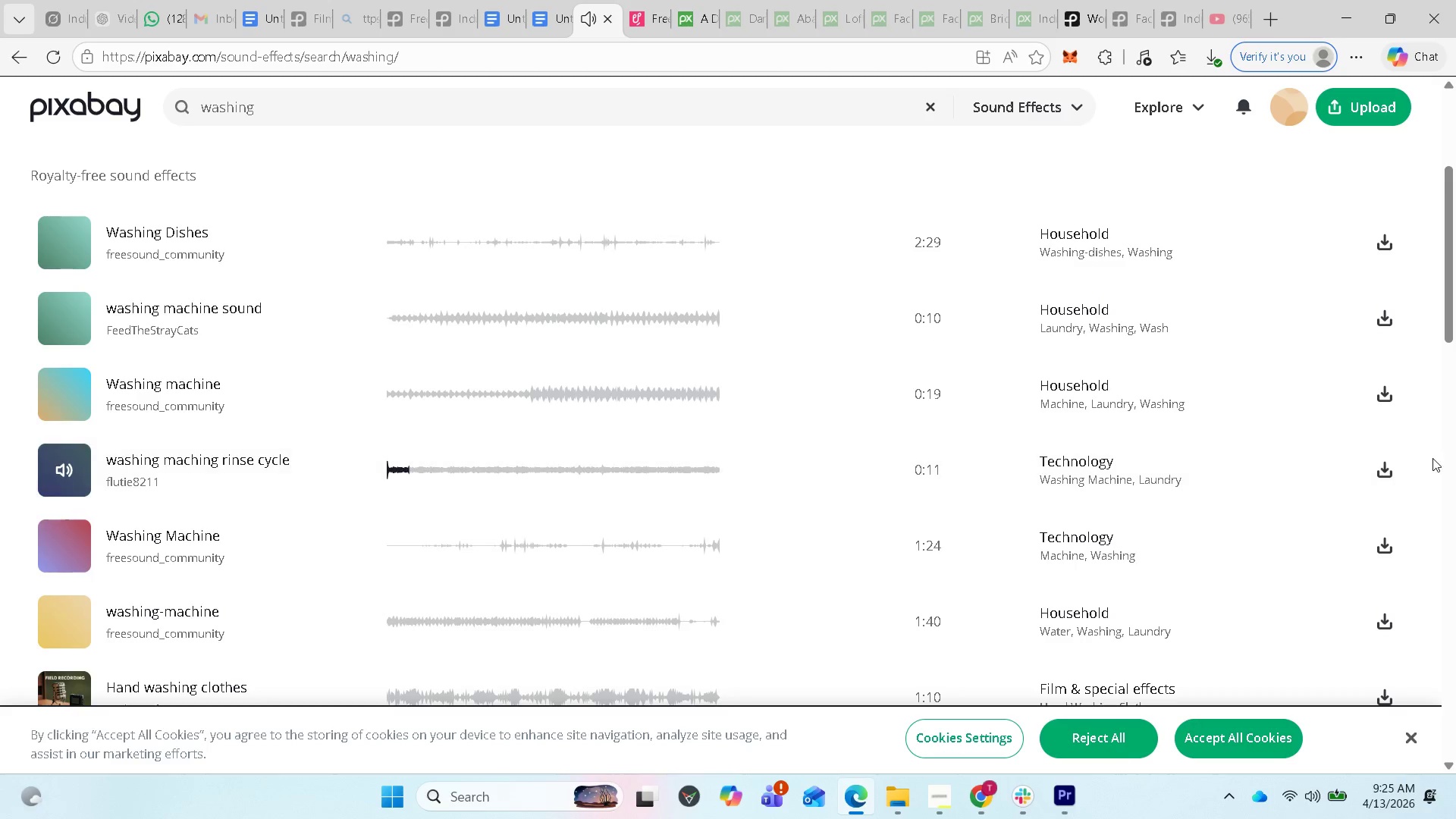 
left_click([1394, 466])
 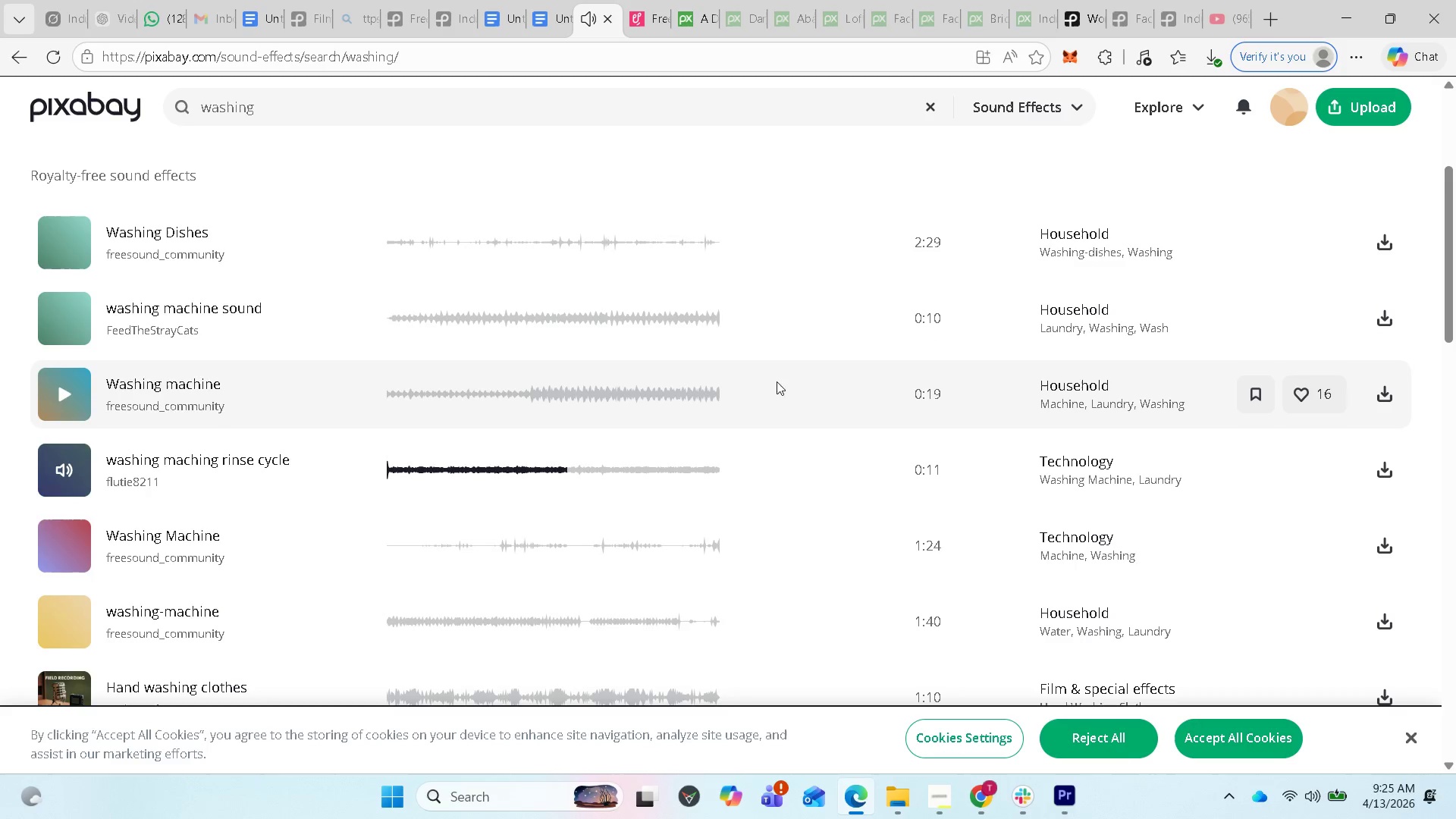 
wait(10.16)
 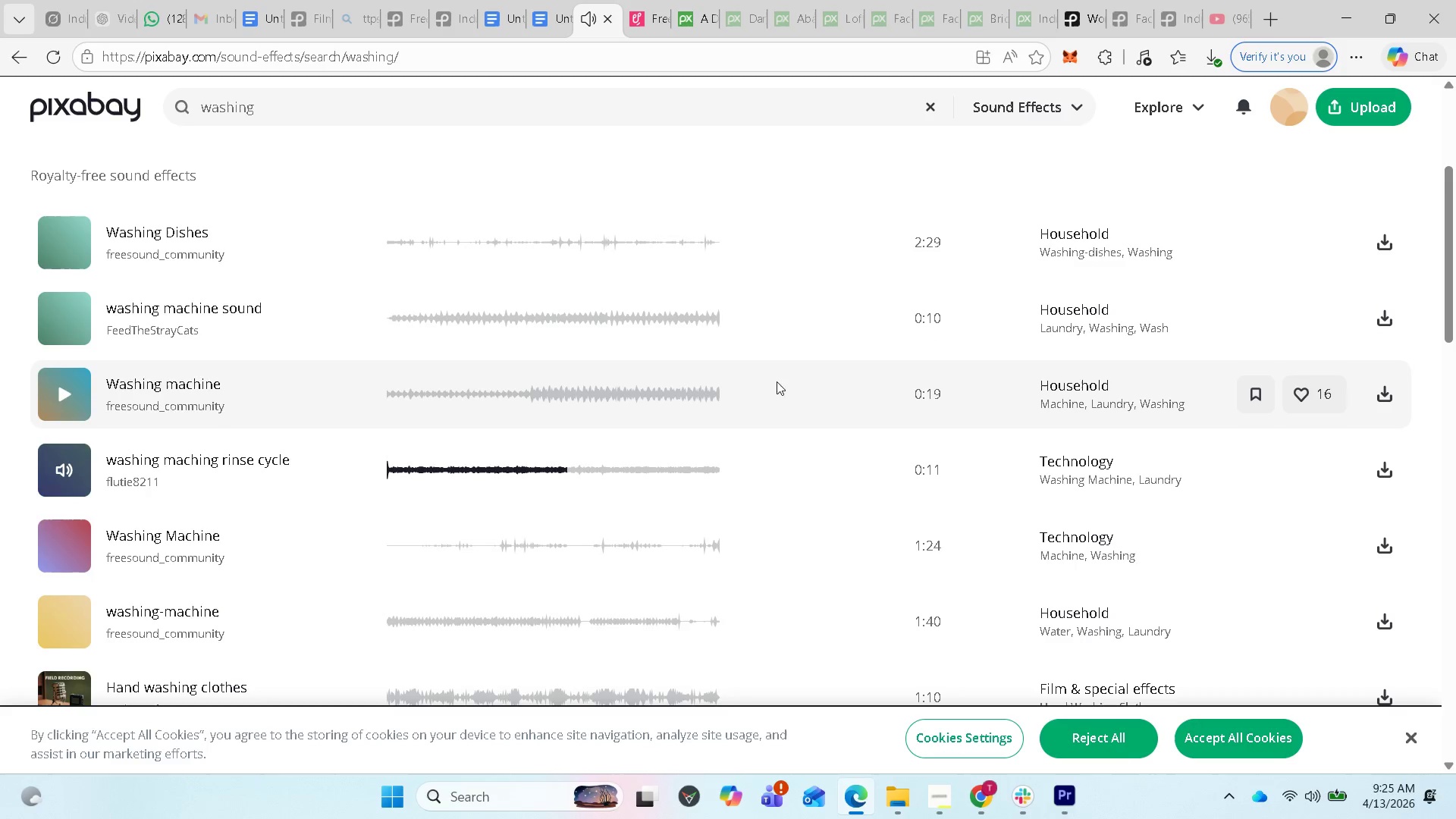 
left_click([1154, 167])
 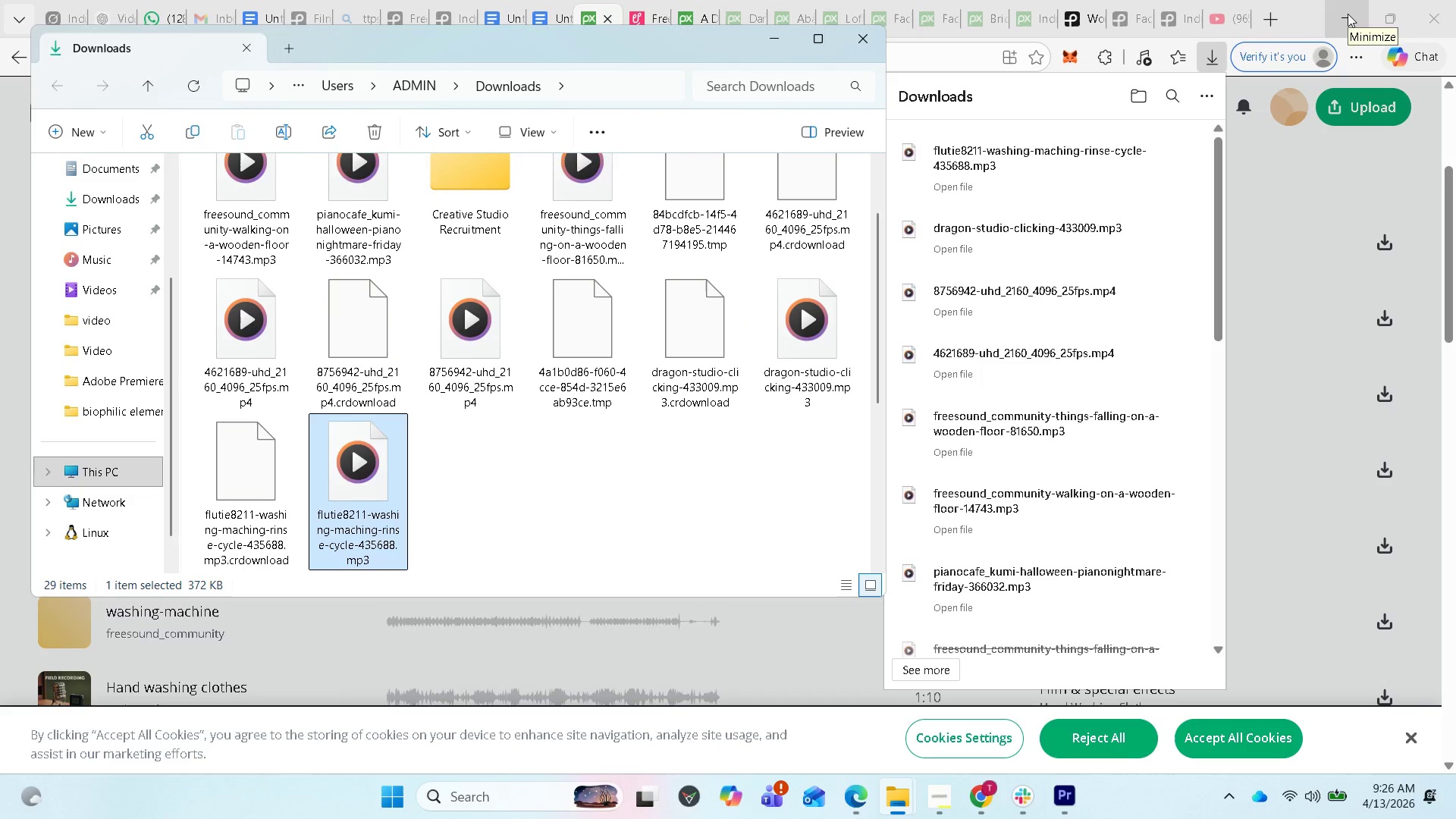 
wait(5.59)
 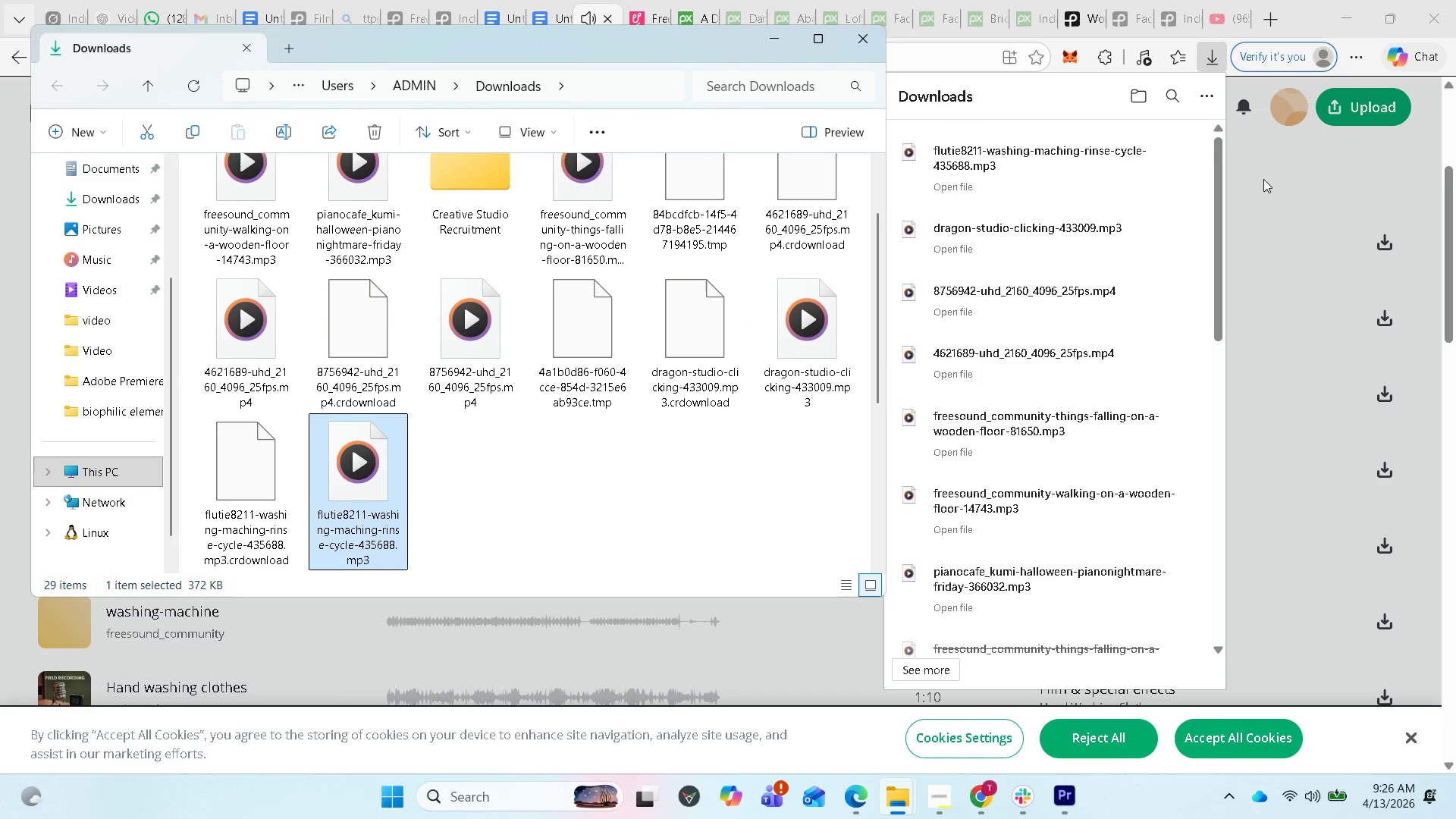 
left_click([1070, 805])
 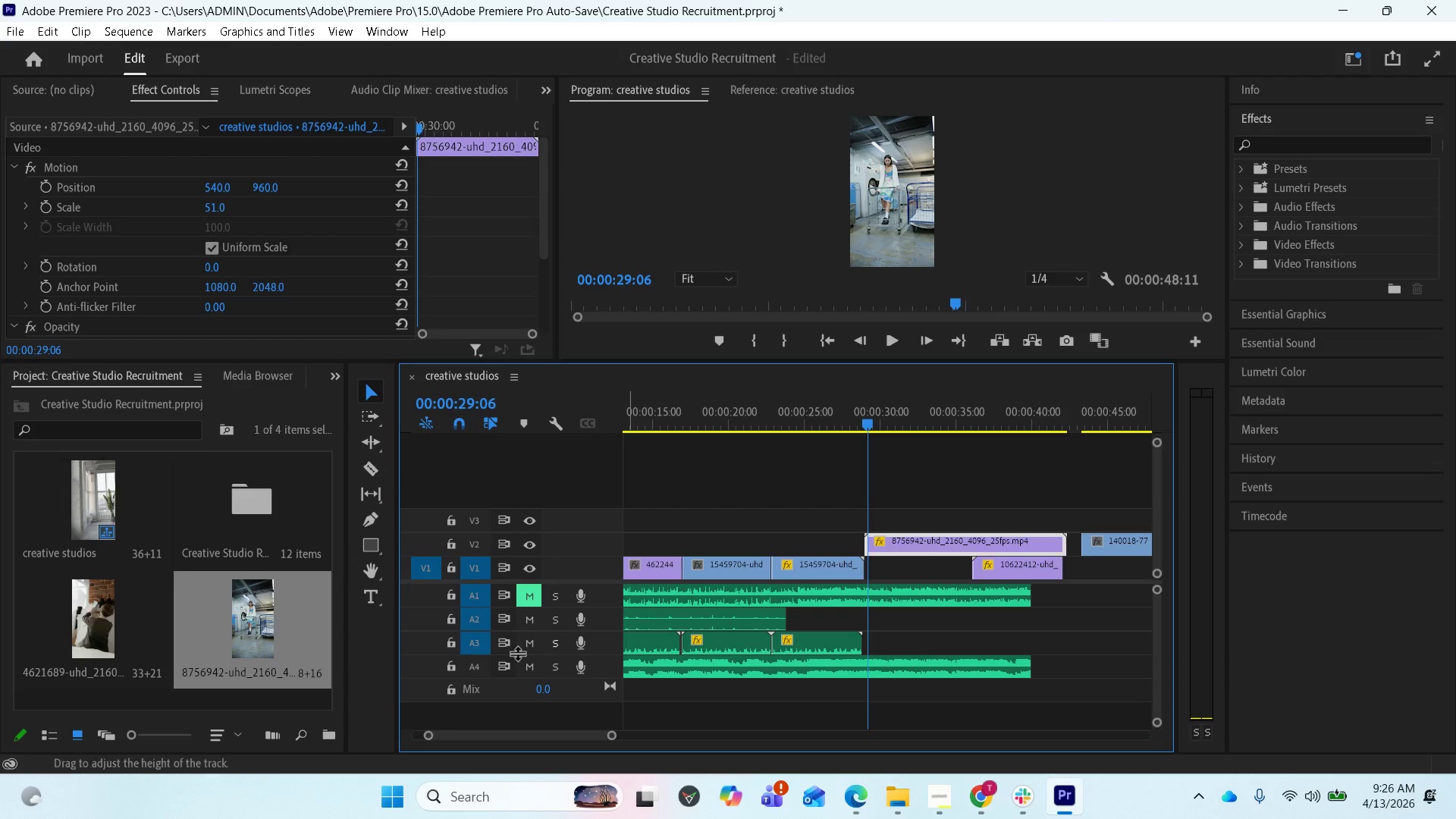 
scroll: coordinate [303, 631], scroll_direction: down, amount: 3.0
 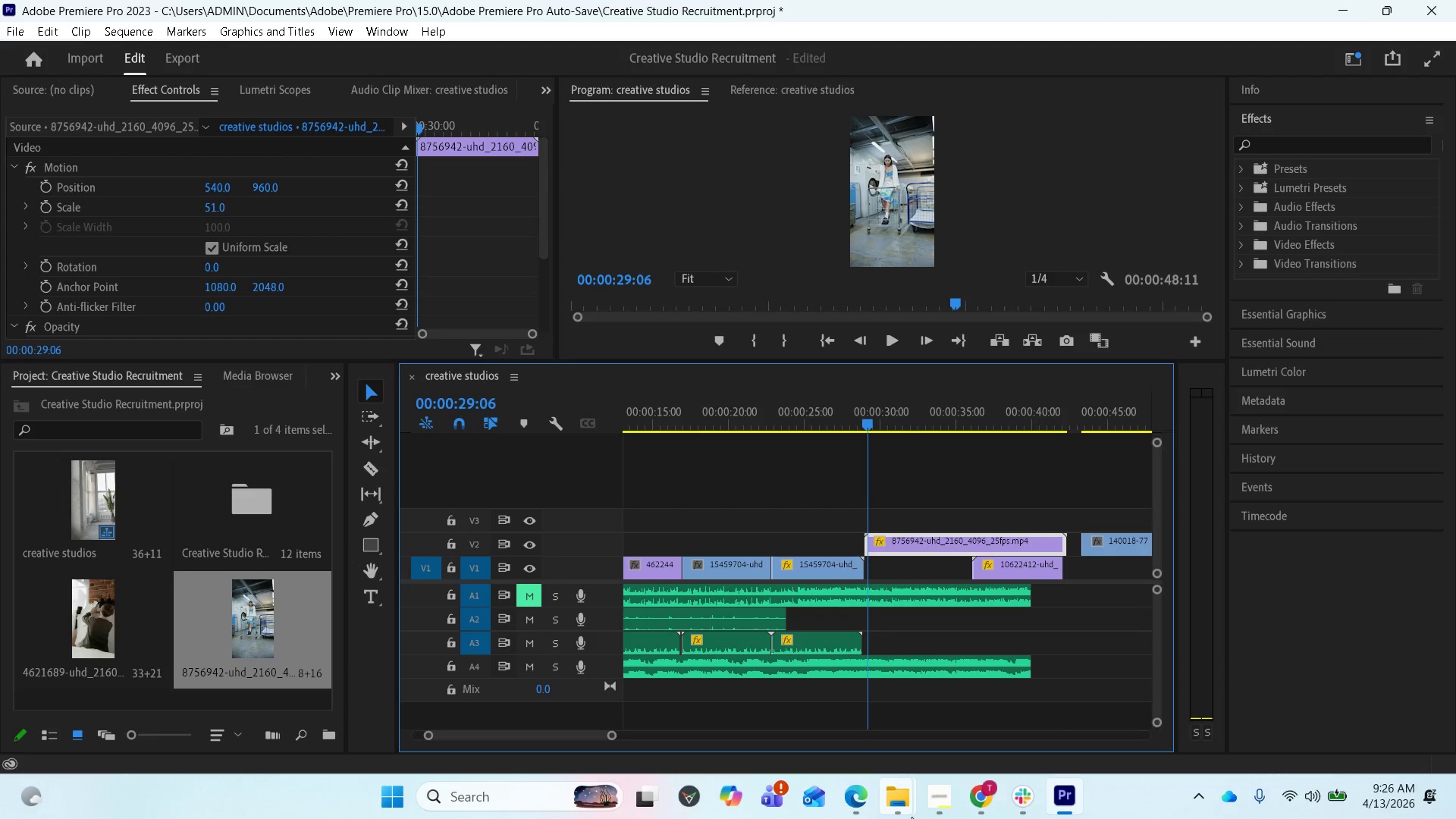 
mouse_move([968, 726])
 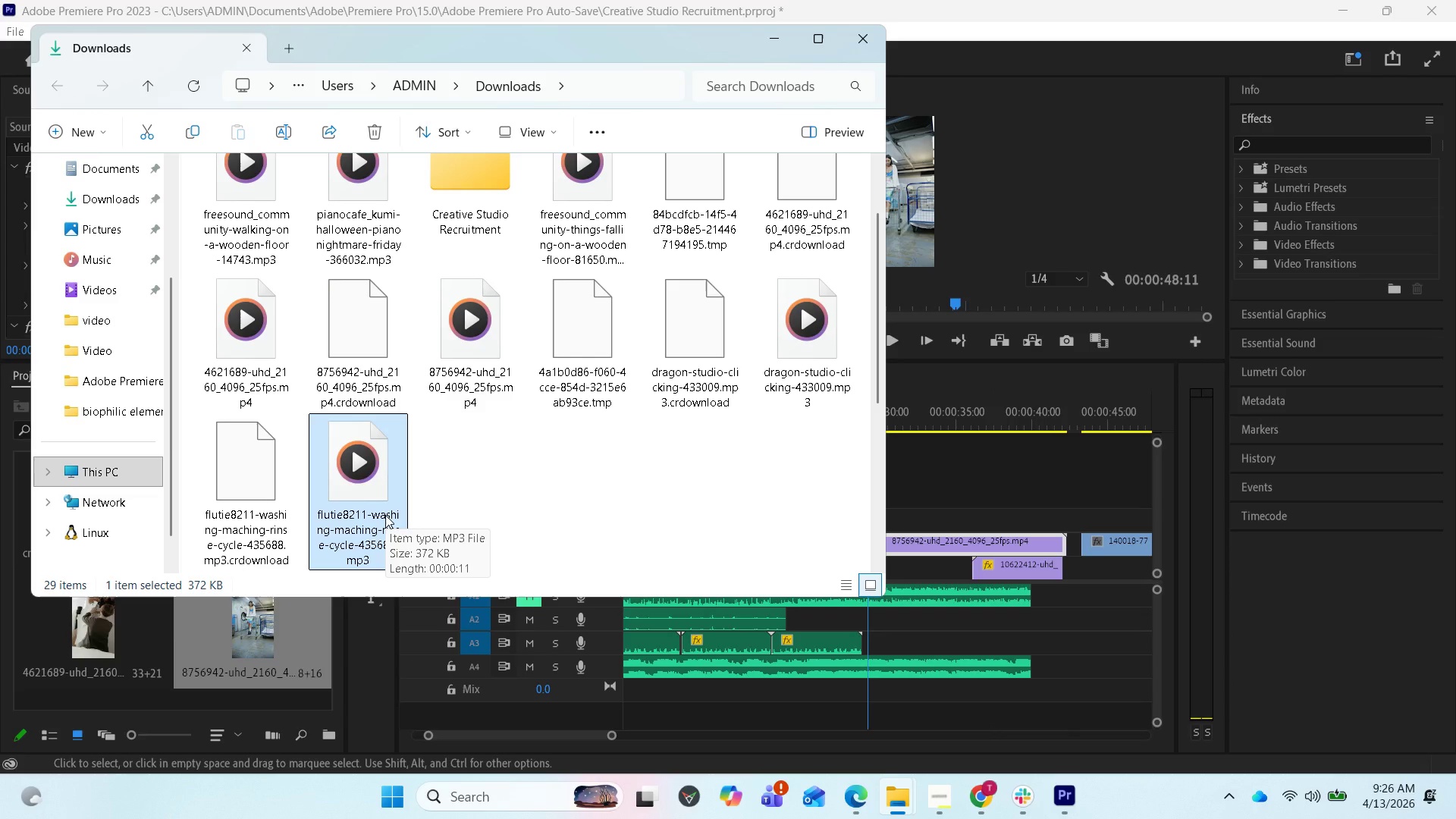 
wait(8.31)
 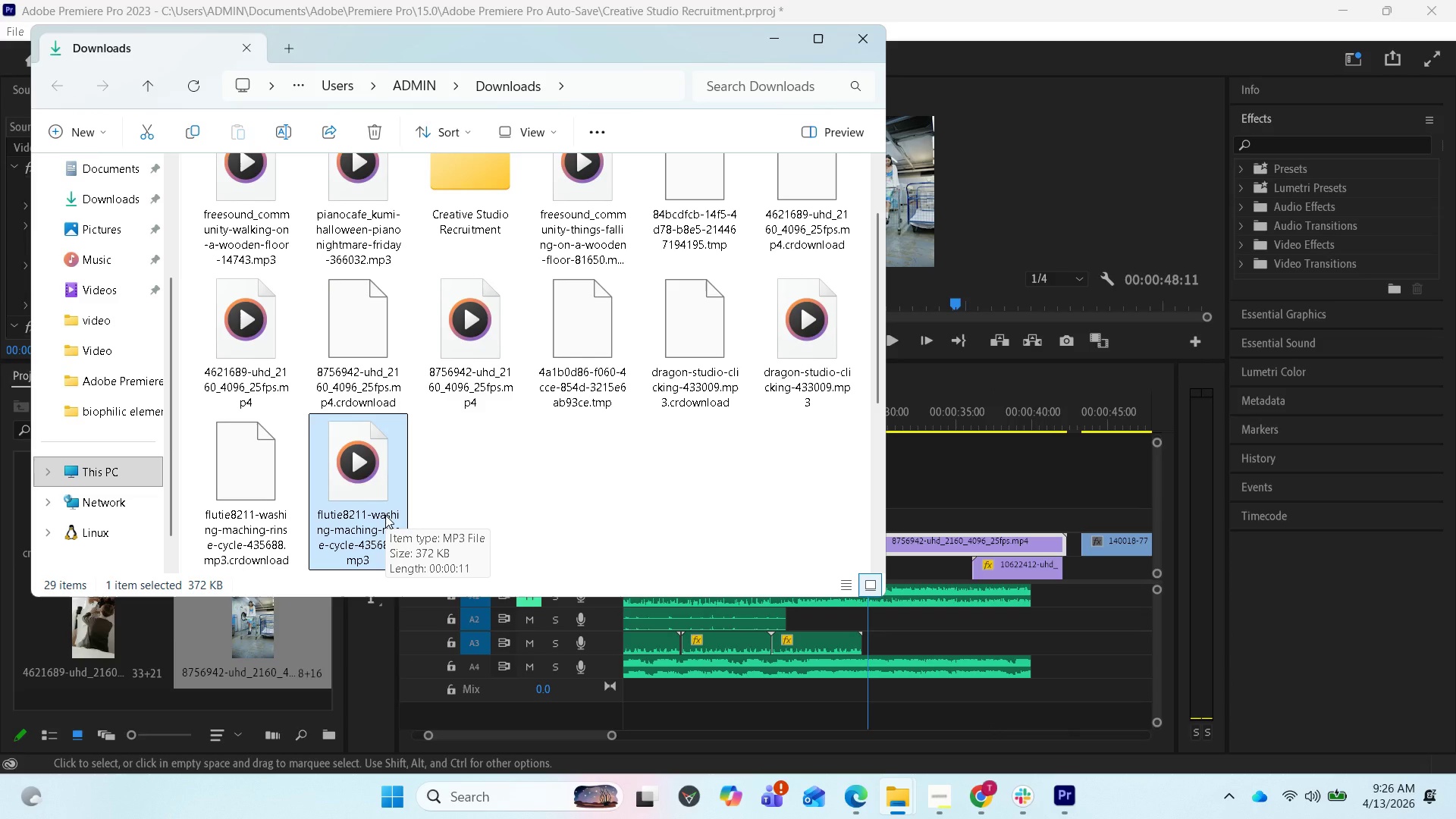 
left_click([385, 515])
 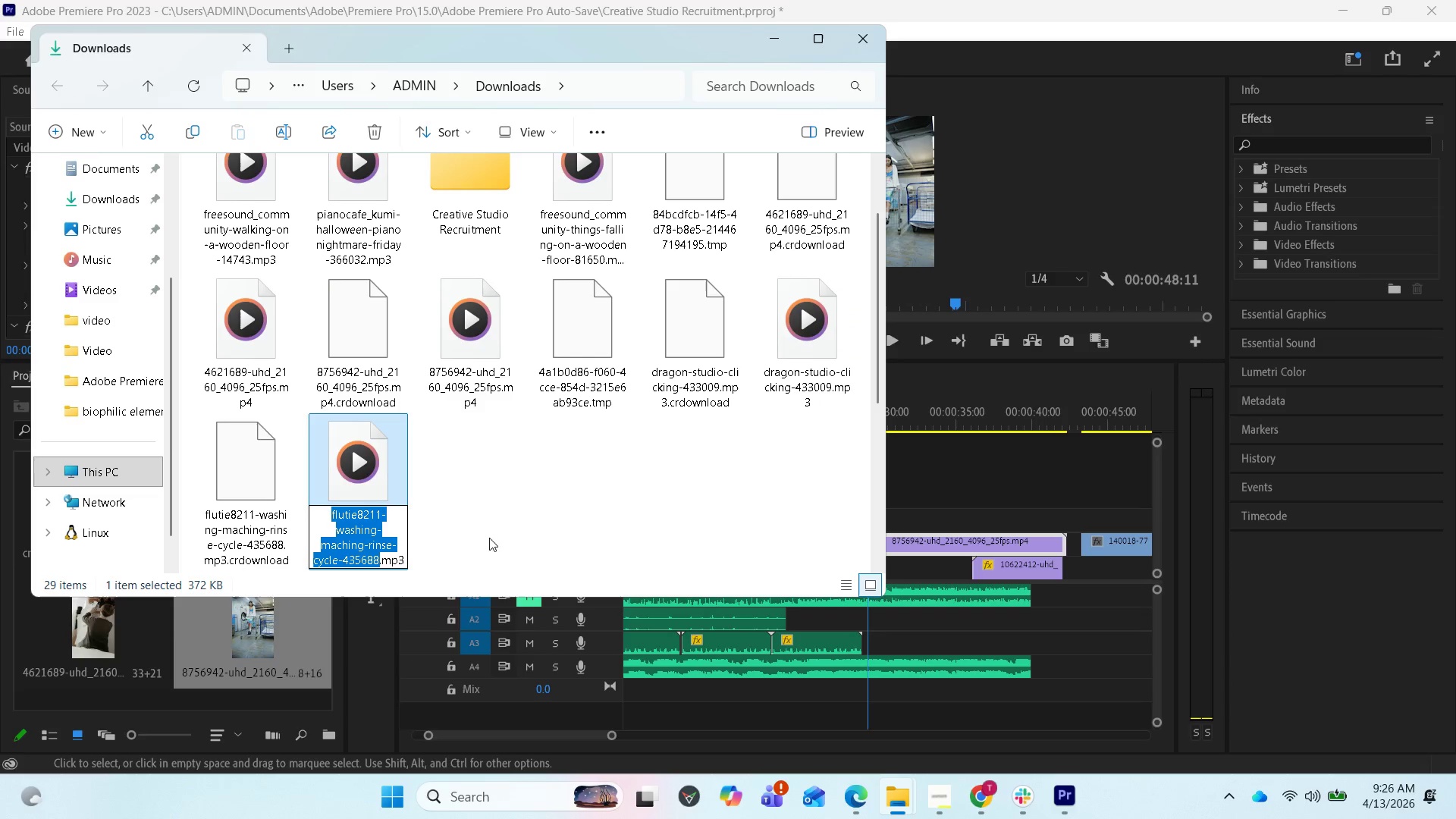 
left_click([405, 471])
 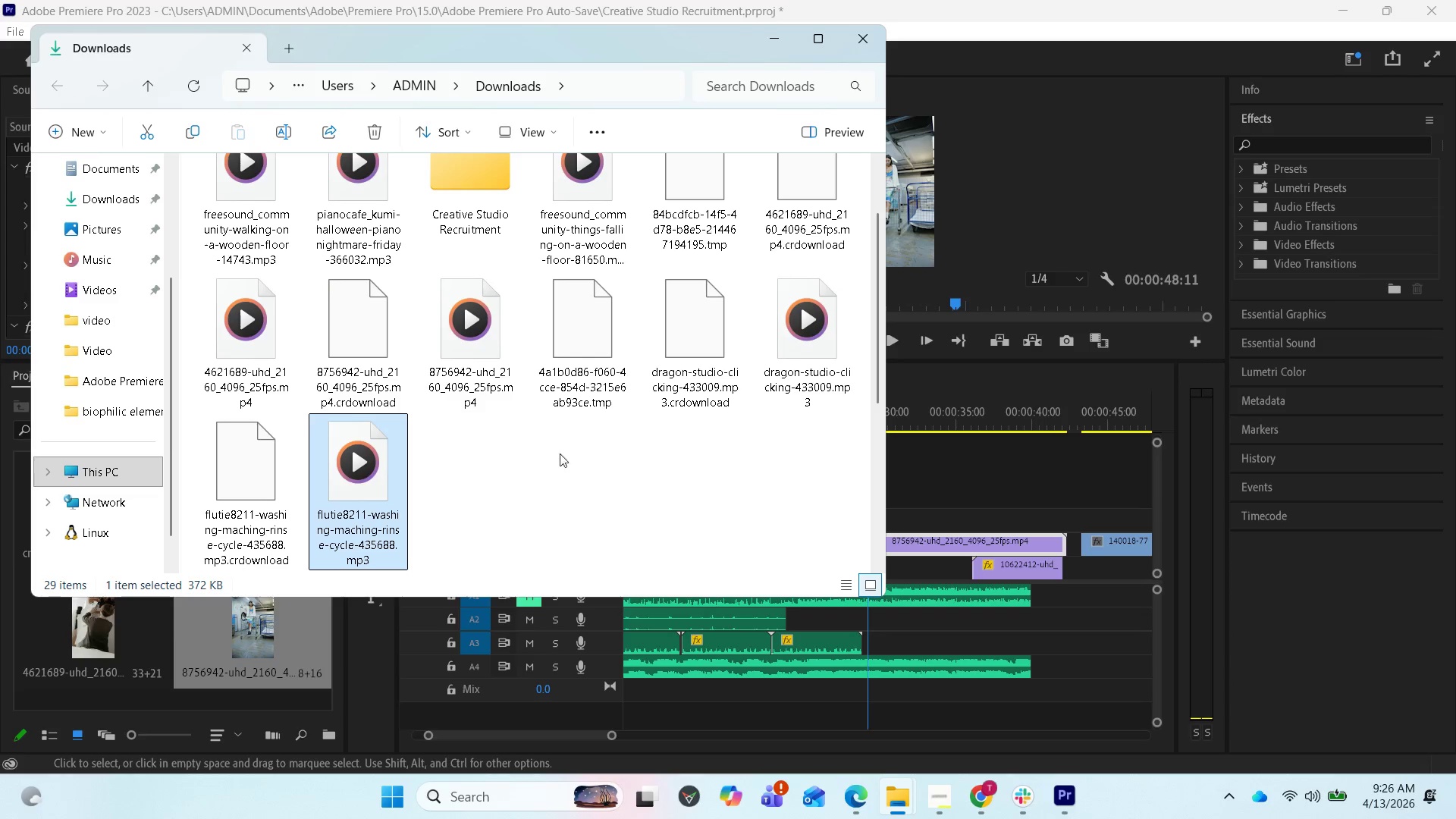 
hold_key(key=ShiftLeft, duration=0.94)
 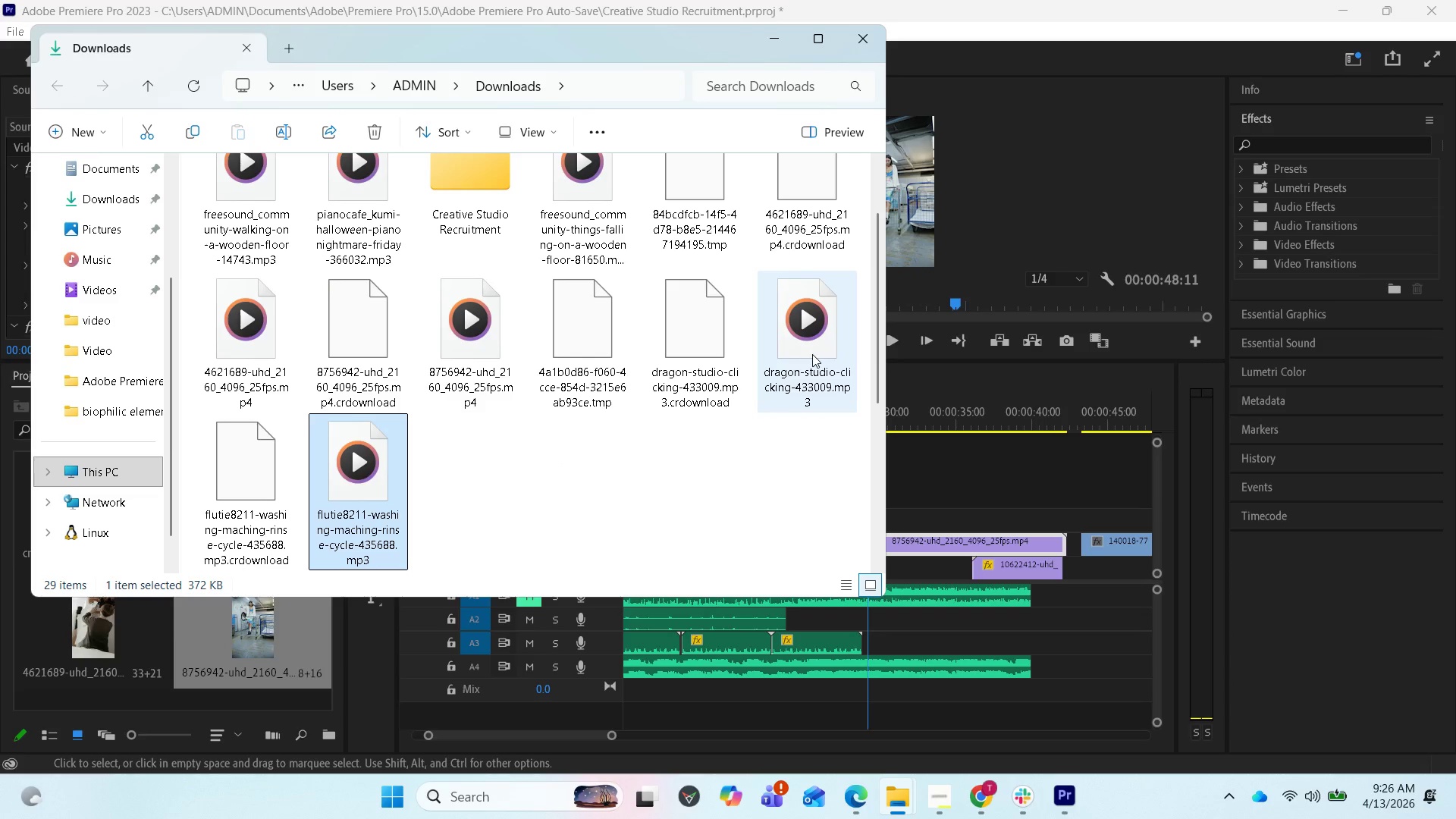 
hold_key(key=ControlLeft, duration=0.66)
left_click([812, 354])
 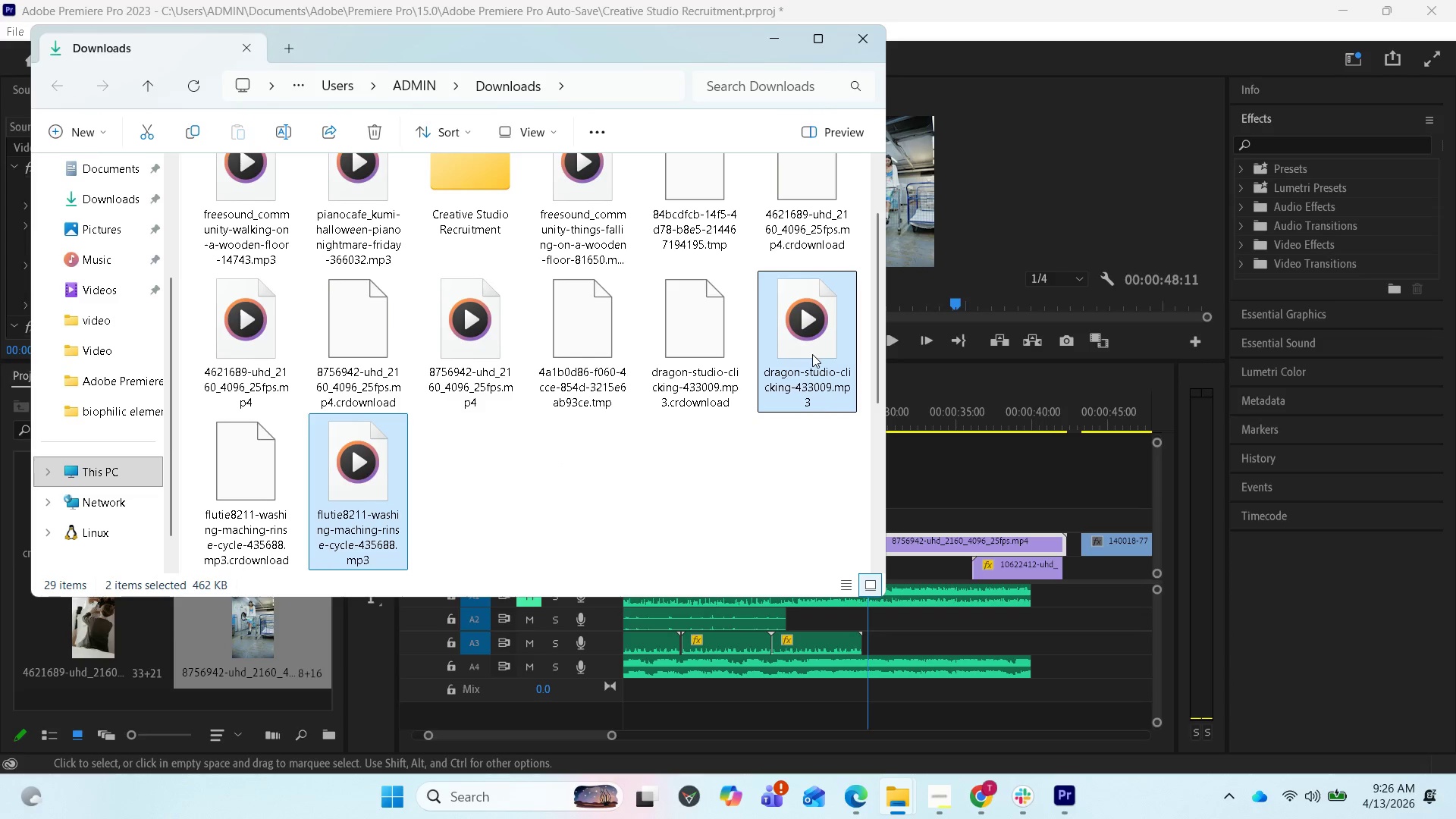 
left_click_drag(start_coordinate=[812, 354], to_coordinate=[155, 685])
 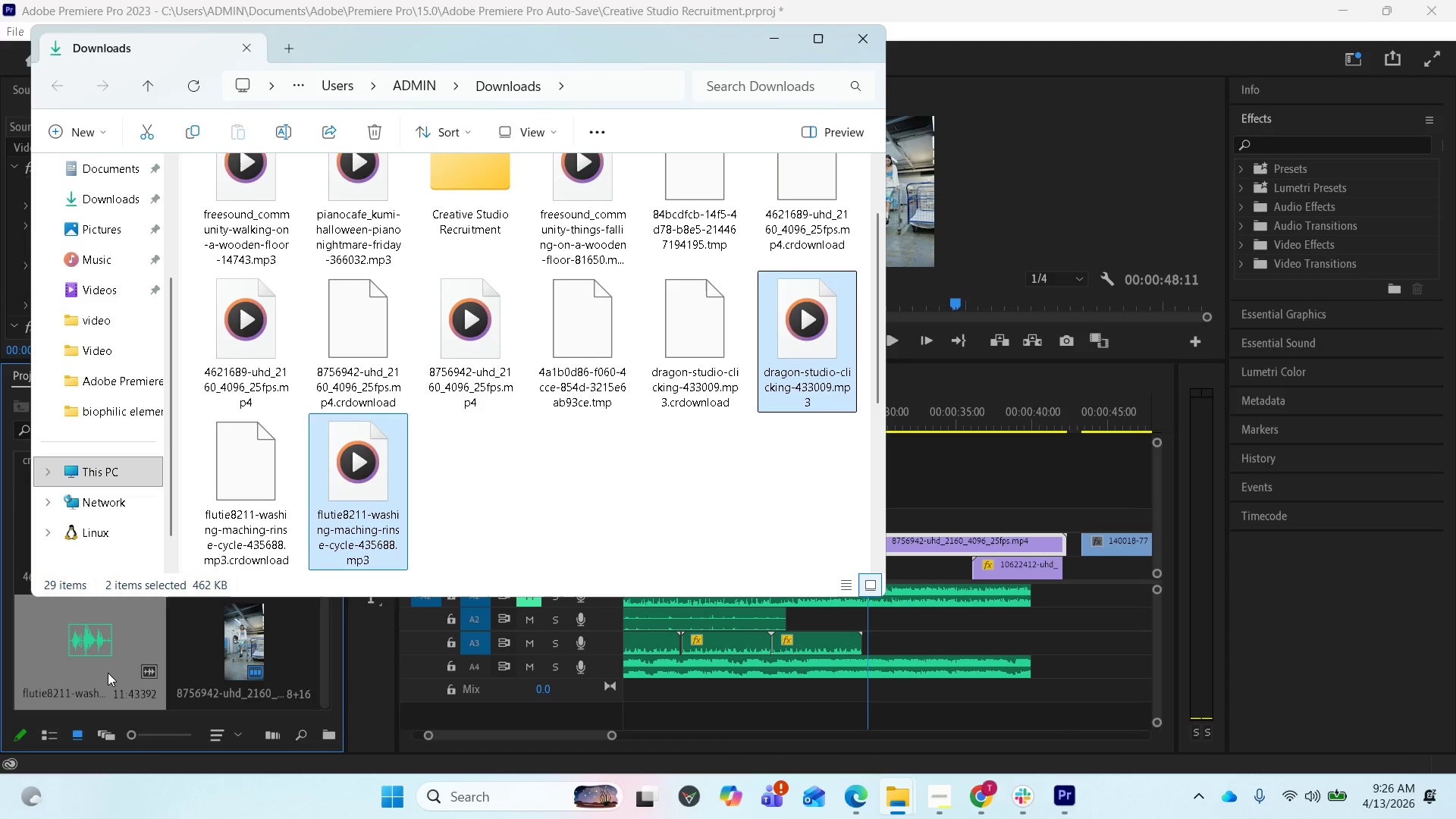 
left_click([108, 673])
 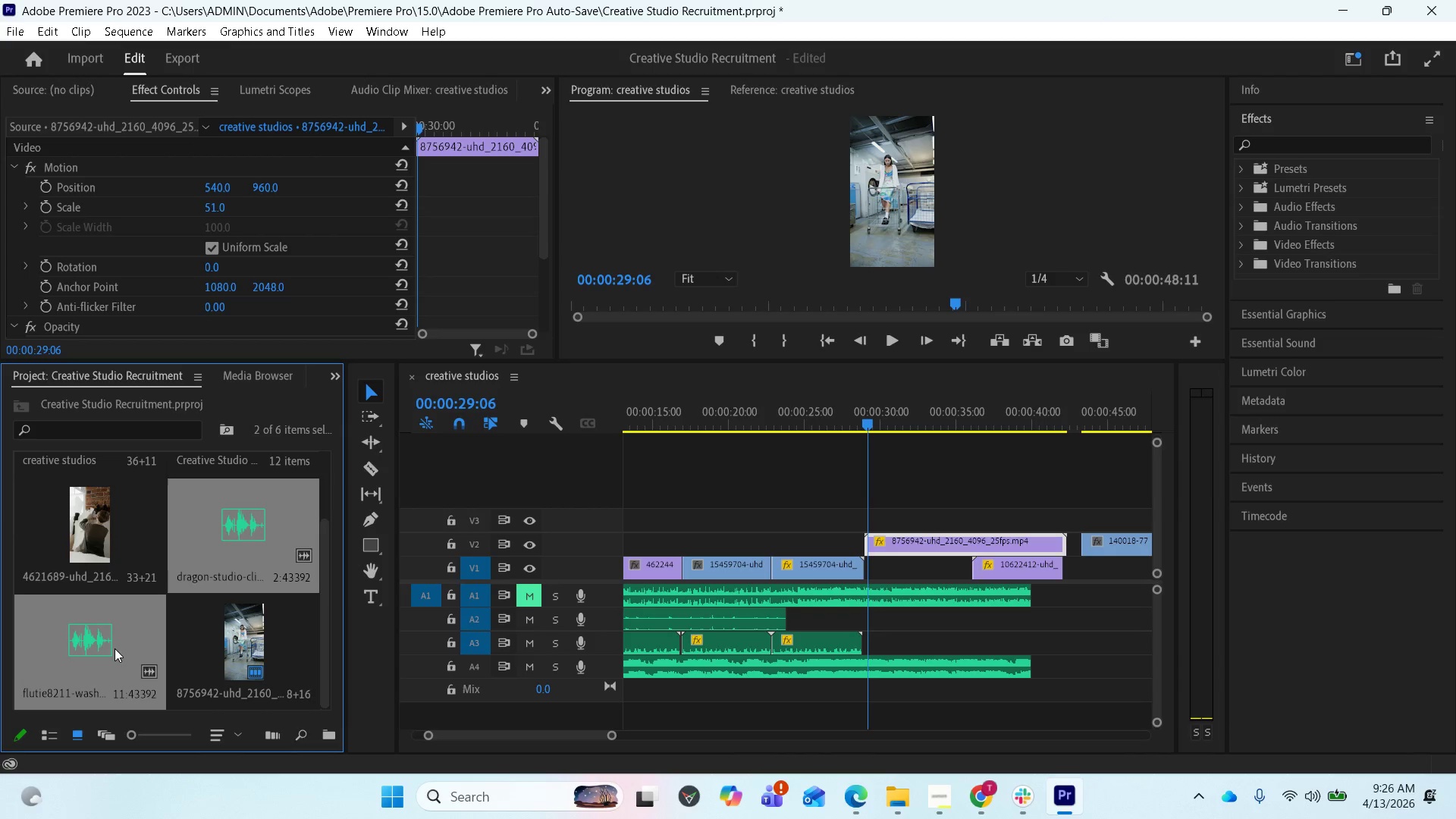 
left_click_drag(start_coordinate=[115, 649], to_coordinate=[980, 633])
 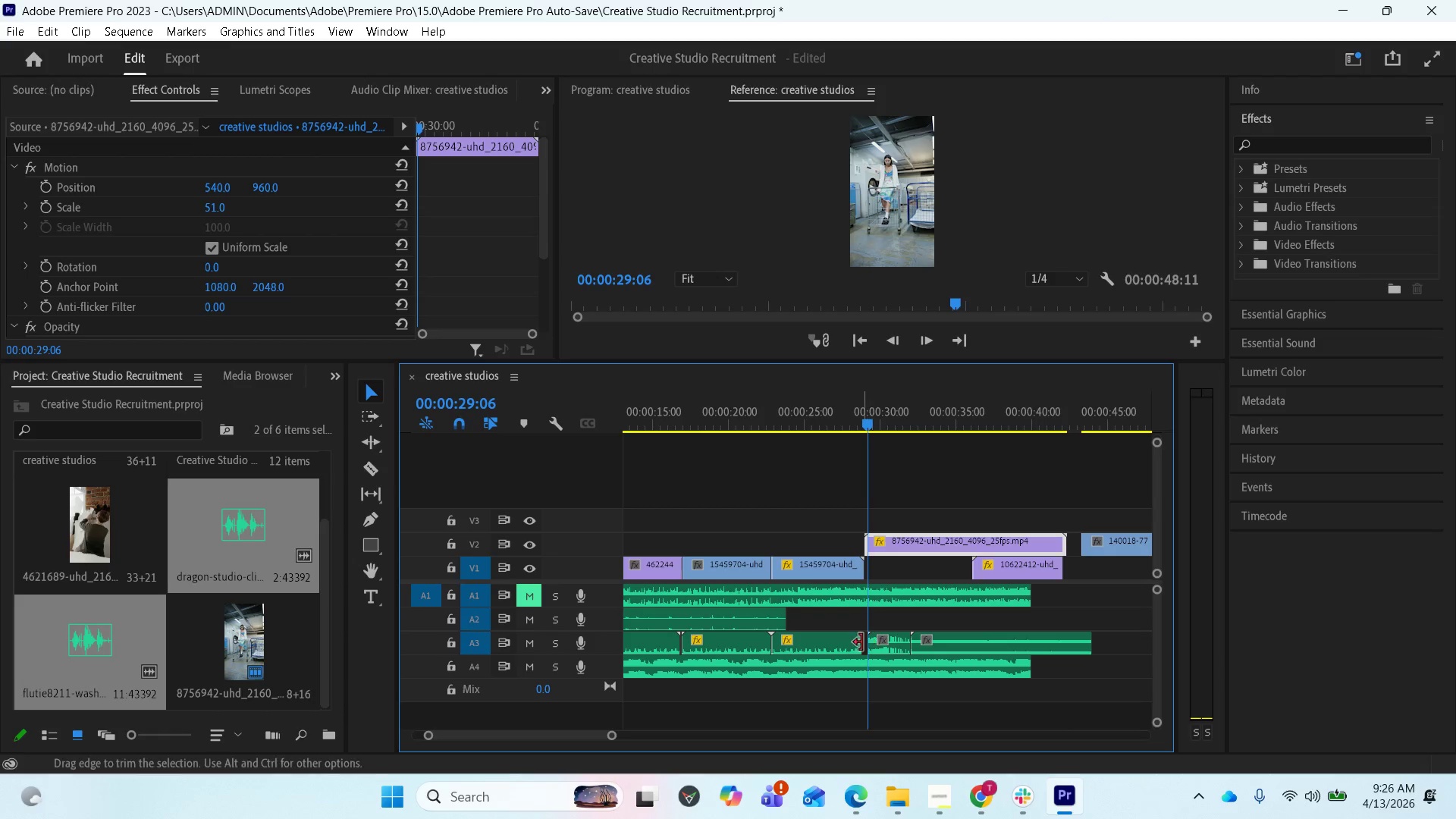 
left_click([937, 645])
 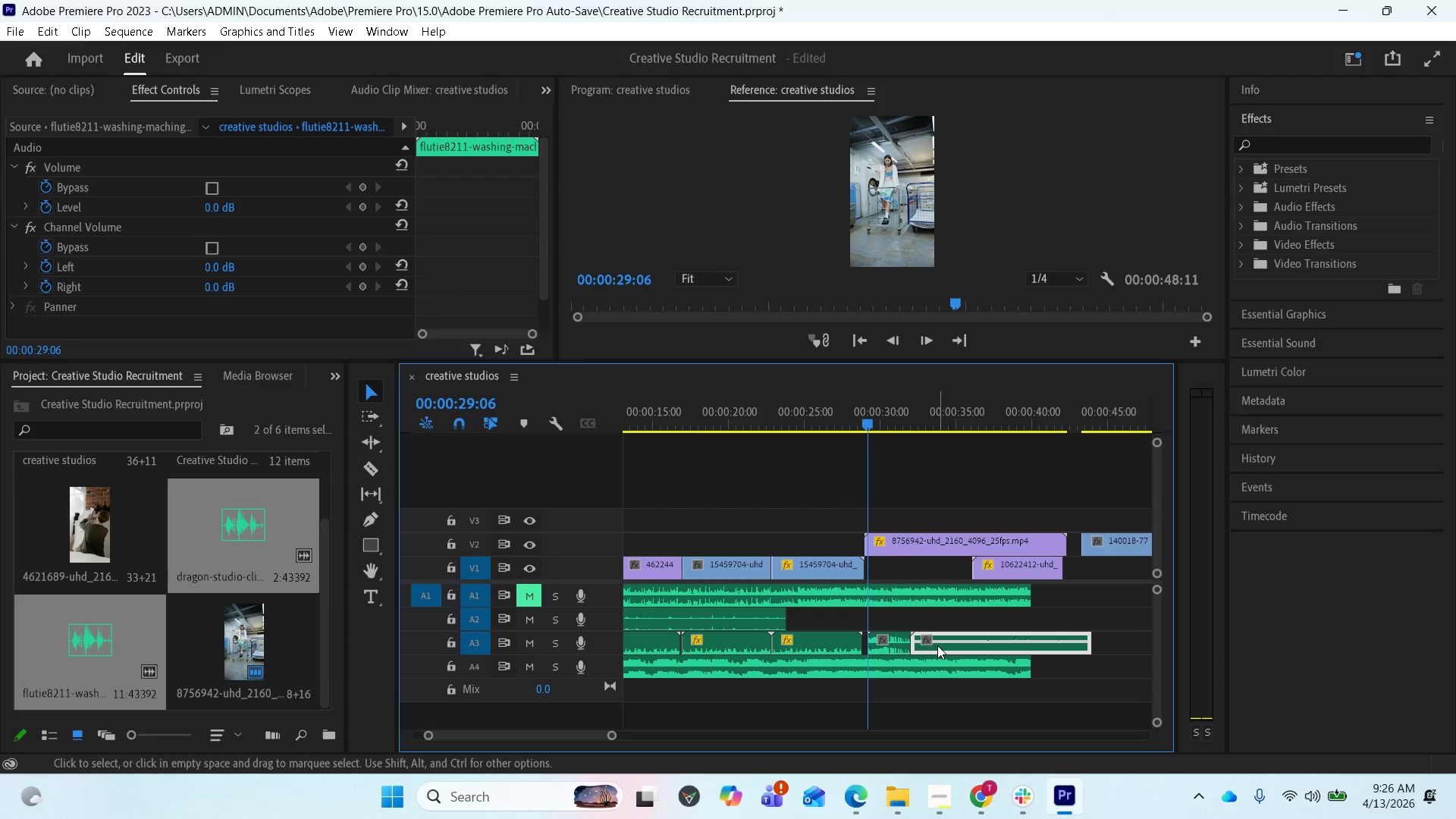 
left_click_drag(start_coordinate=[937, 645], to_coordinate=[904, 616])
 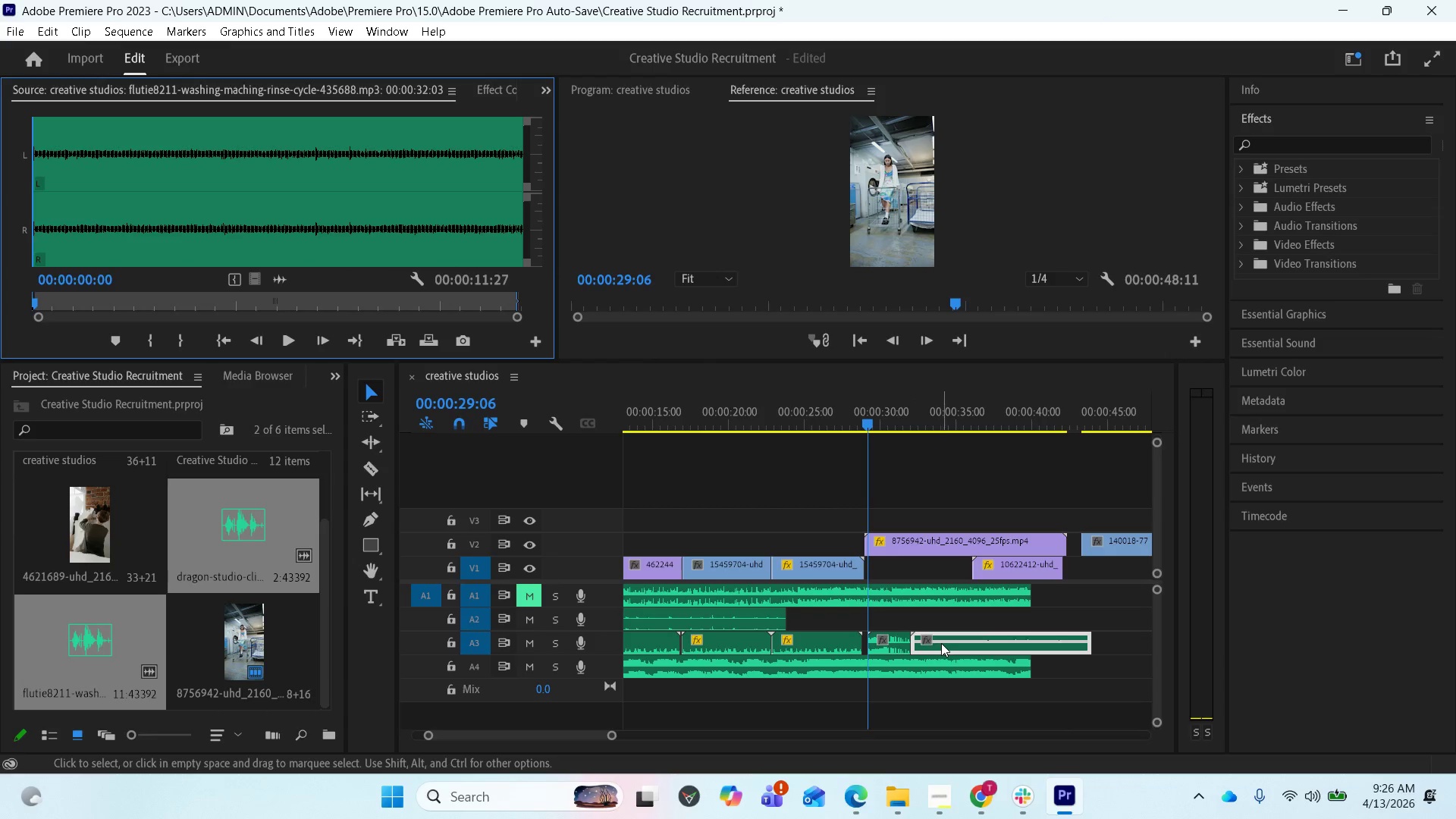 
left_click_drag(start_coordinate=[943, 643], to_coordinate=[953, 625])
 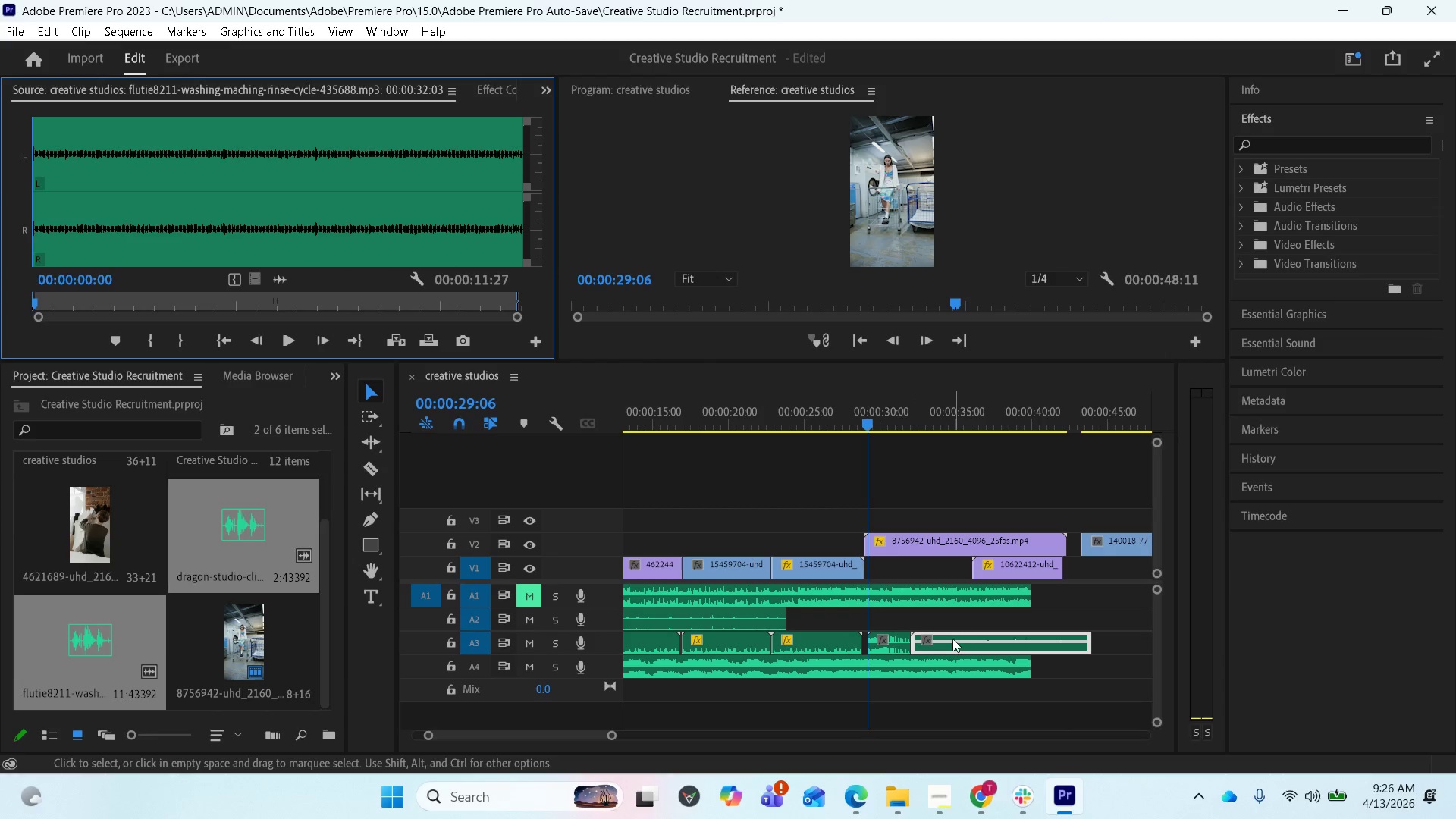 
left_click_drag(start_coordinate=[952, 639], to_coordinate=[1021, 651])
 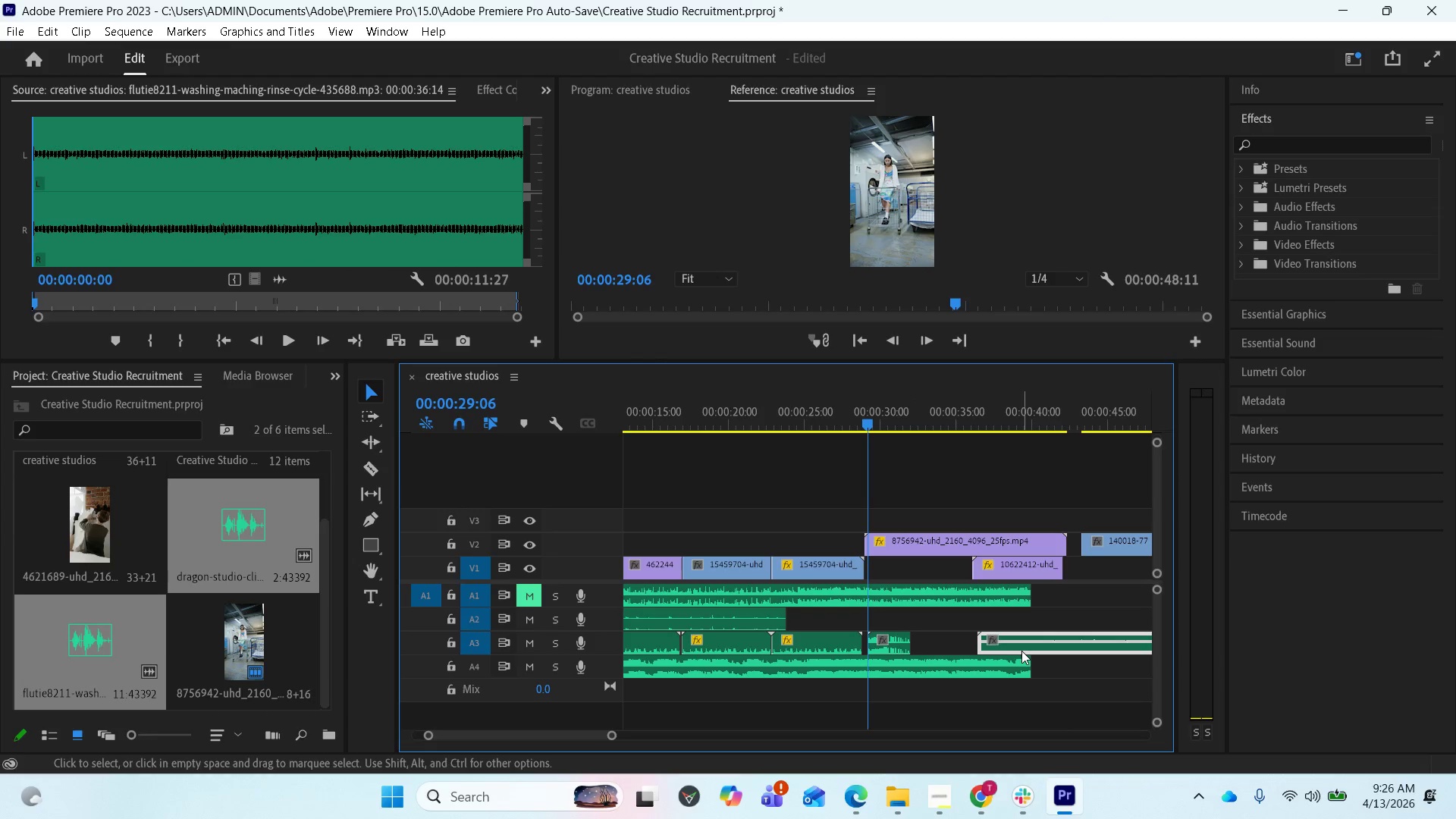 
left_click_drag(start_coordinate=[1021, 651], to_coordinate=[907, 621])
 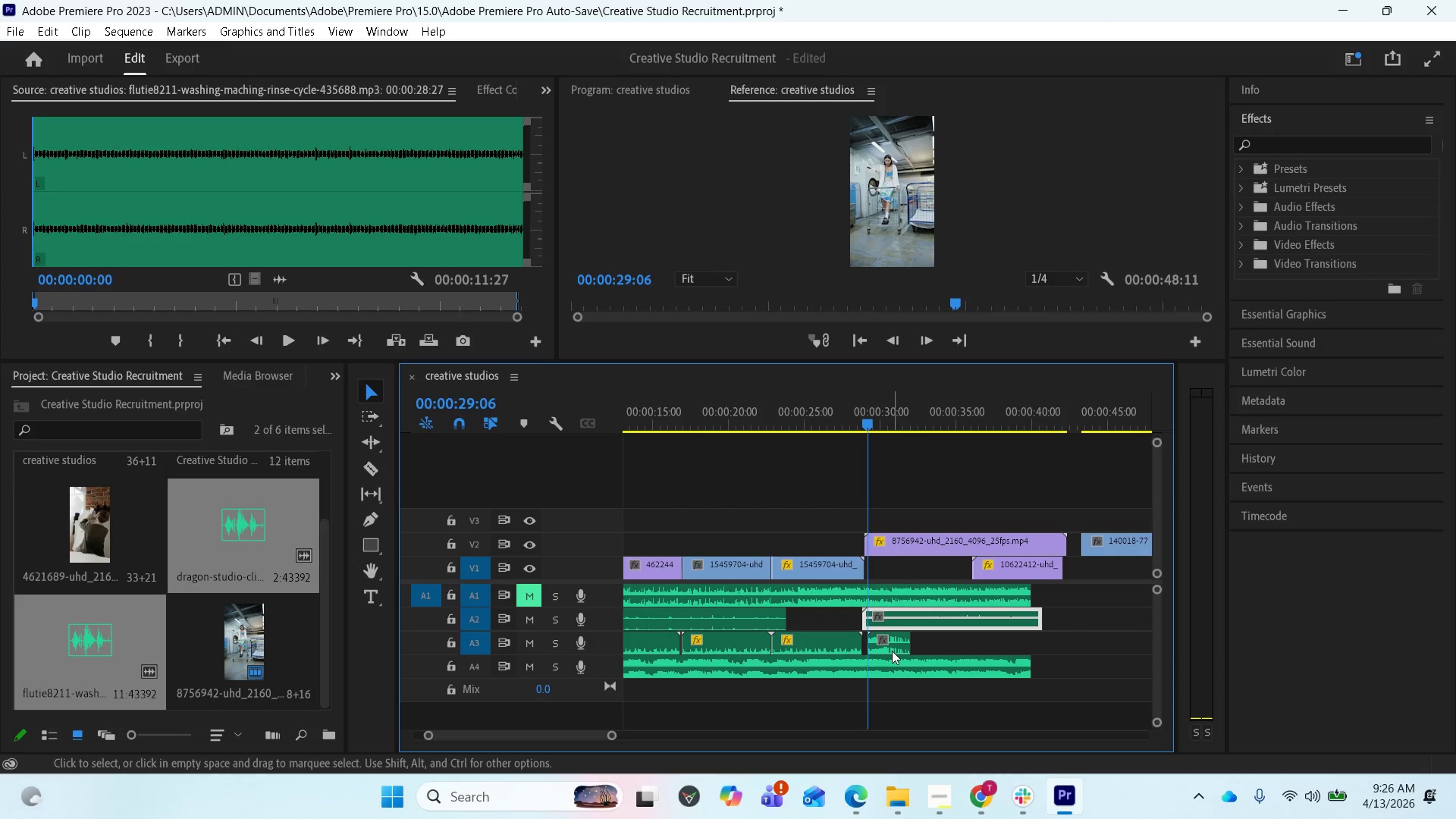 
left_click_drag(start_coordinate=[889, 648], to_coordinate=[883, 648])
 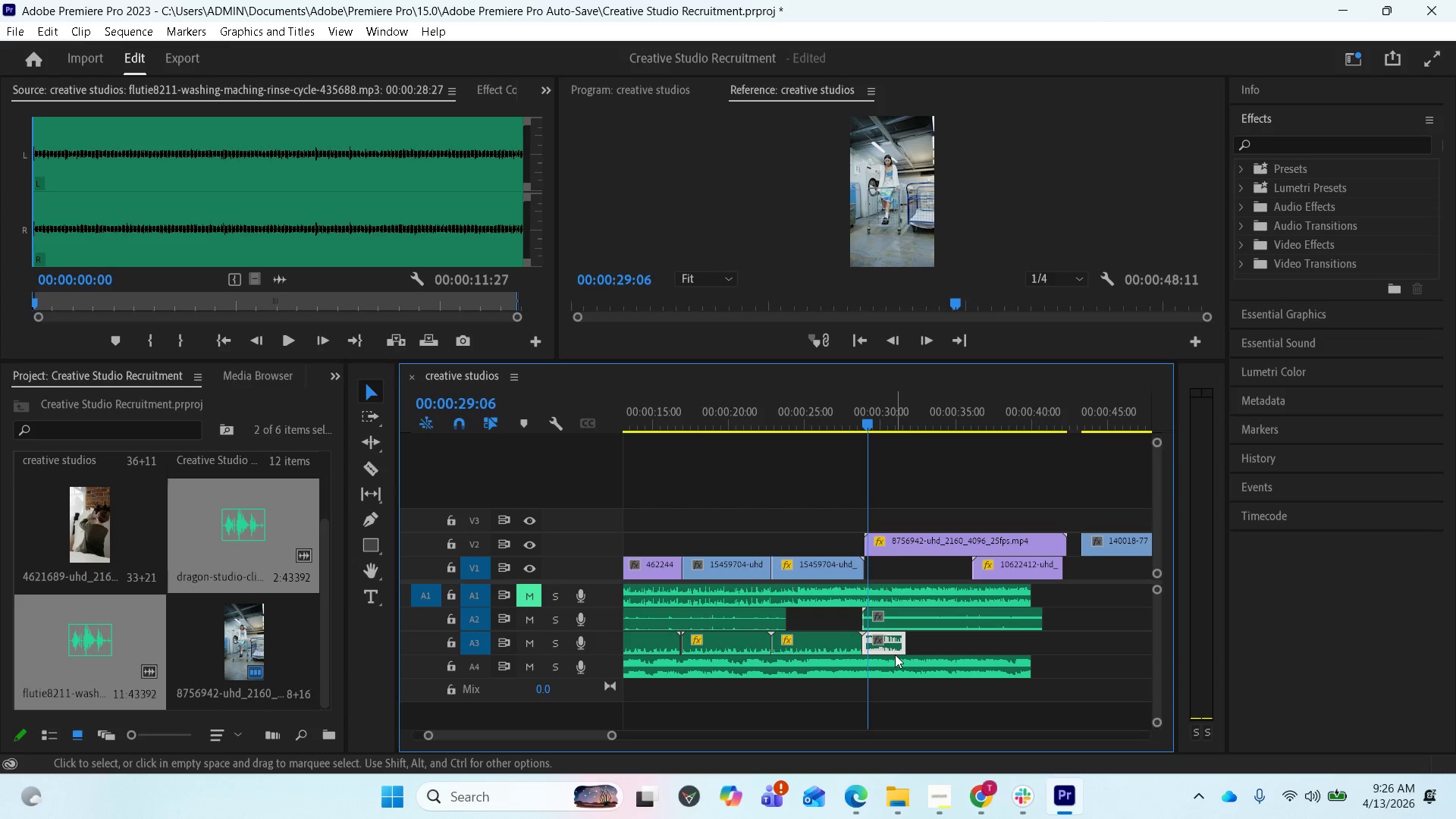 
key(Space)
 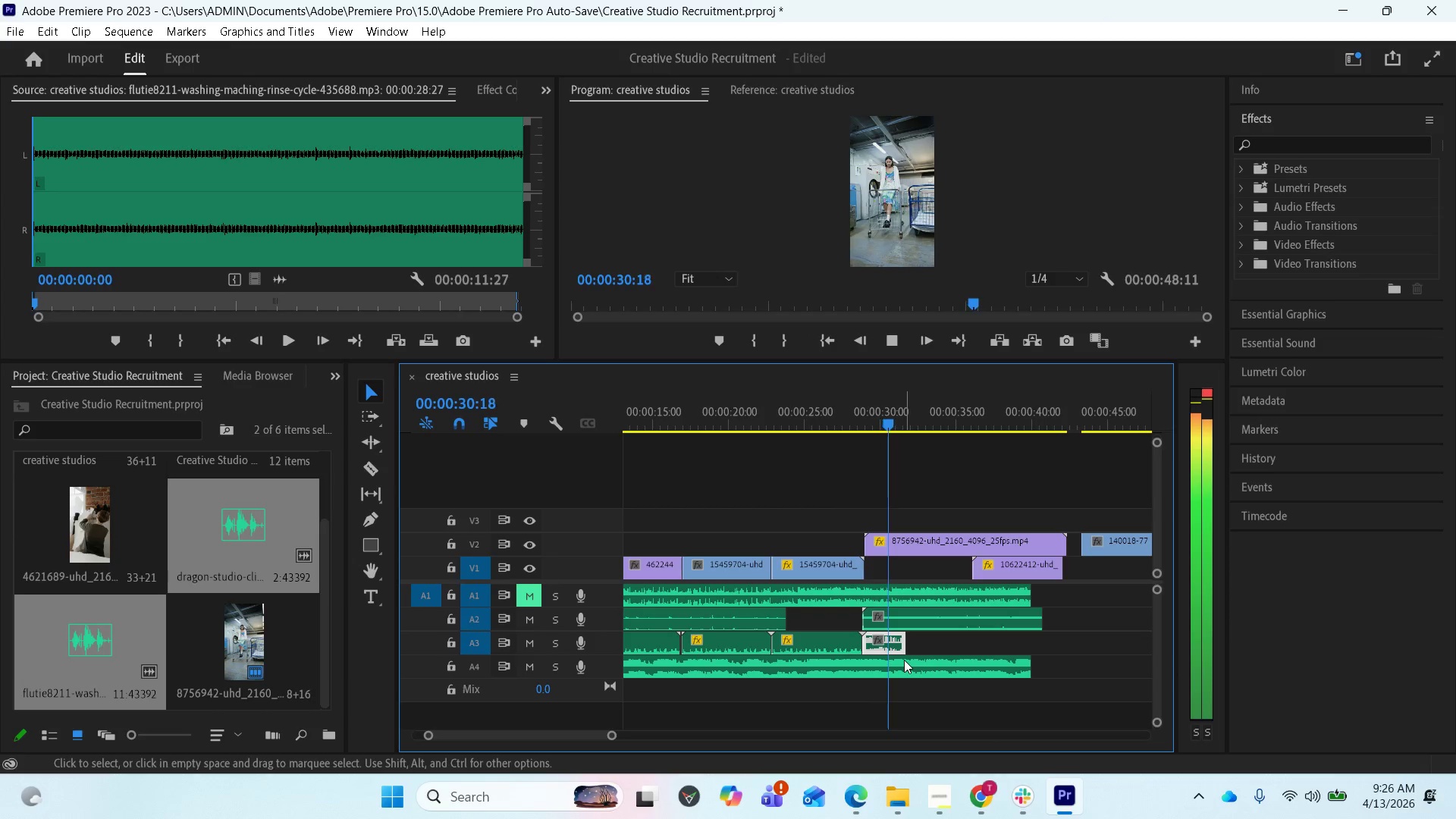 
key(Space)
 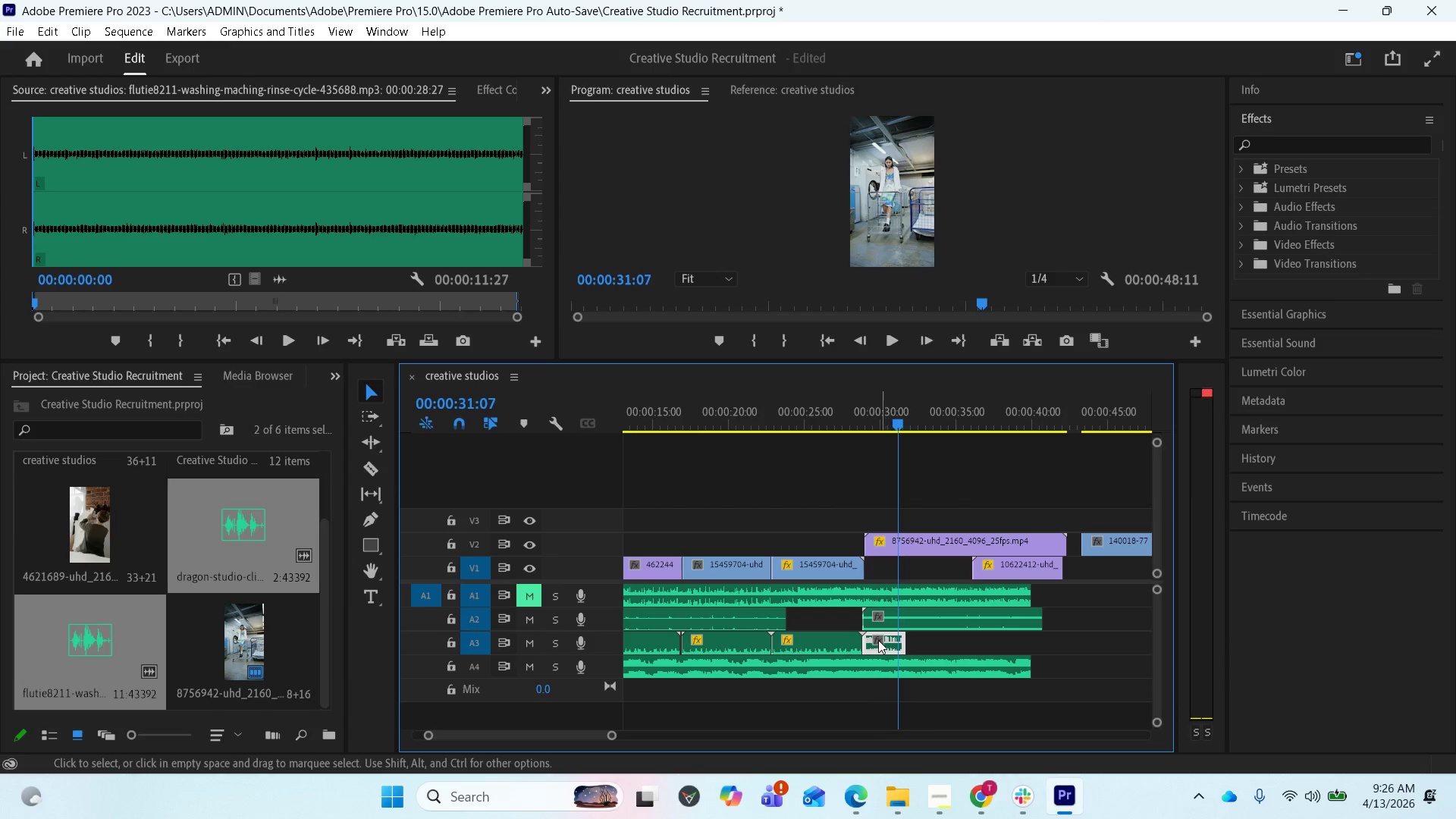 
left_click([877, 640])
 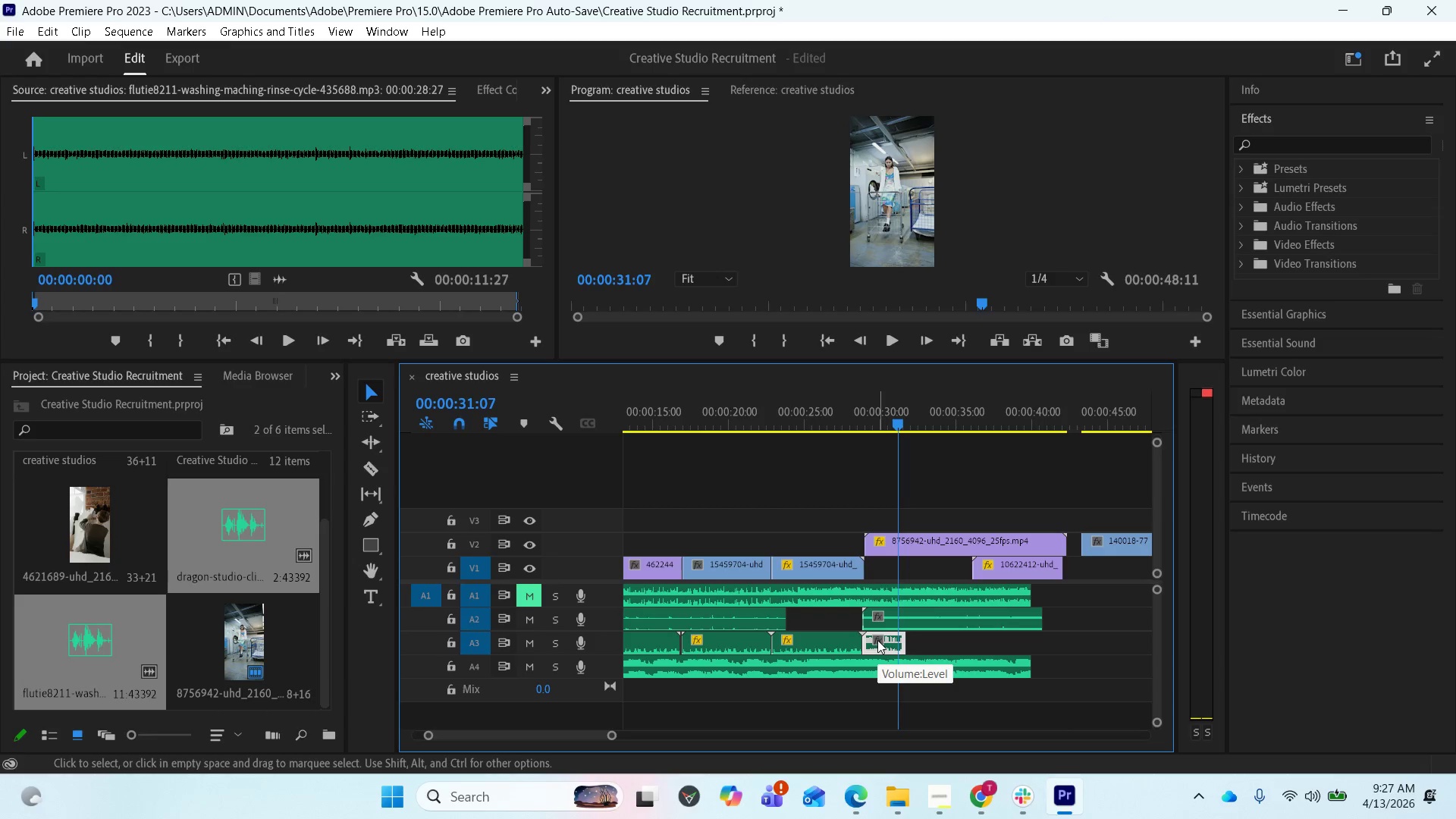 
left_click([925, 642])
 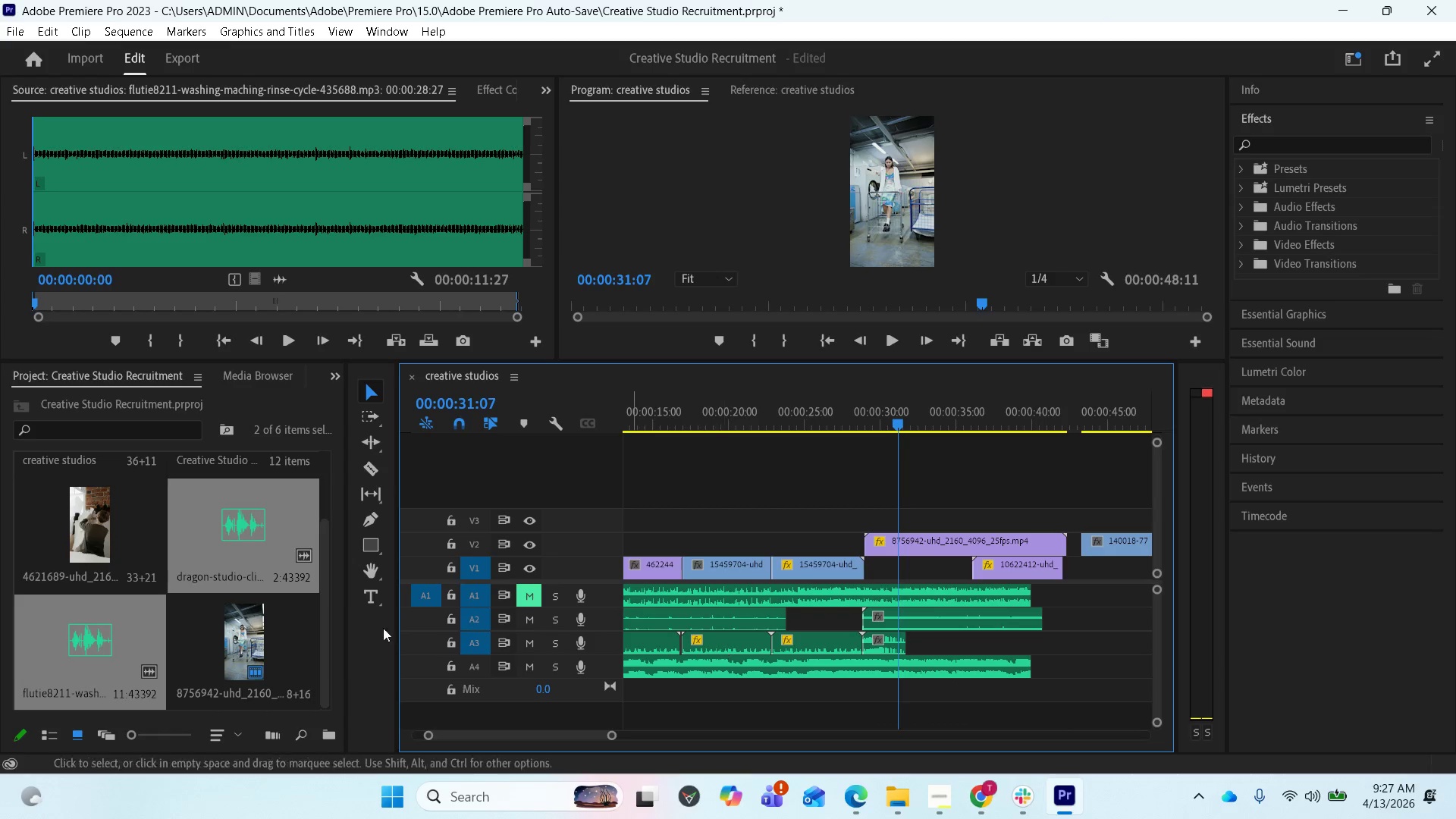 
left_click([246, 558])
 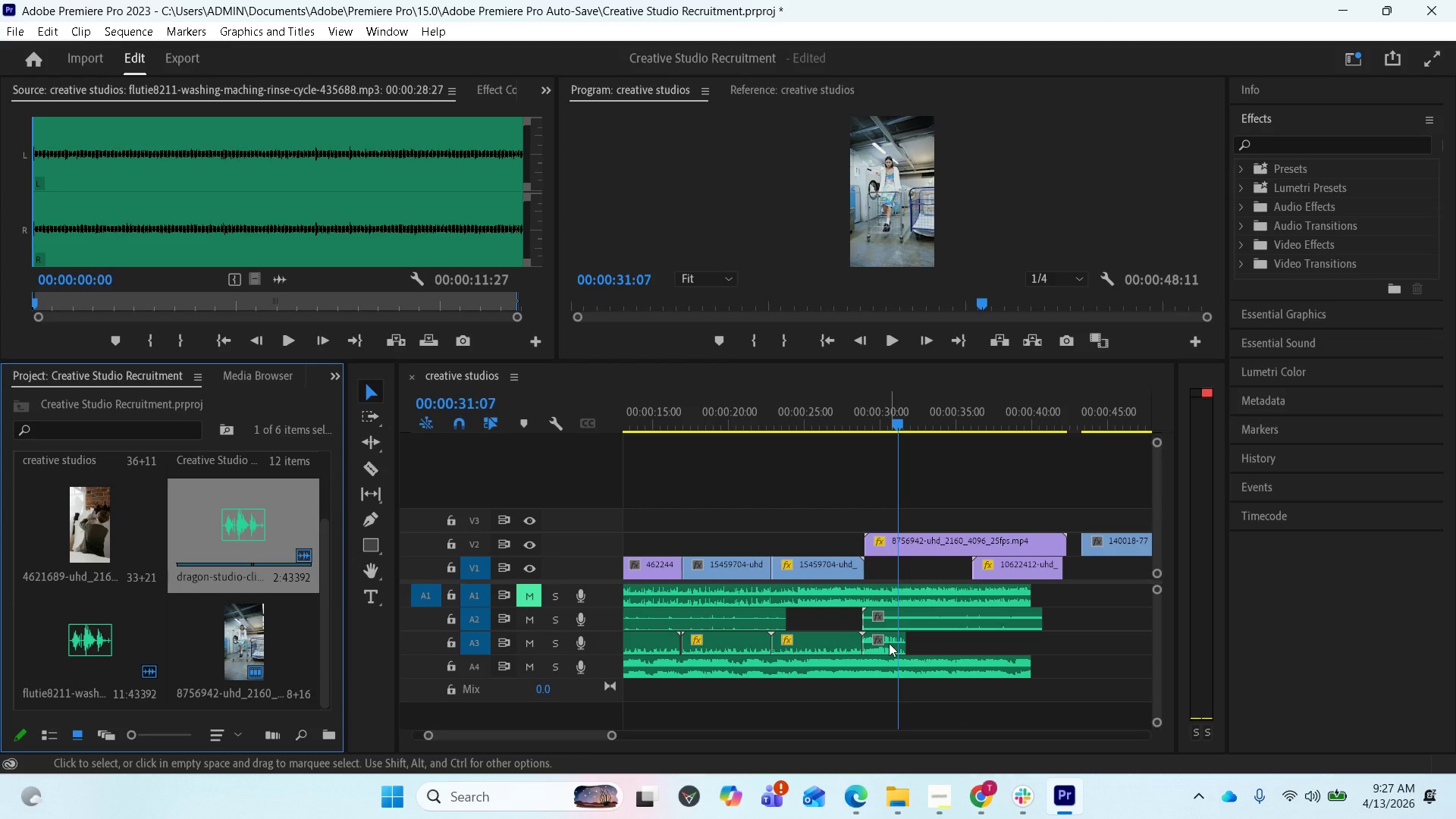 
wait(7.14)
 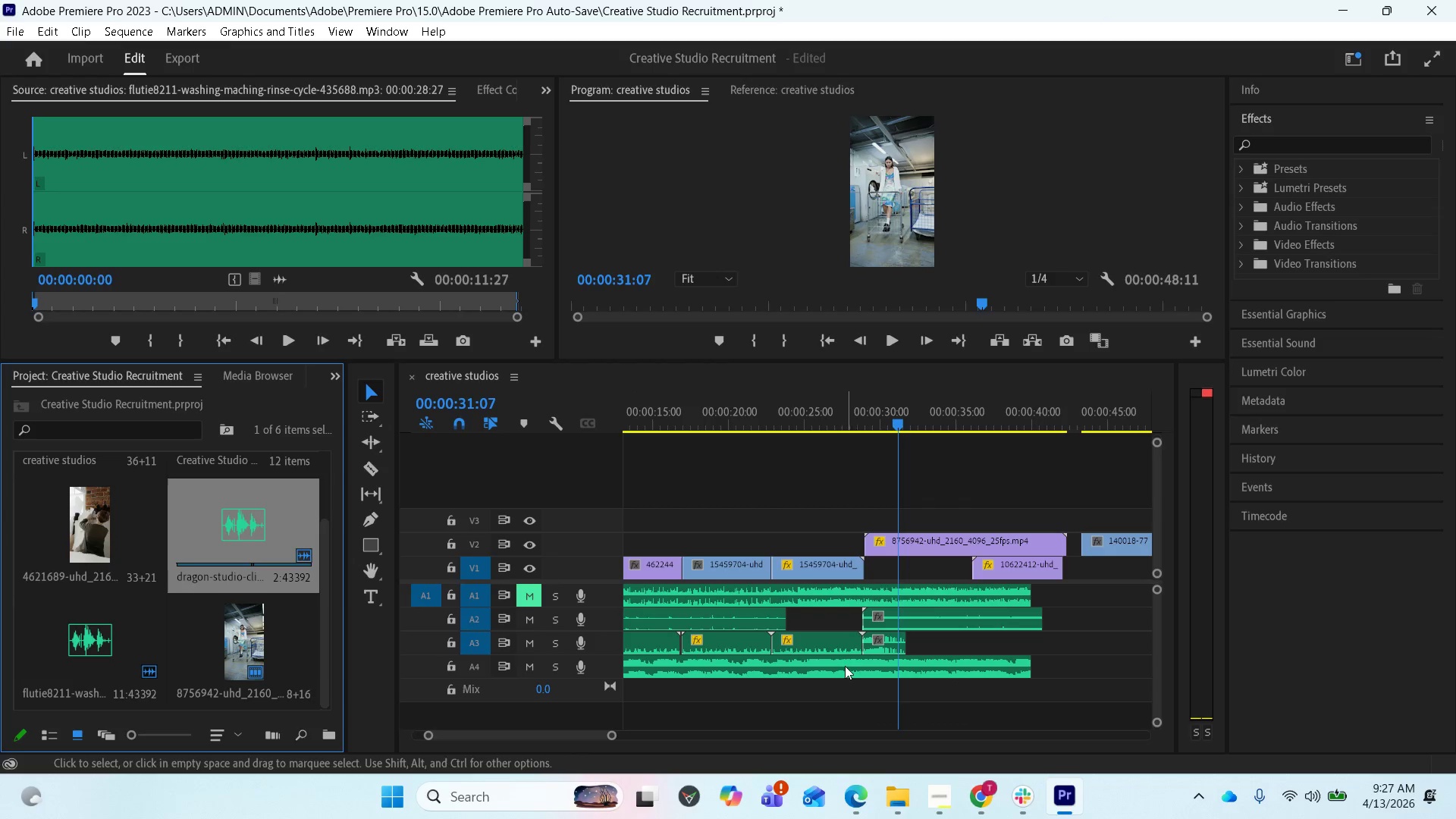 
right_click([887, 644])
 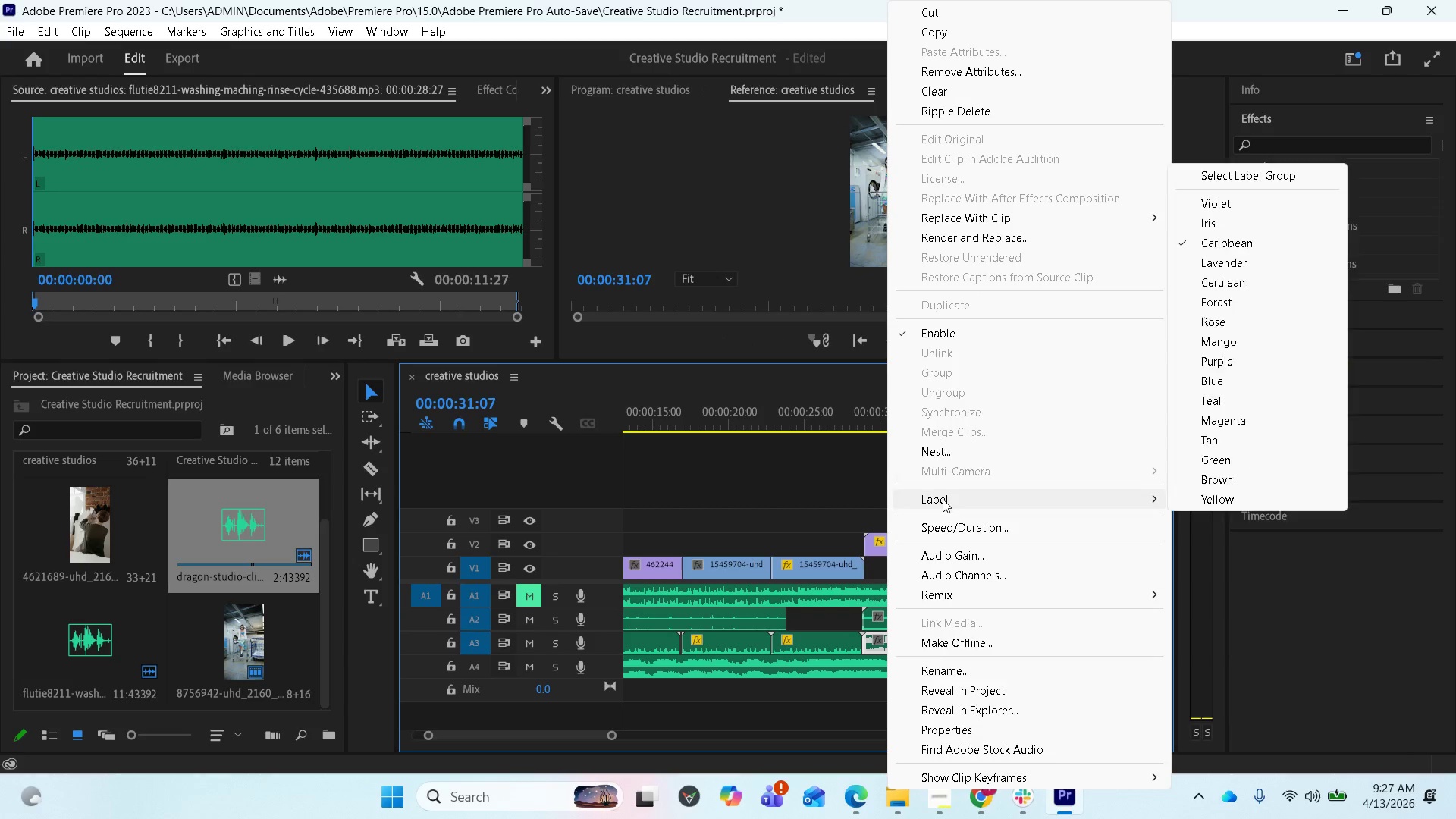 
wait(13.73)
 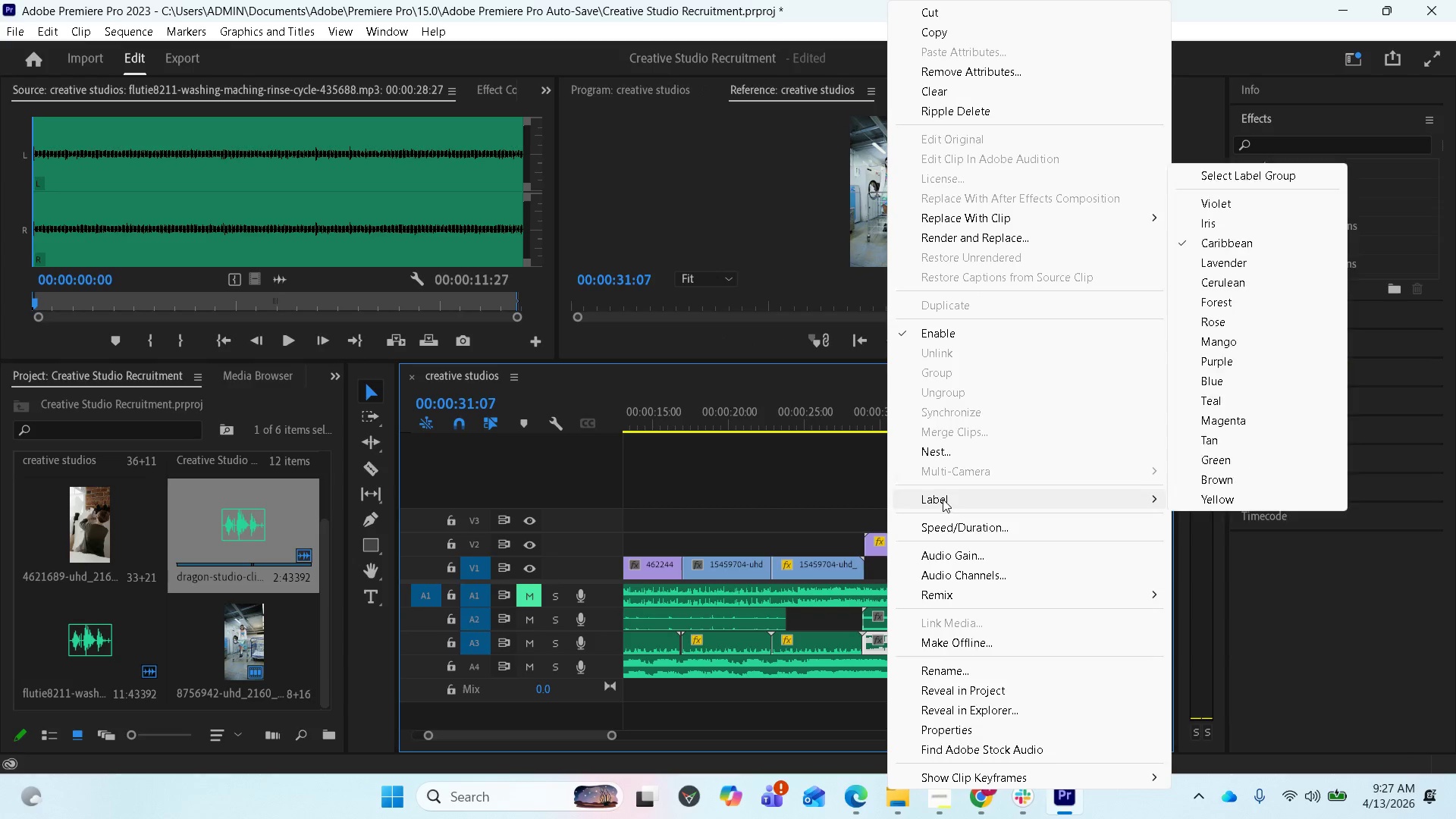 
left_click([953, 563])
 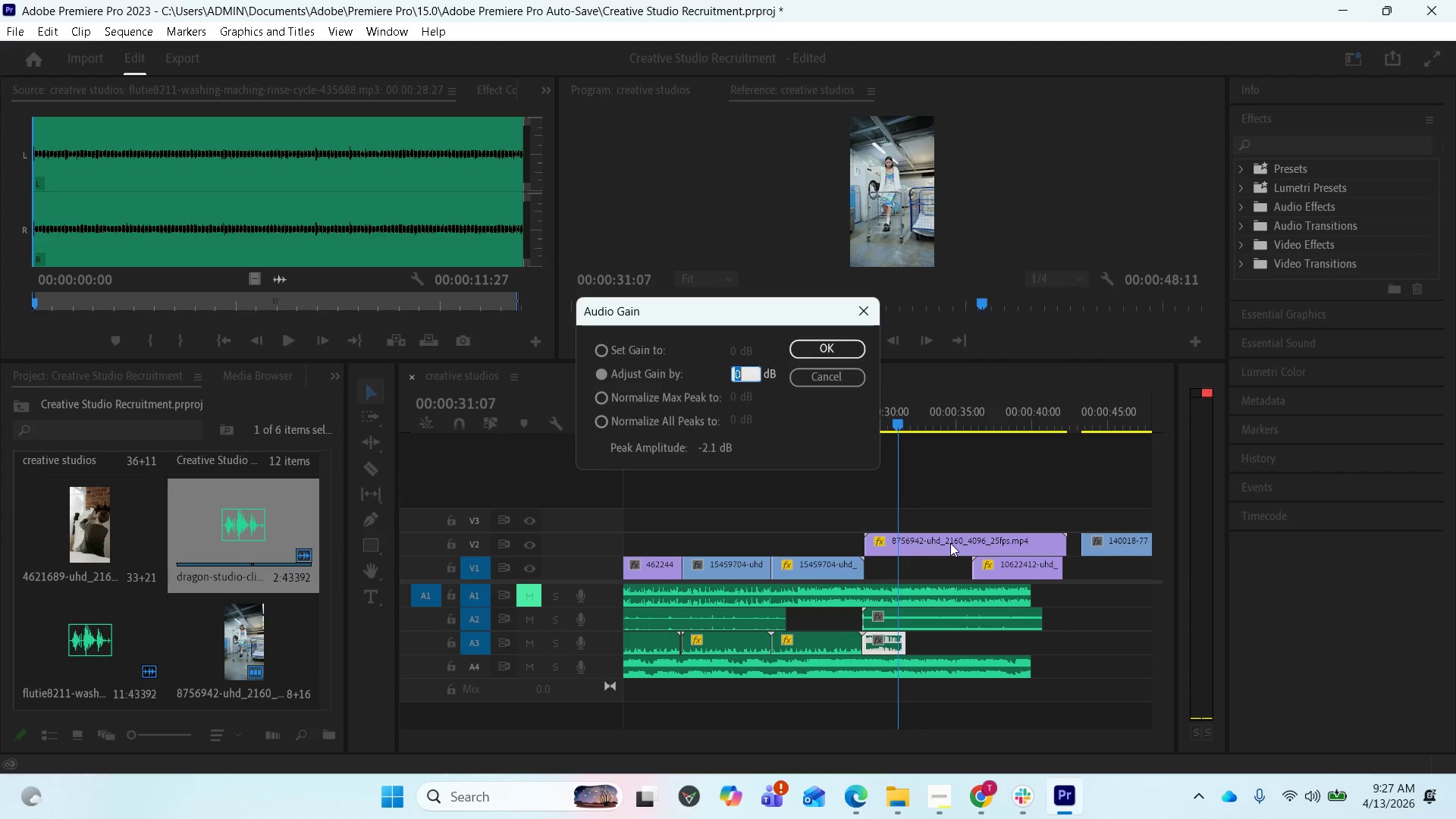 
type(-15)
 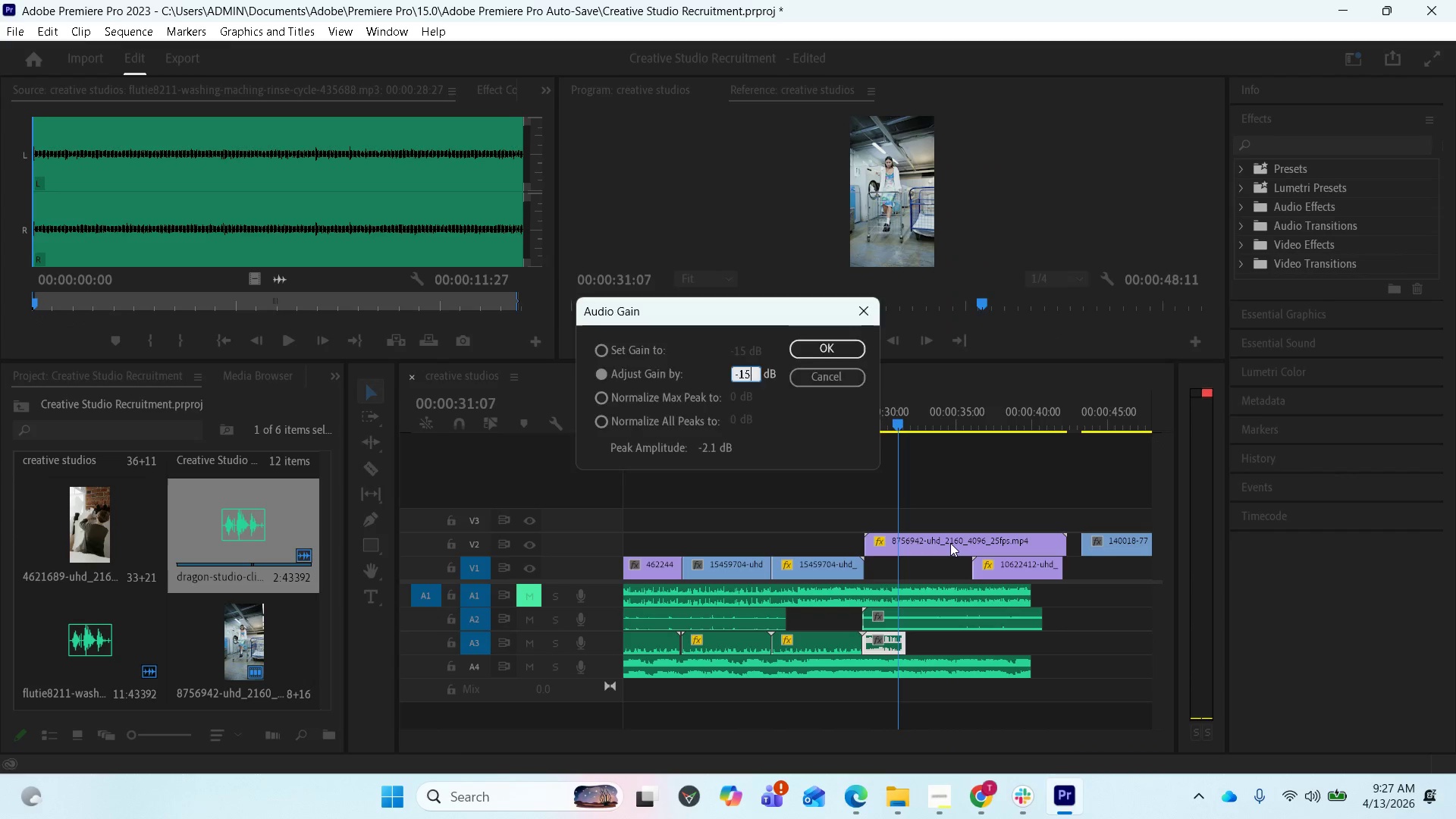 
key(Enter)
 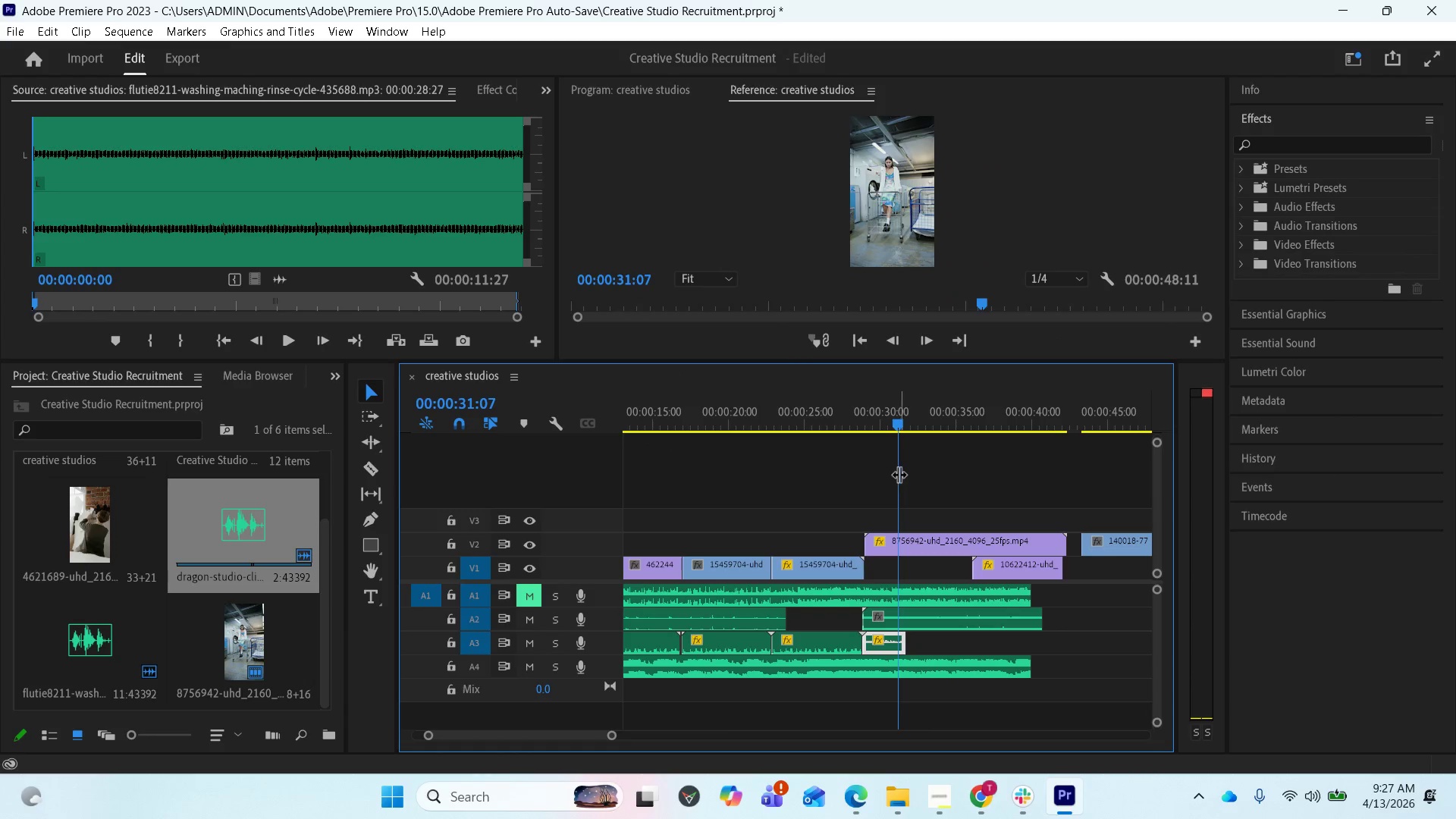 
left_click_drag(start_coordinate=[892, 421], to_coordinate=[861, 423])
 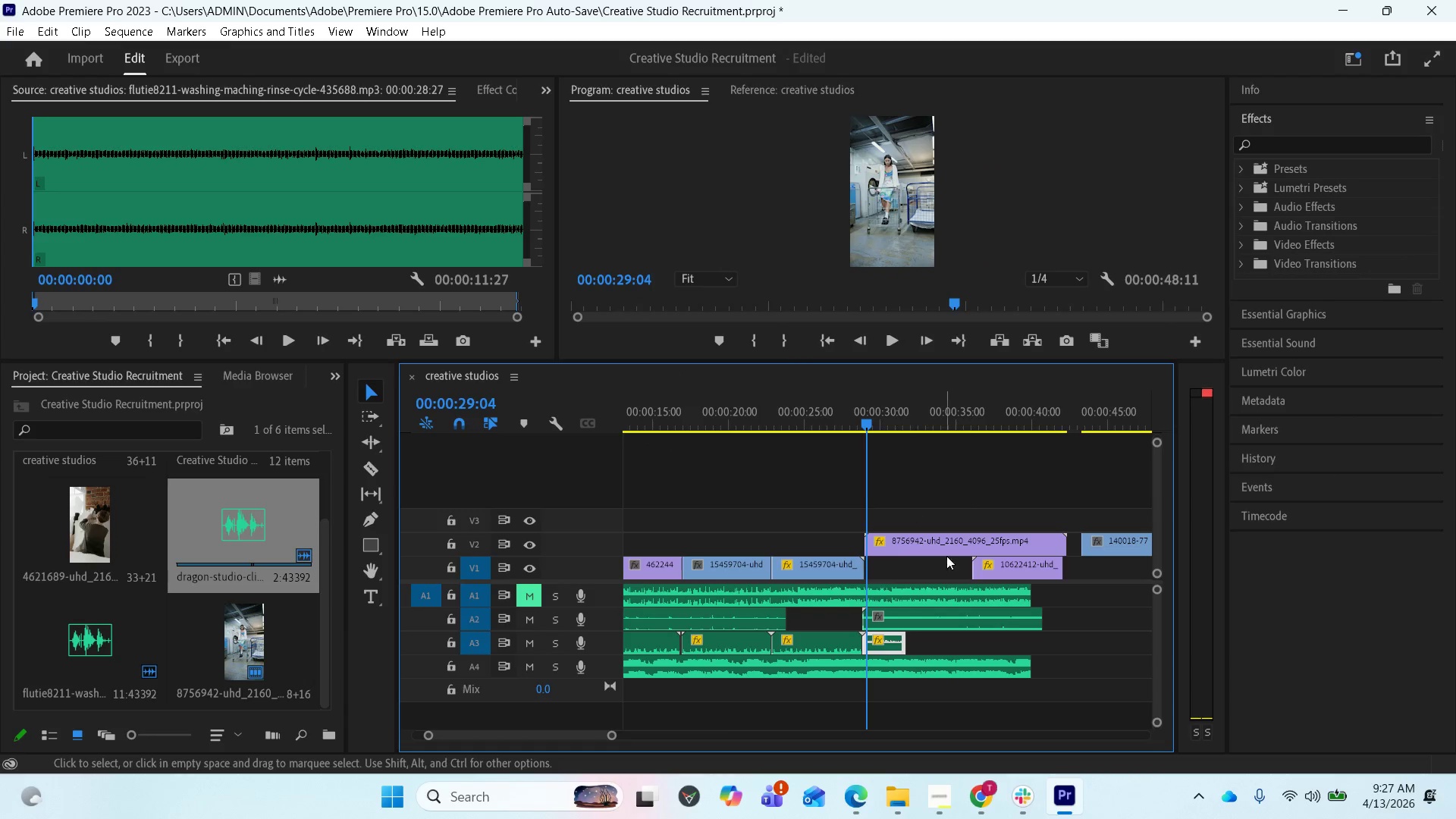 
key(Space)
 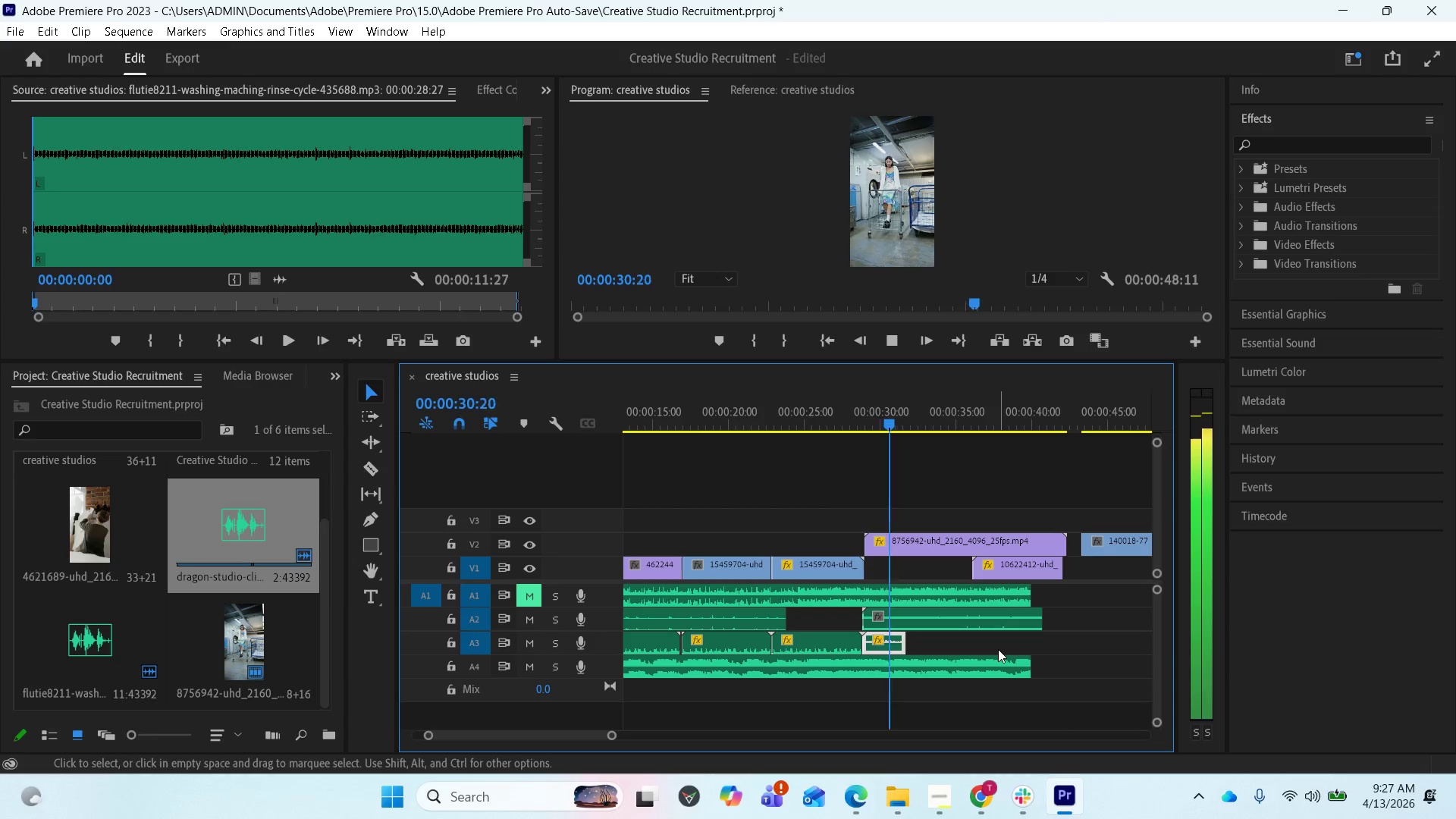 
key(Space)
 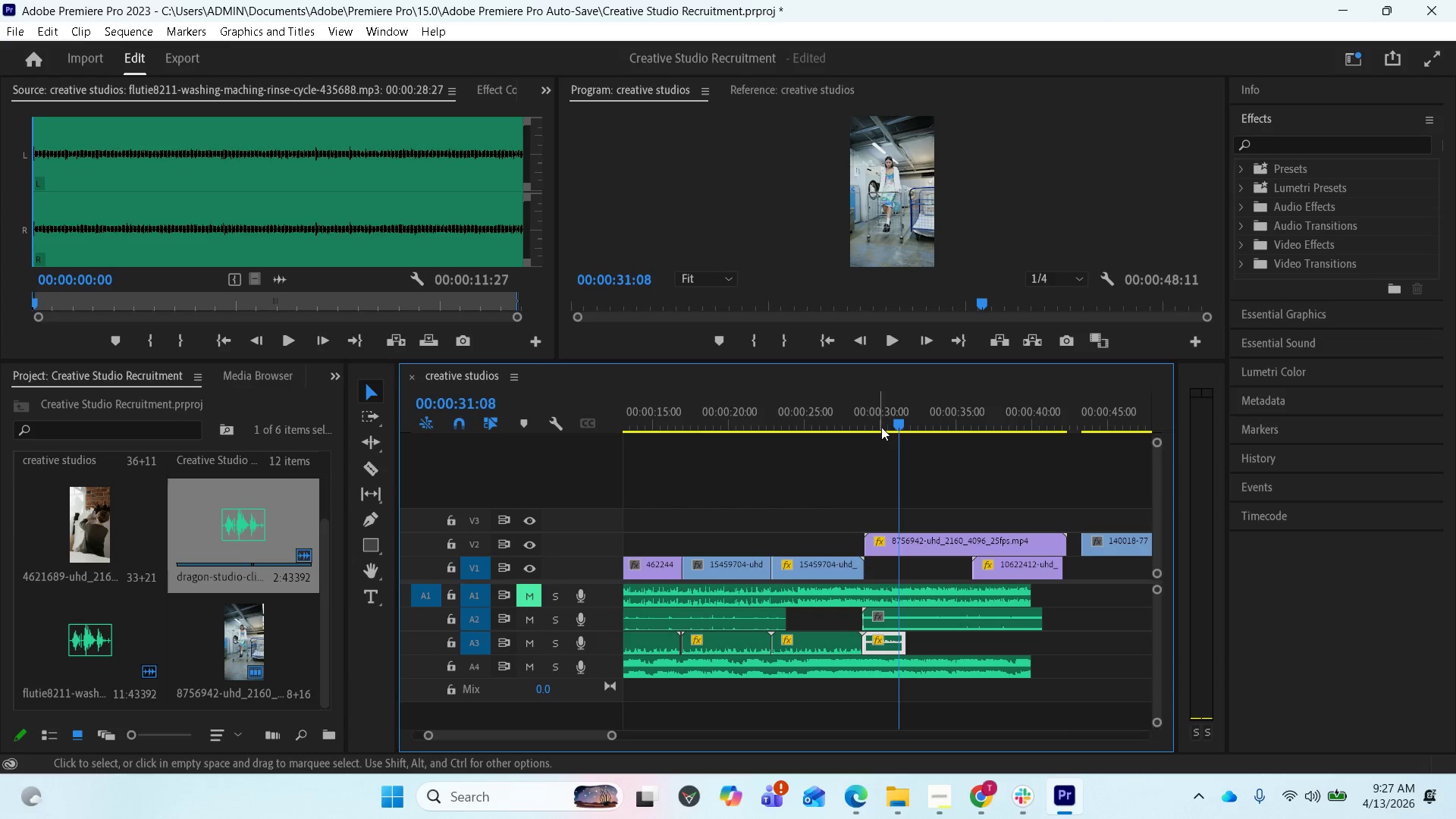 
left_click_drag(start_coordinate=[890, 419], to_coordinate=[861, 422])
 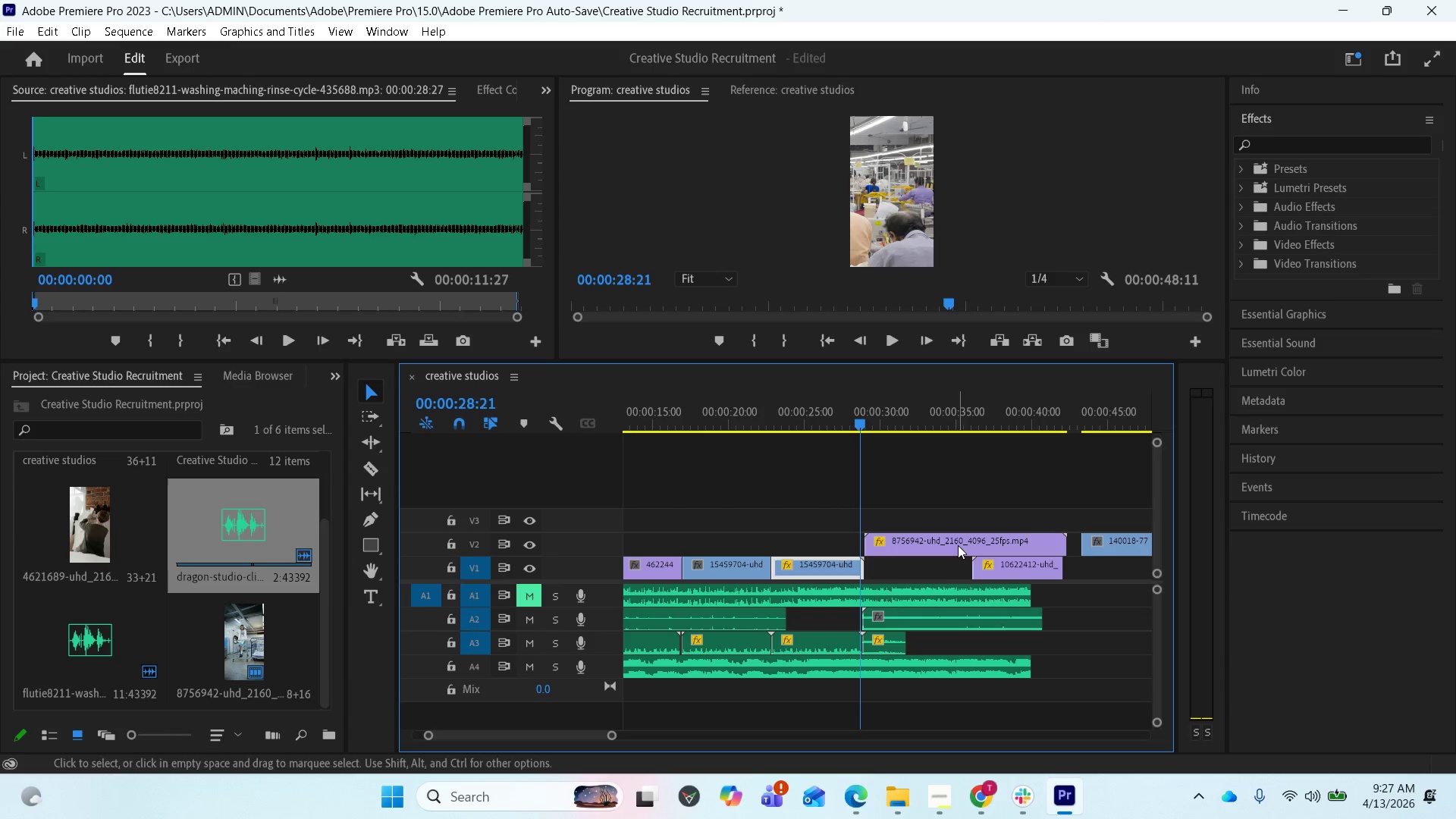 
key(Space)
 